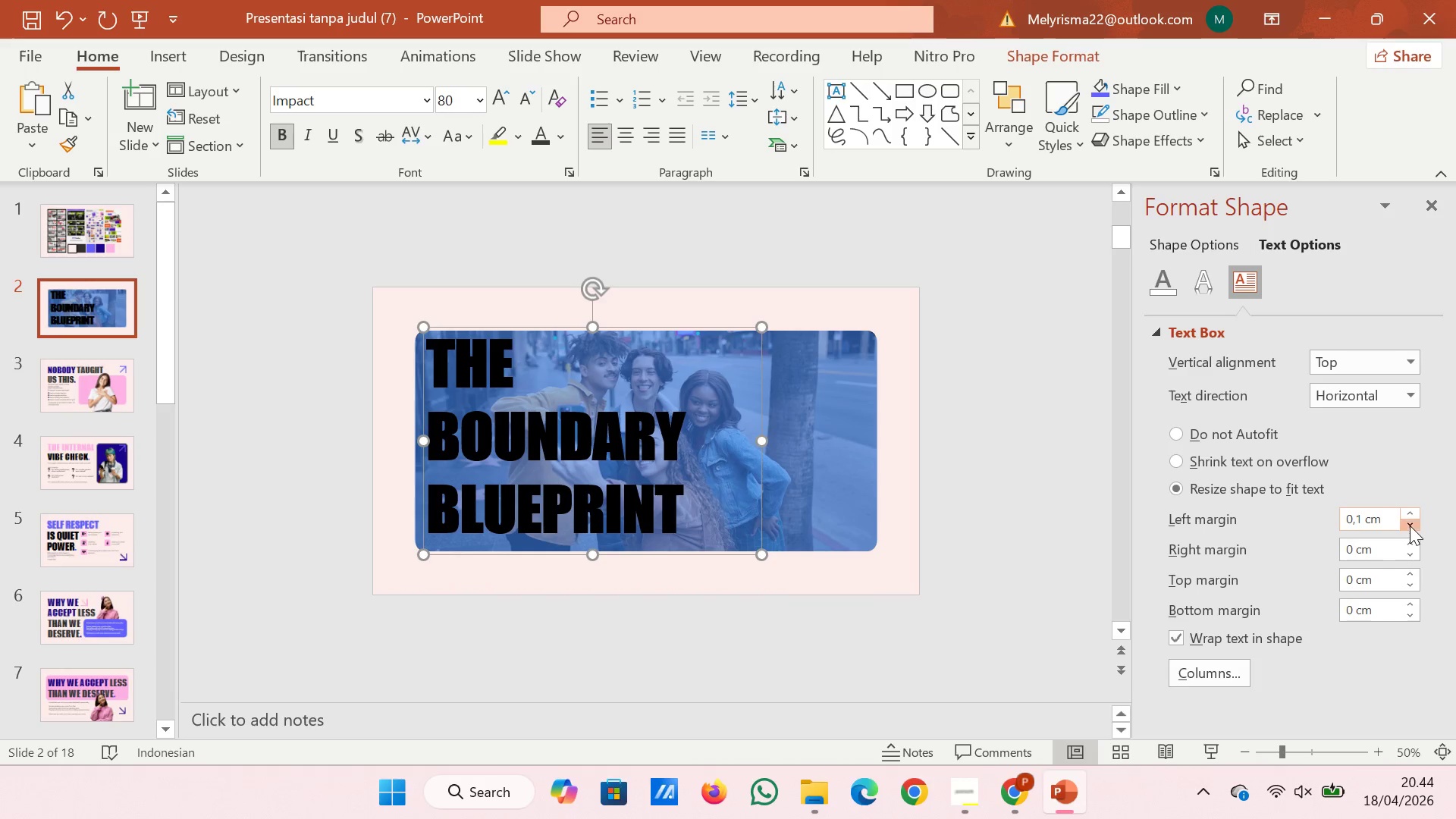 
triple_click([1410, 526])
 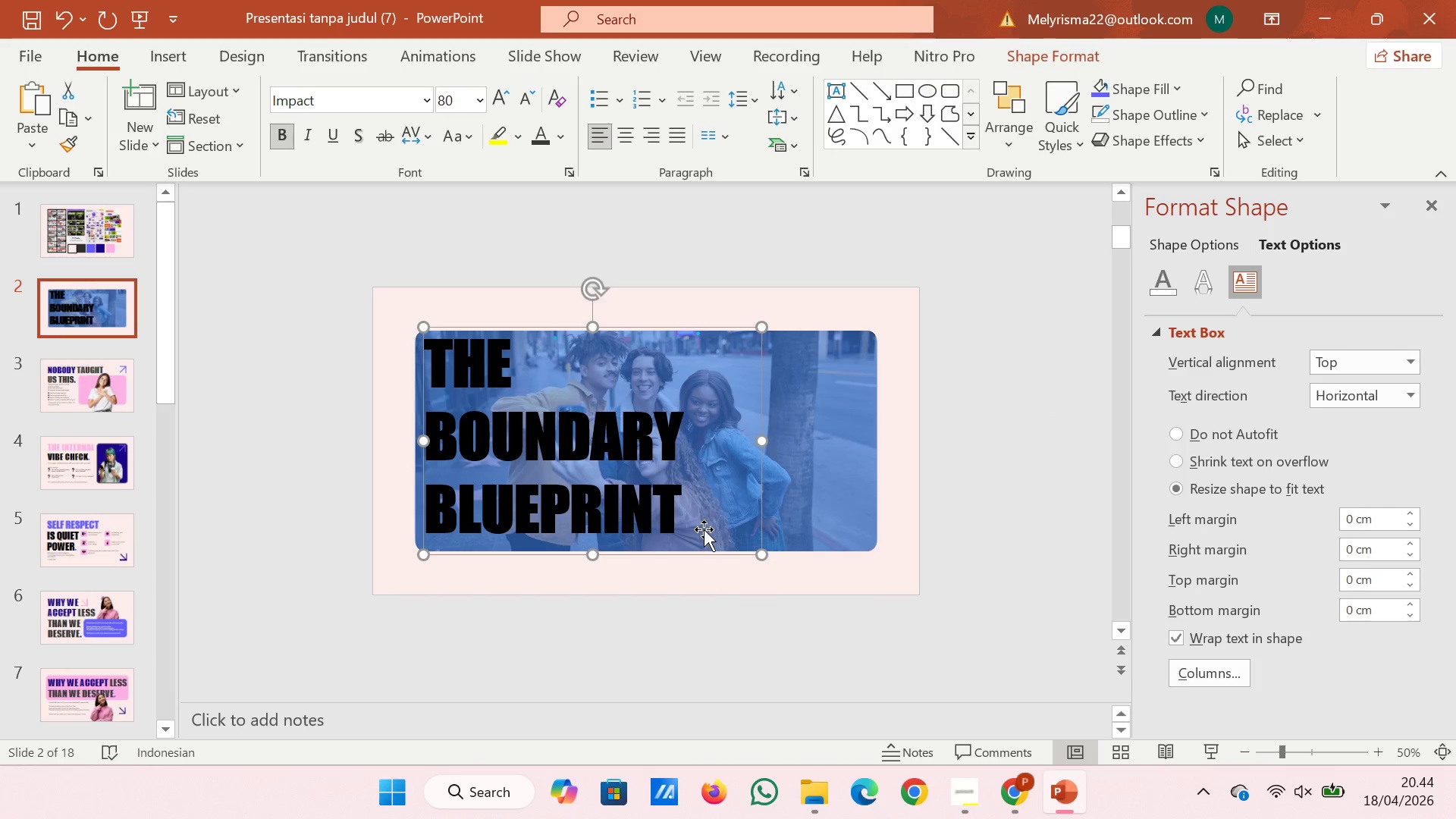 
left_click_drag(start_coordinate=[695, 538], to_coordinate=[699, 543])
 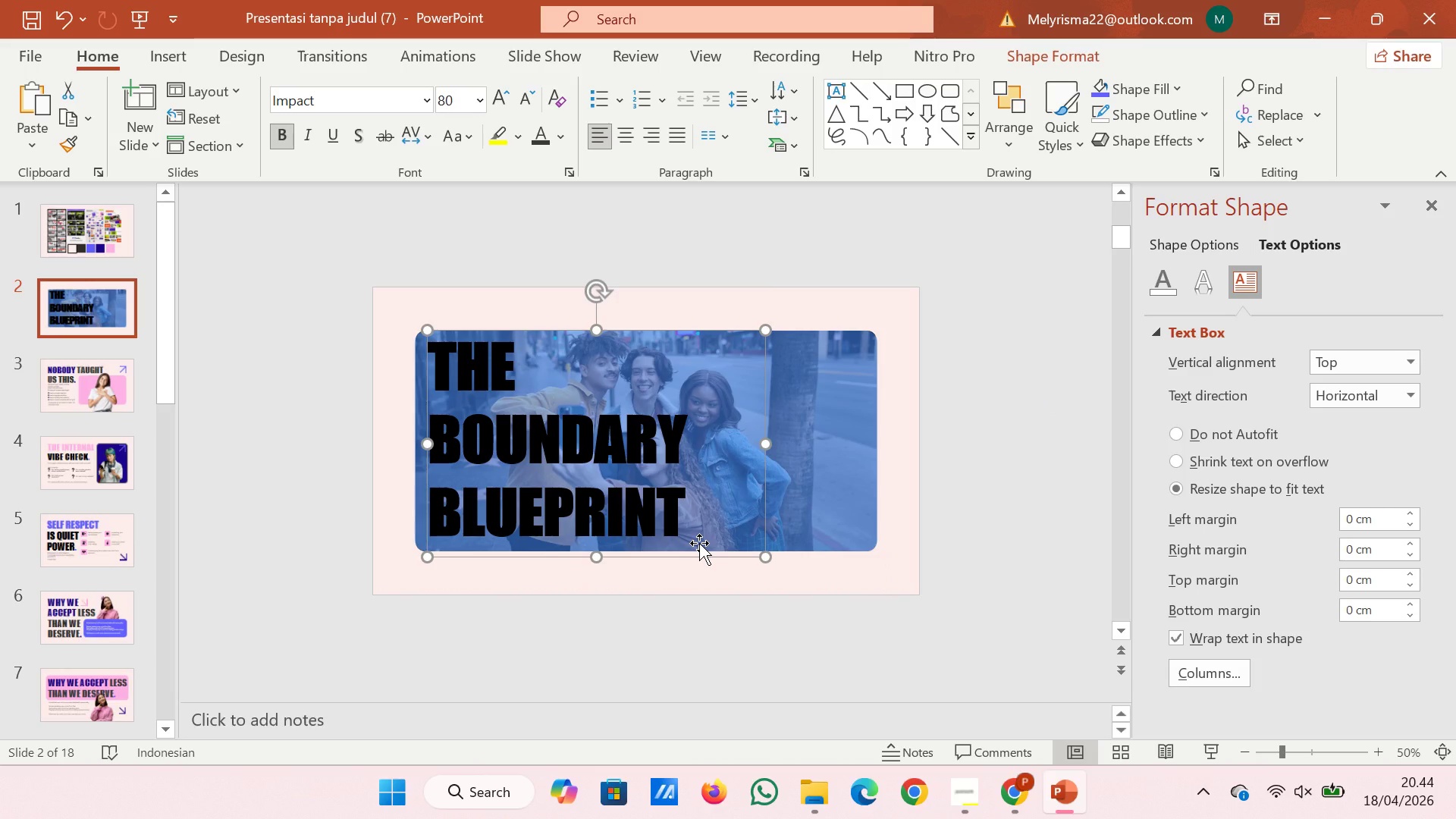 
key(ArrowDown)
 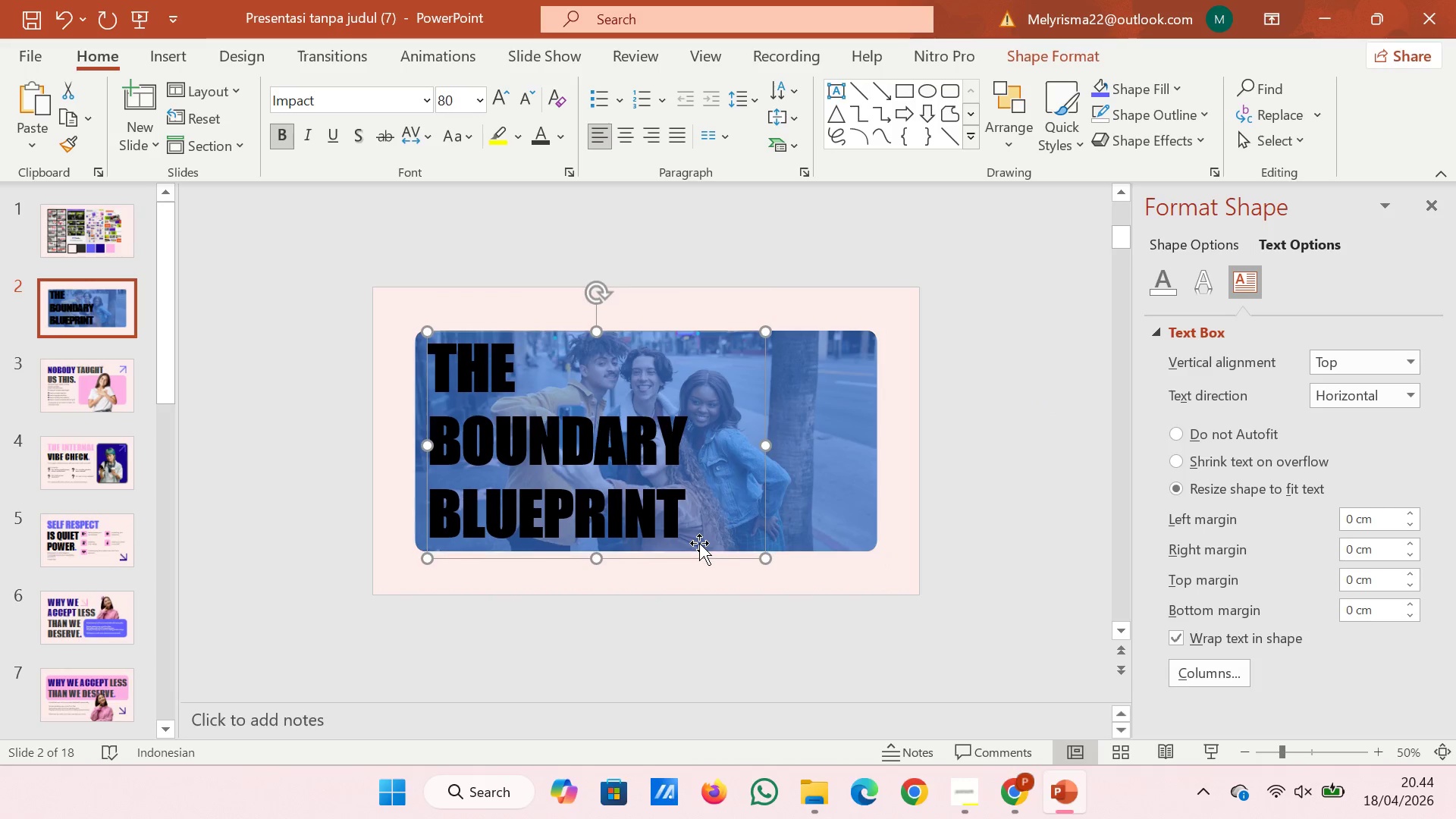 
key(ArrowDown)
 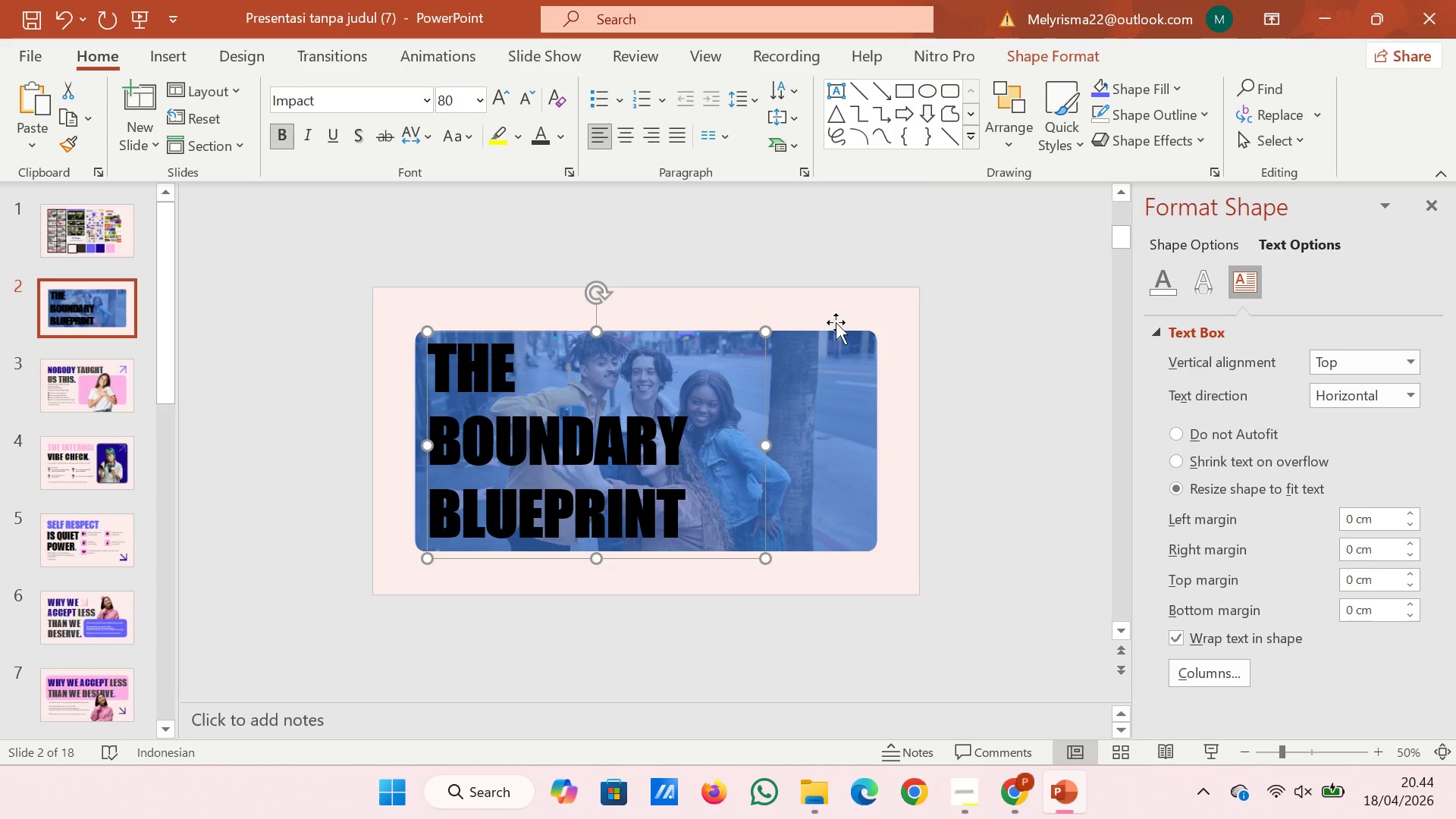 
left_click([964, 275])
 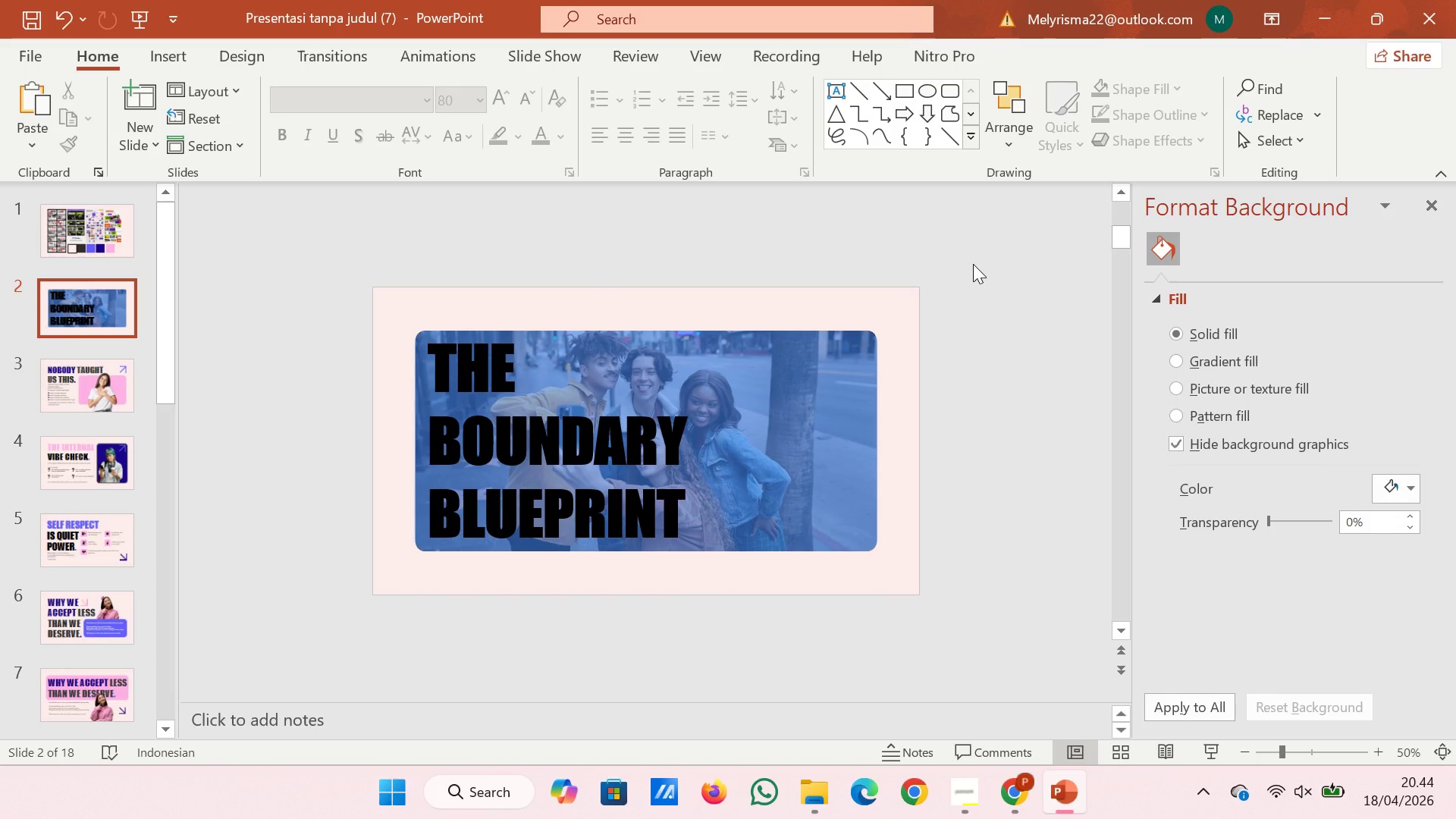 
left_click([601, 416])
 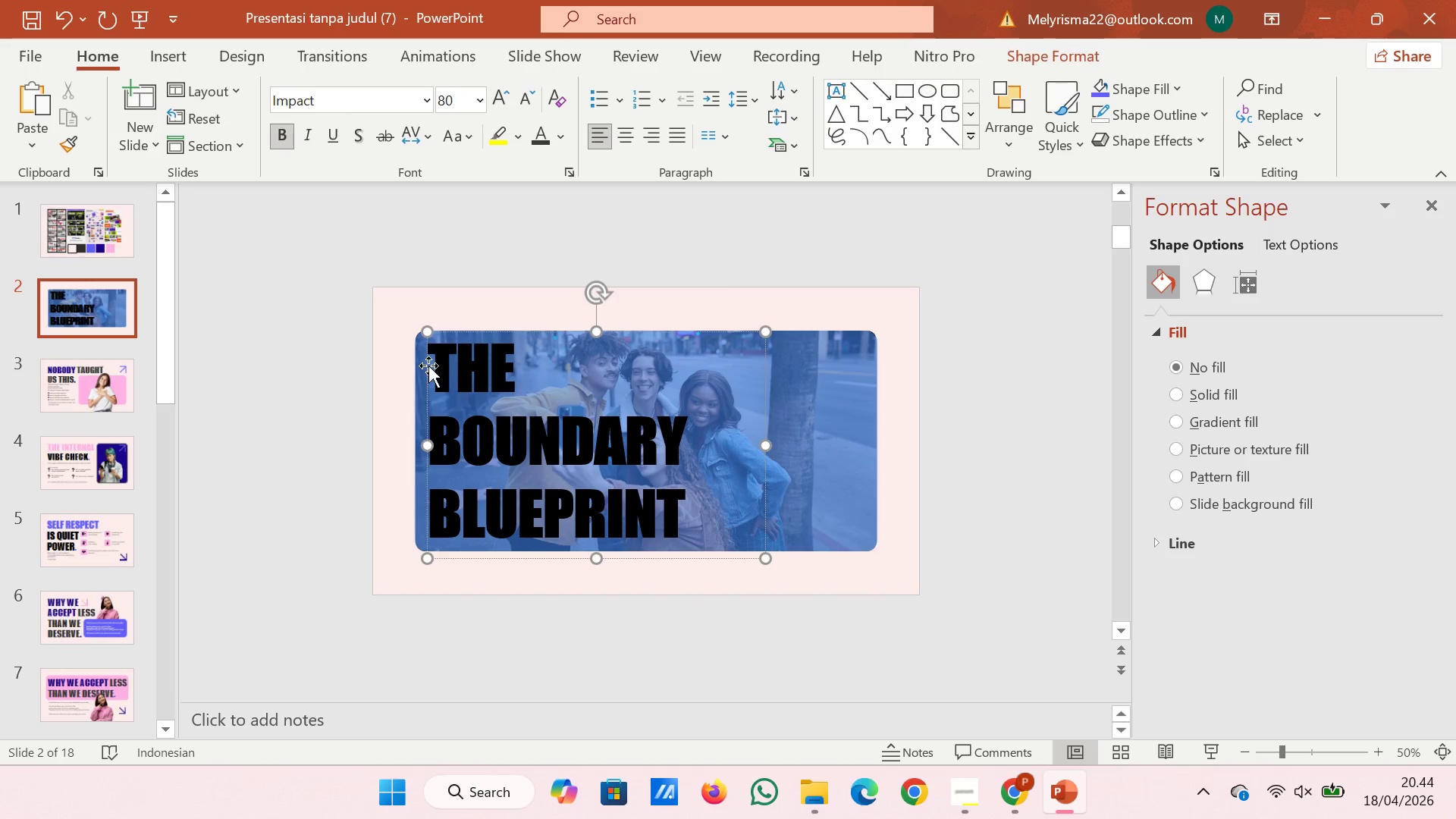 
left_click([428, 366])
 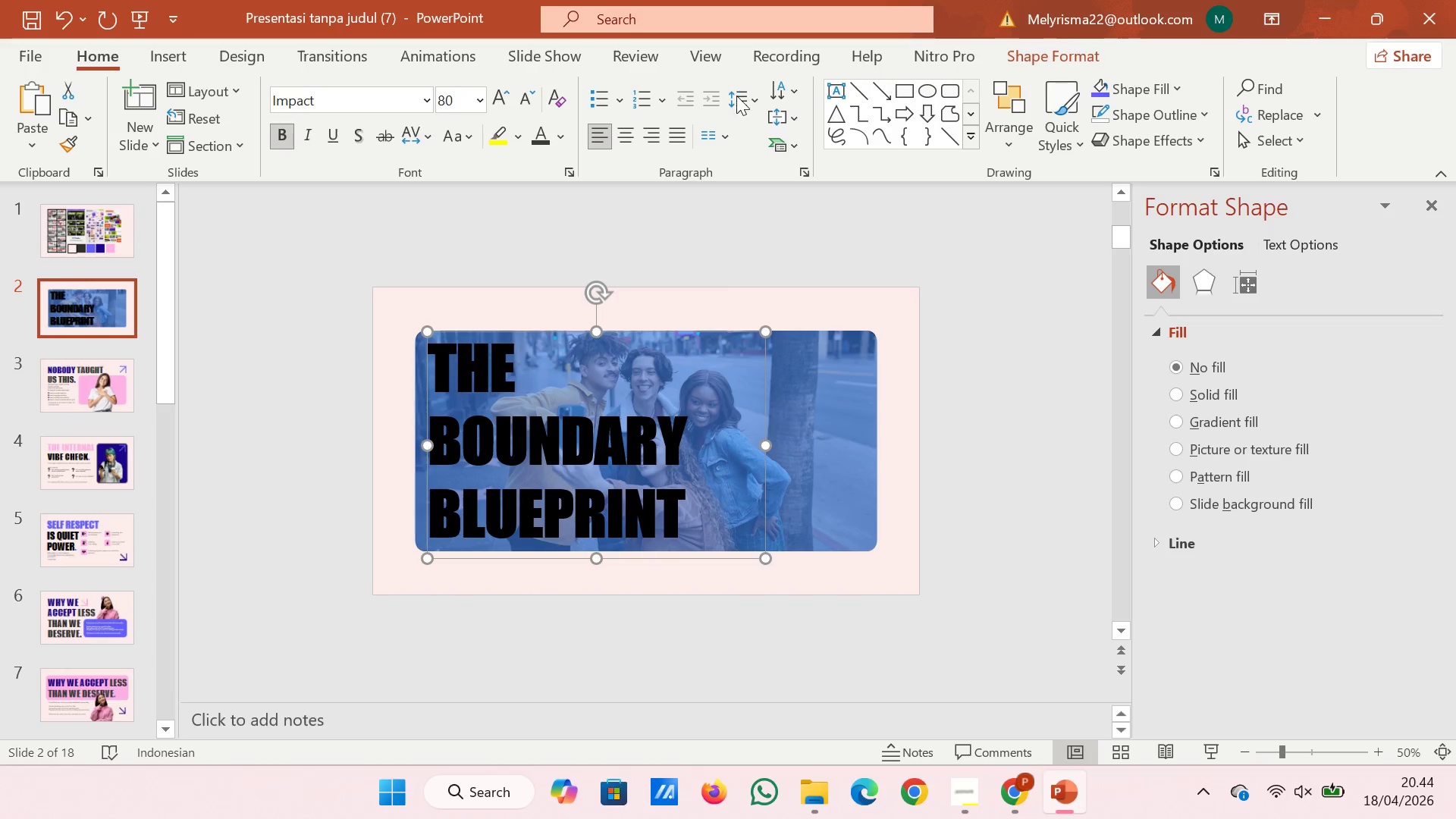 
left_click([737, 98])
 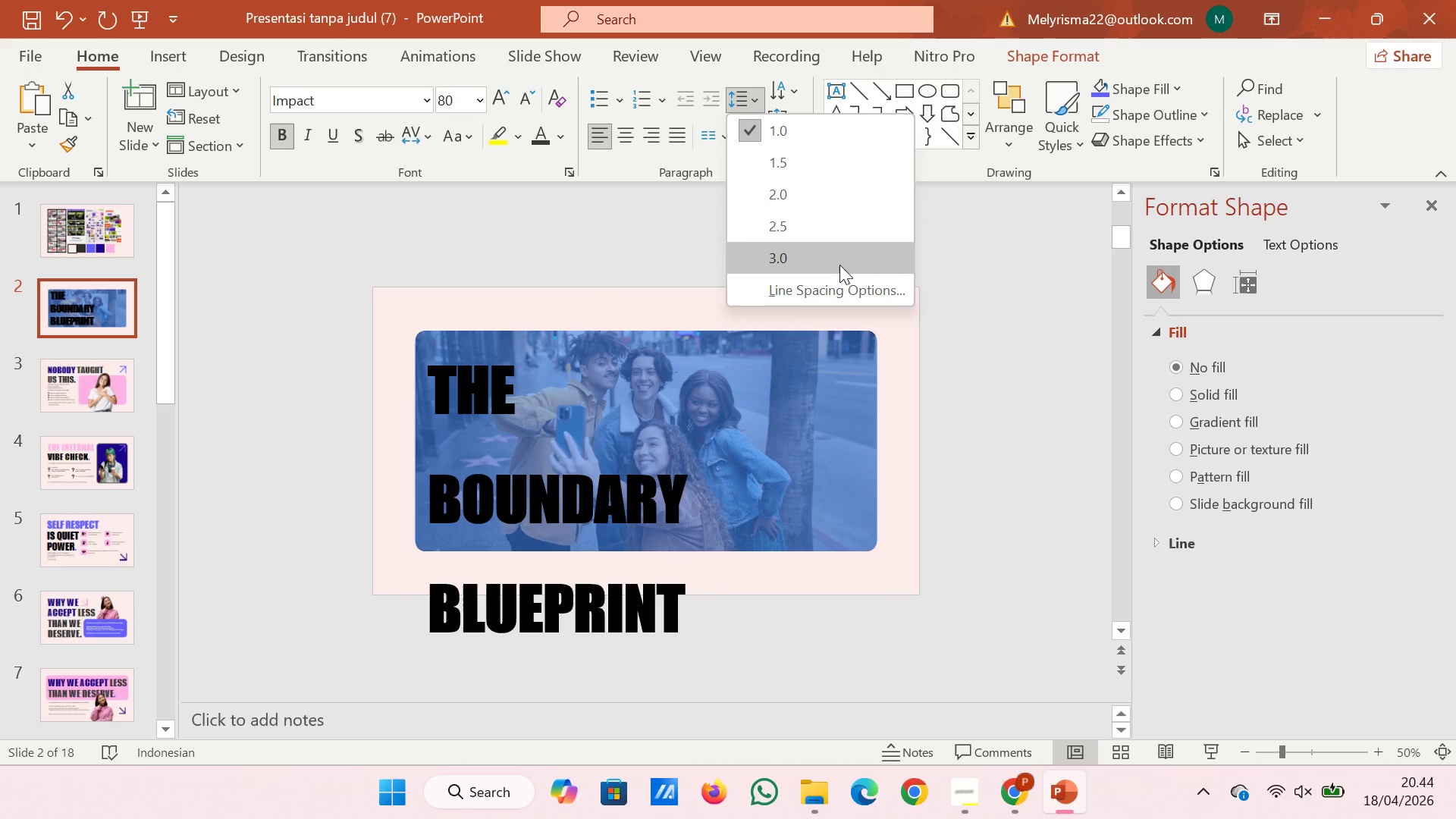 
left_click([845, 290])
 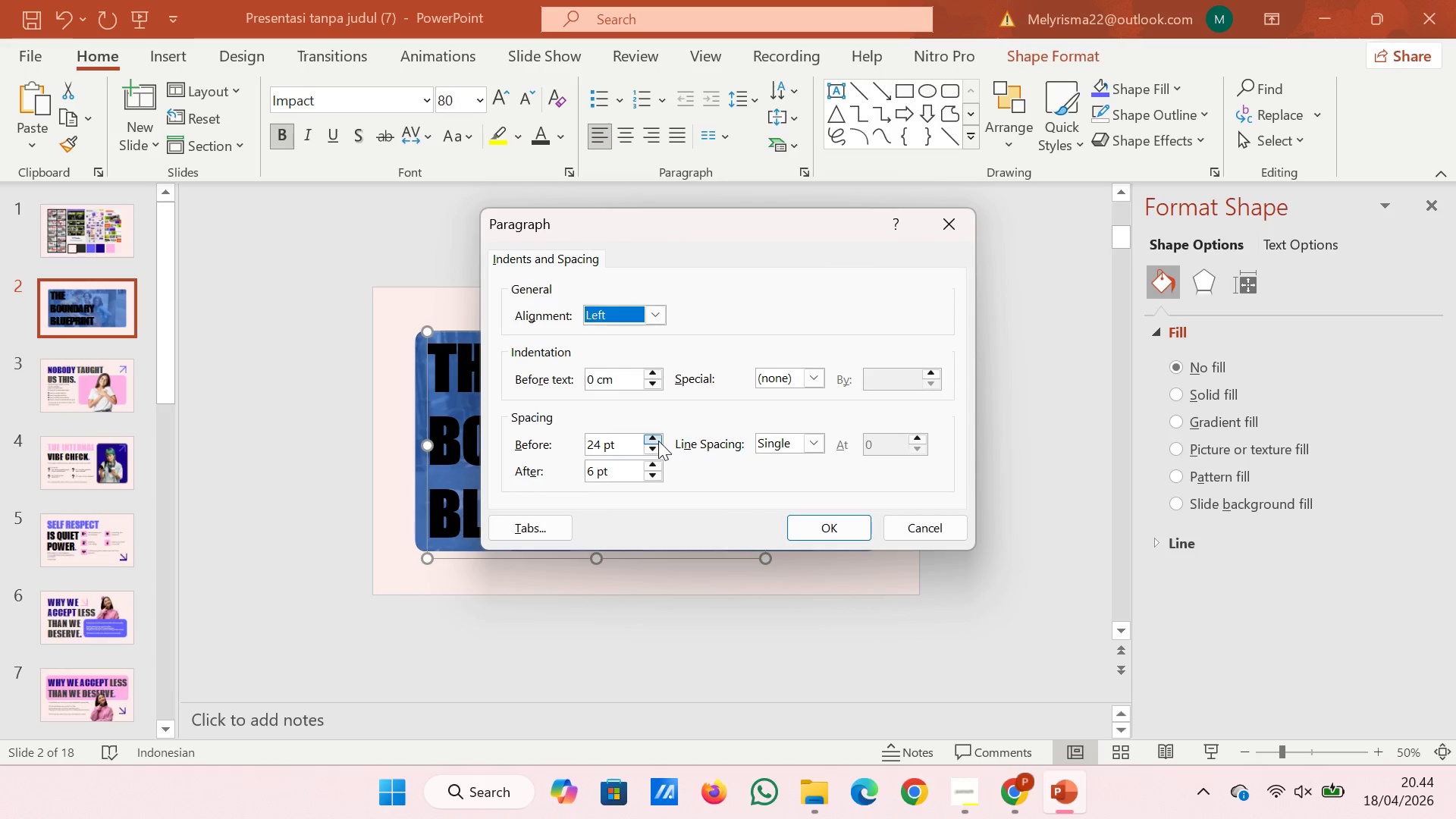 
left_click([801, 444])
 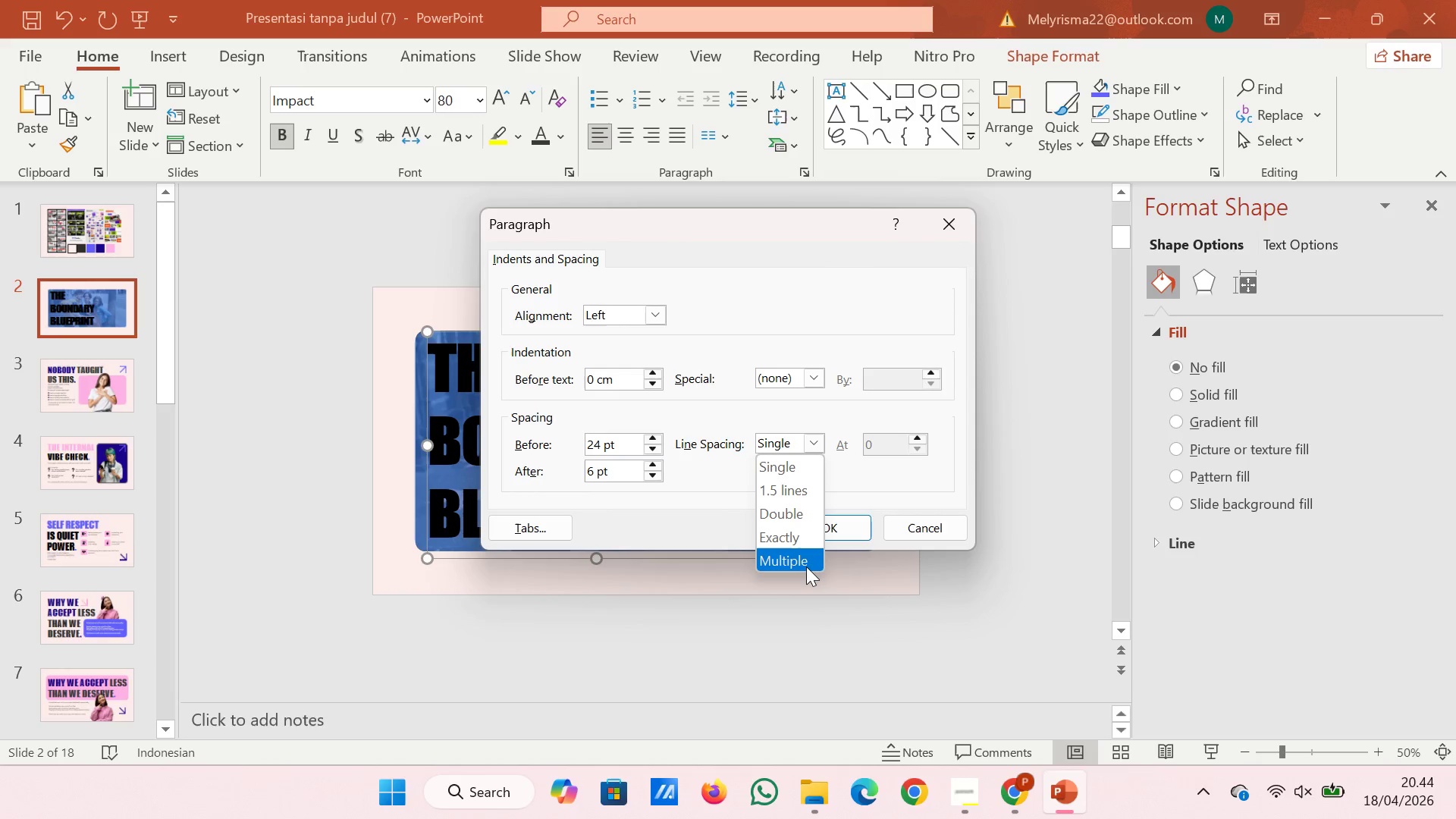 
left_click([806, 566])
 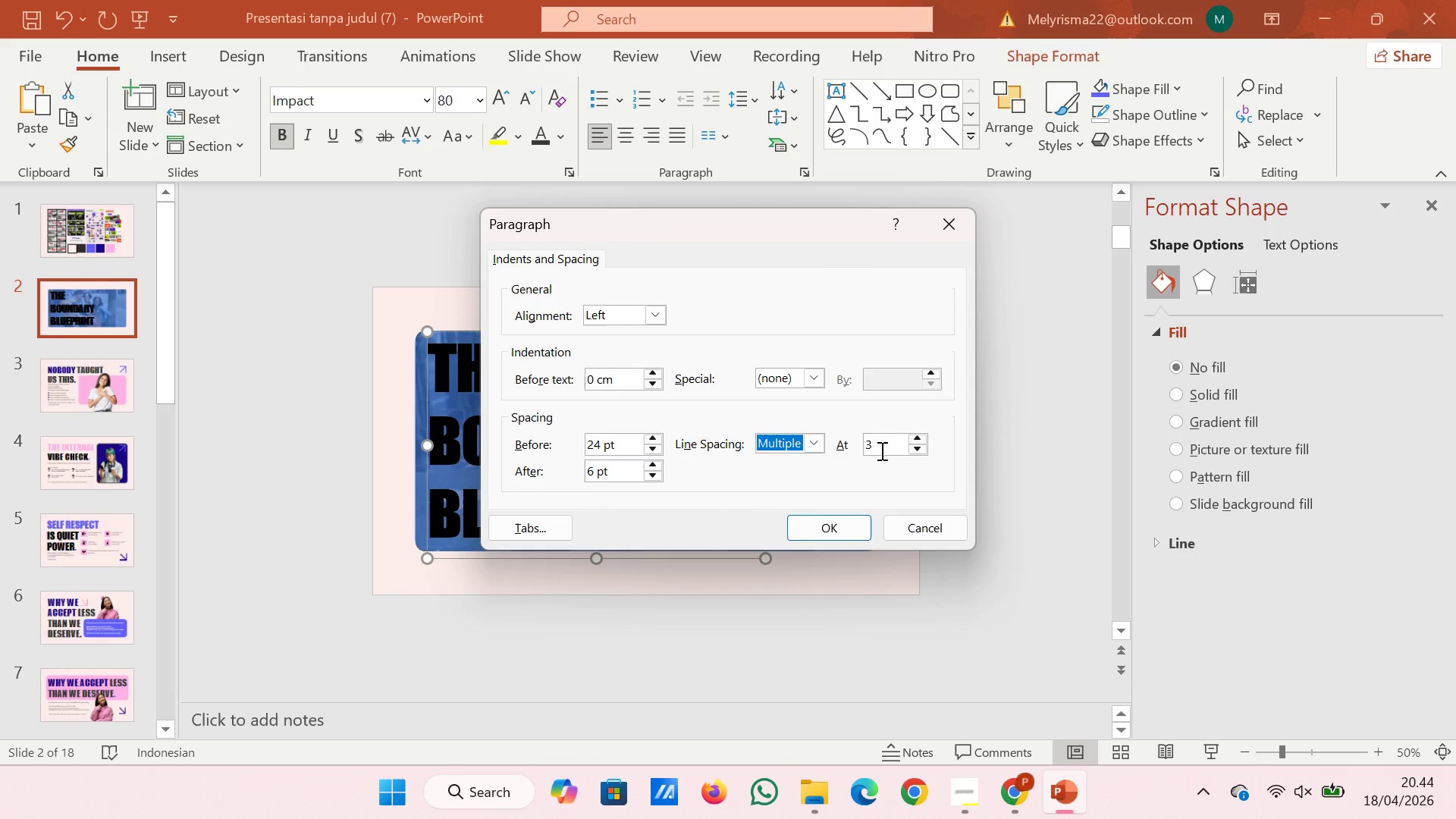 
left_click([881, 448])
 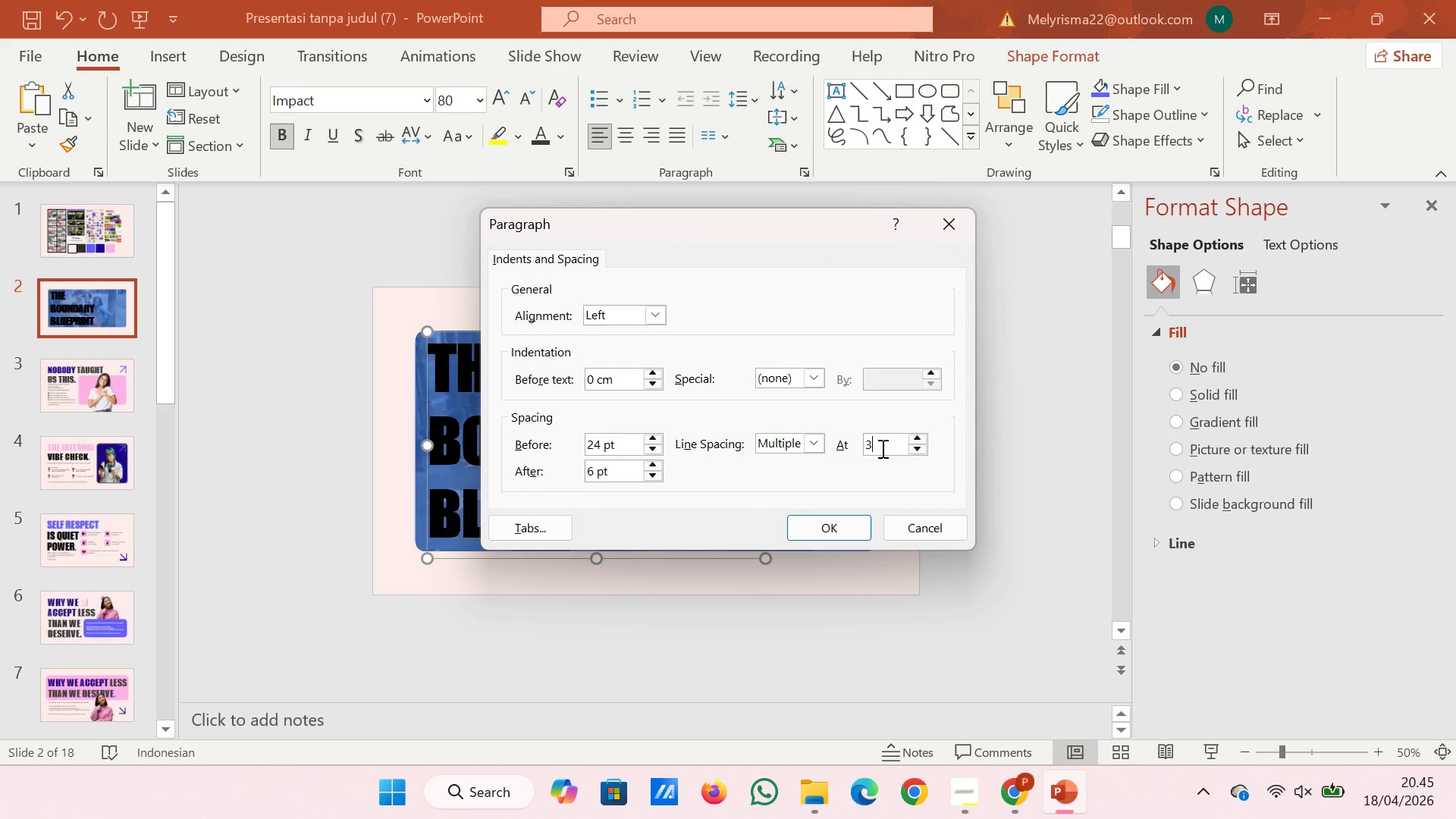 
key(Backspace)
 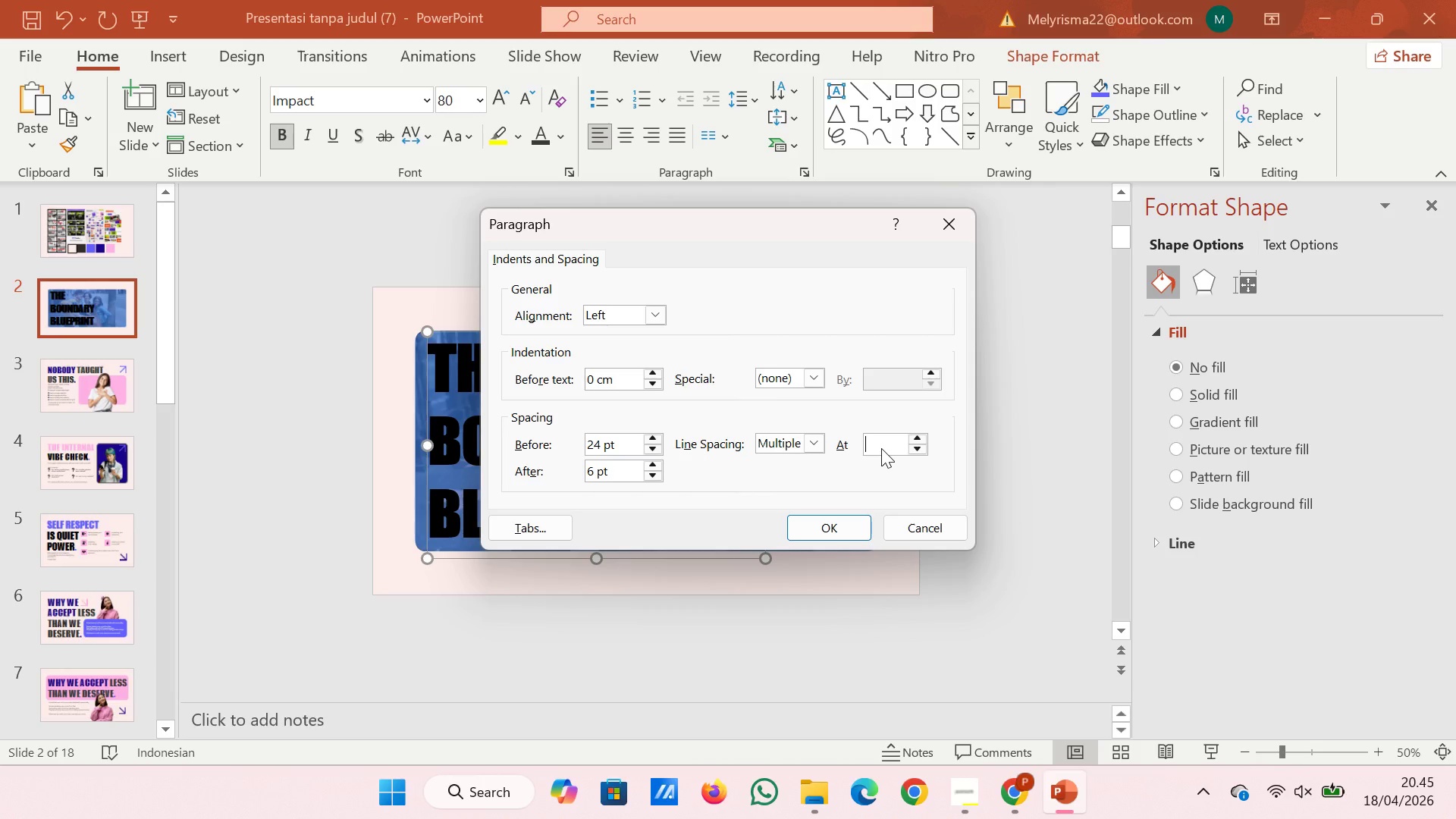 
key(0)
 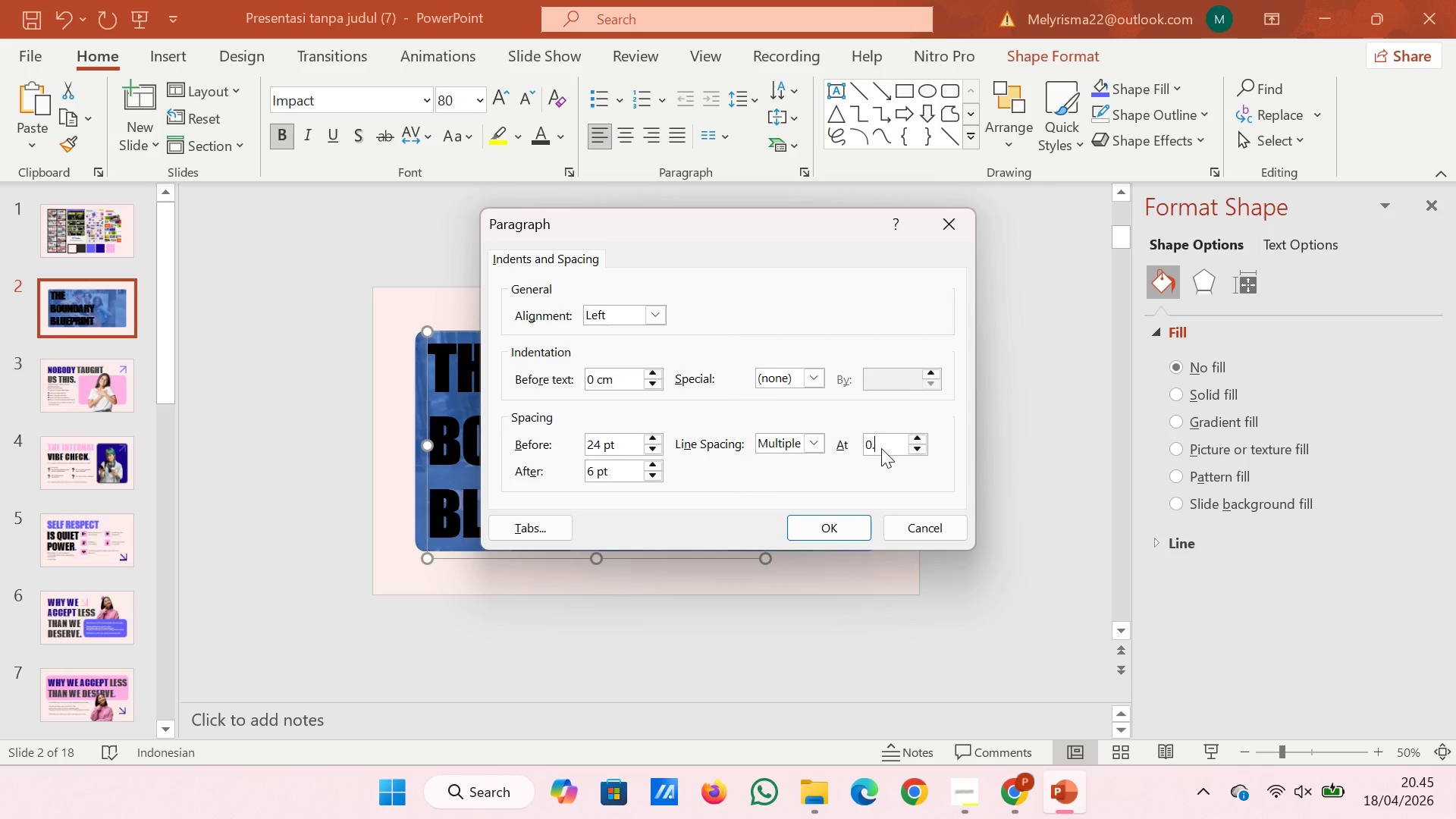 
key(Period)
 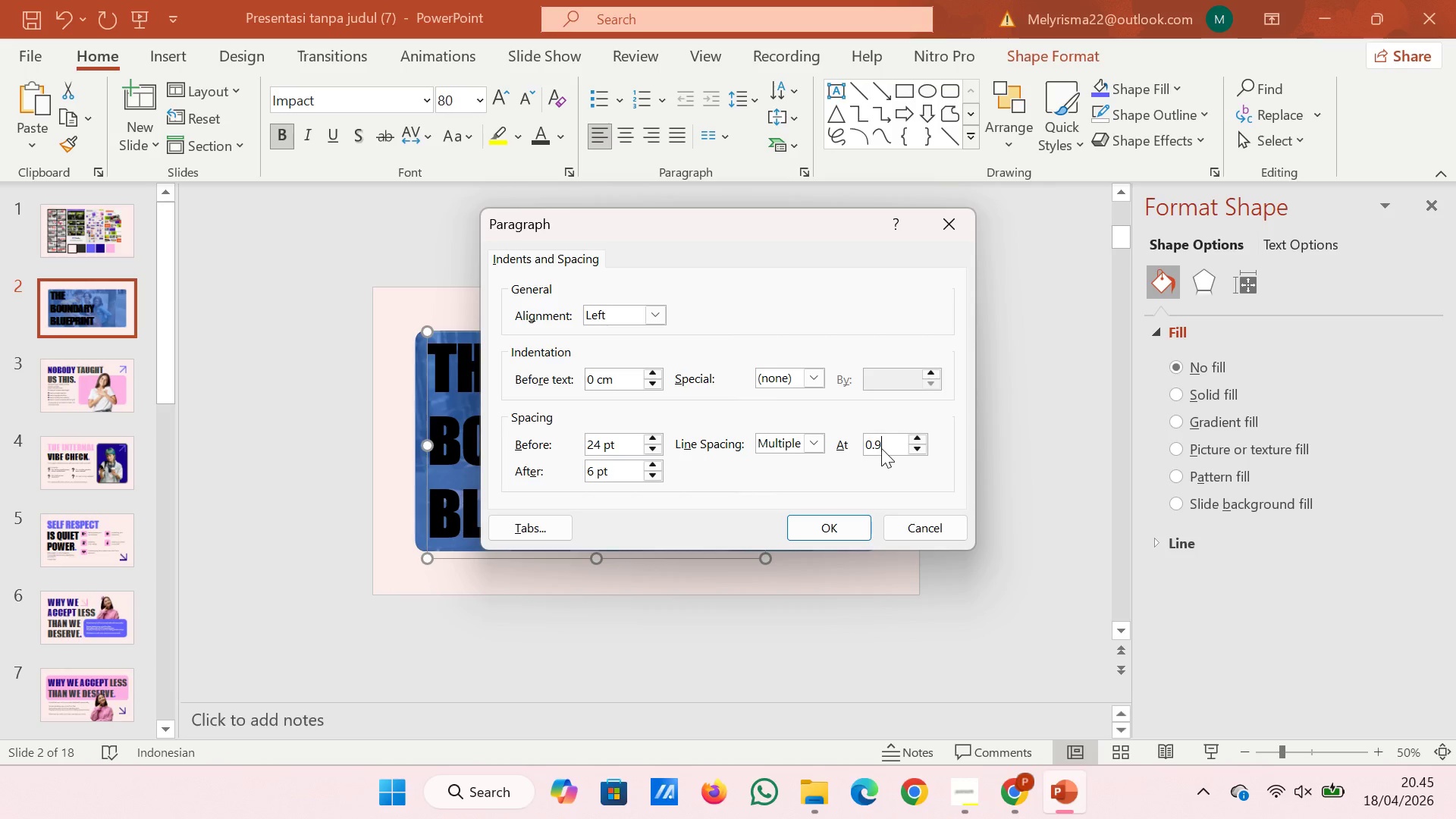 
key(9)
 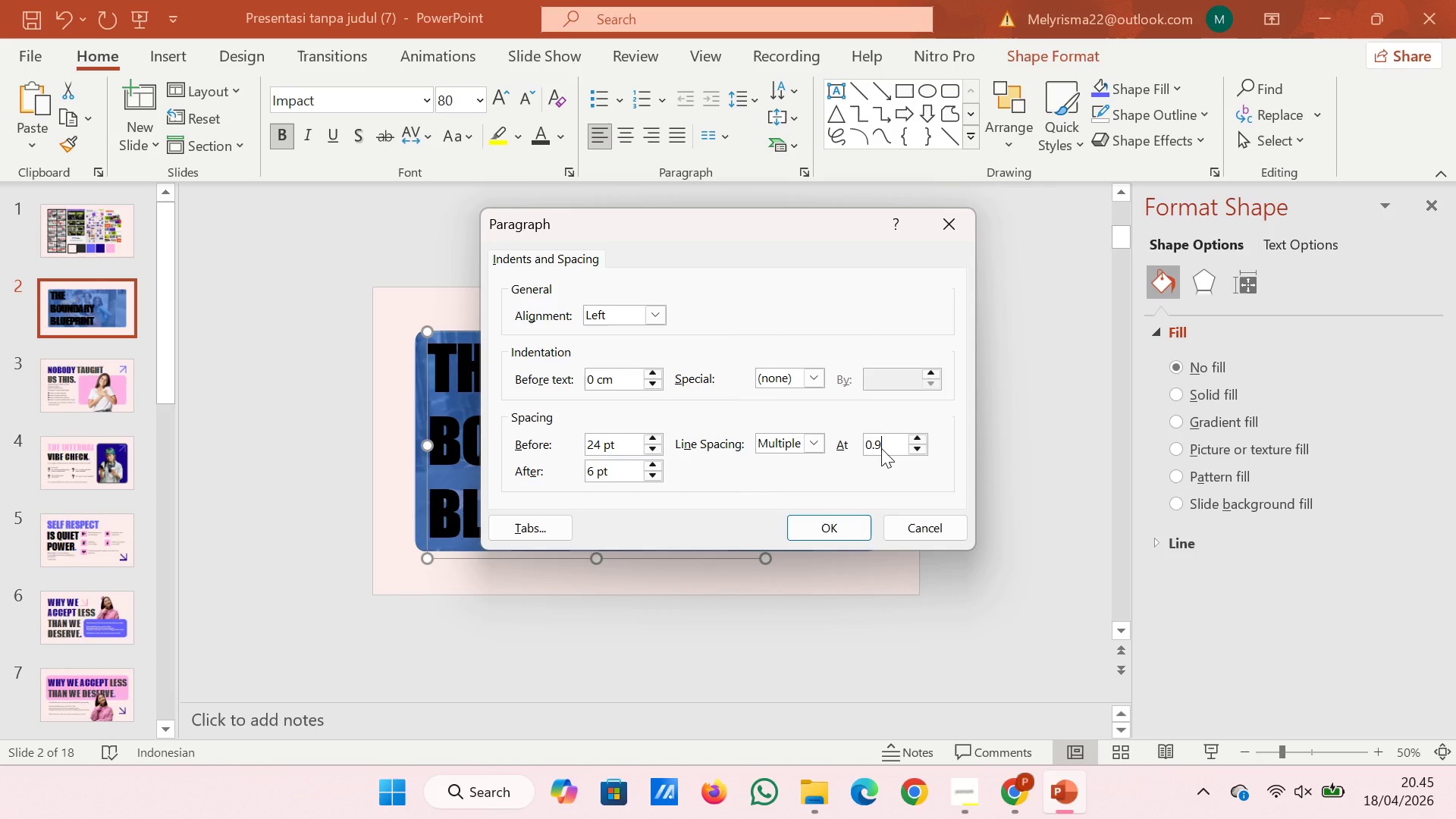 
key(Enter)
 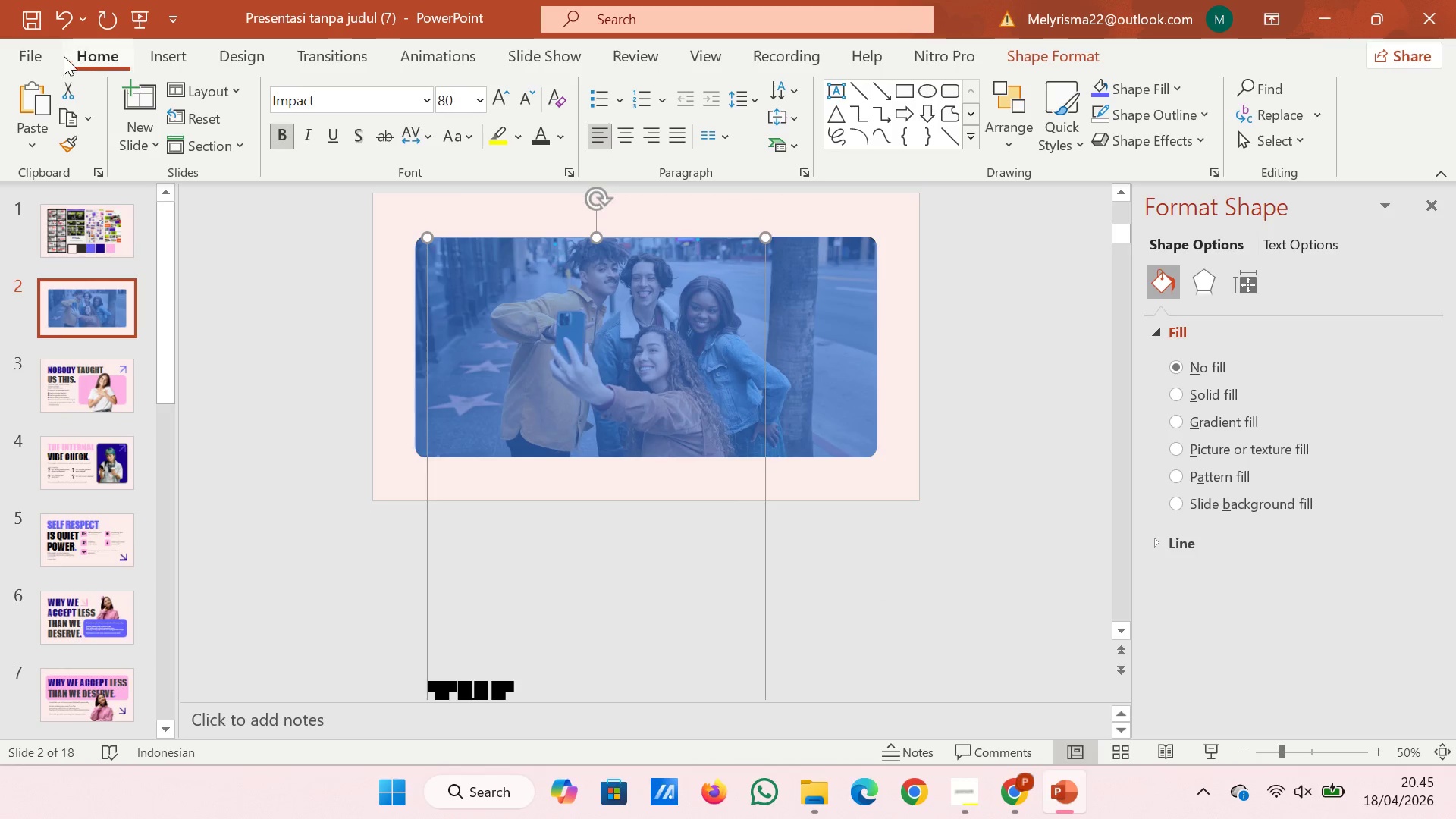 
left_click([61, 18])
 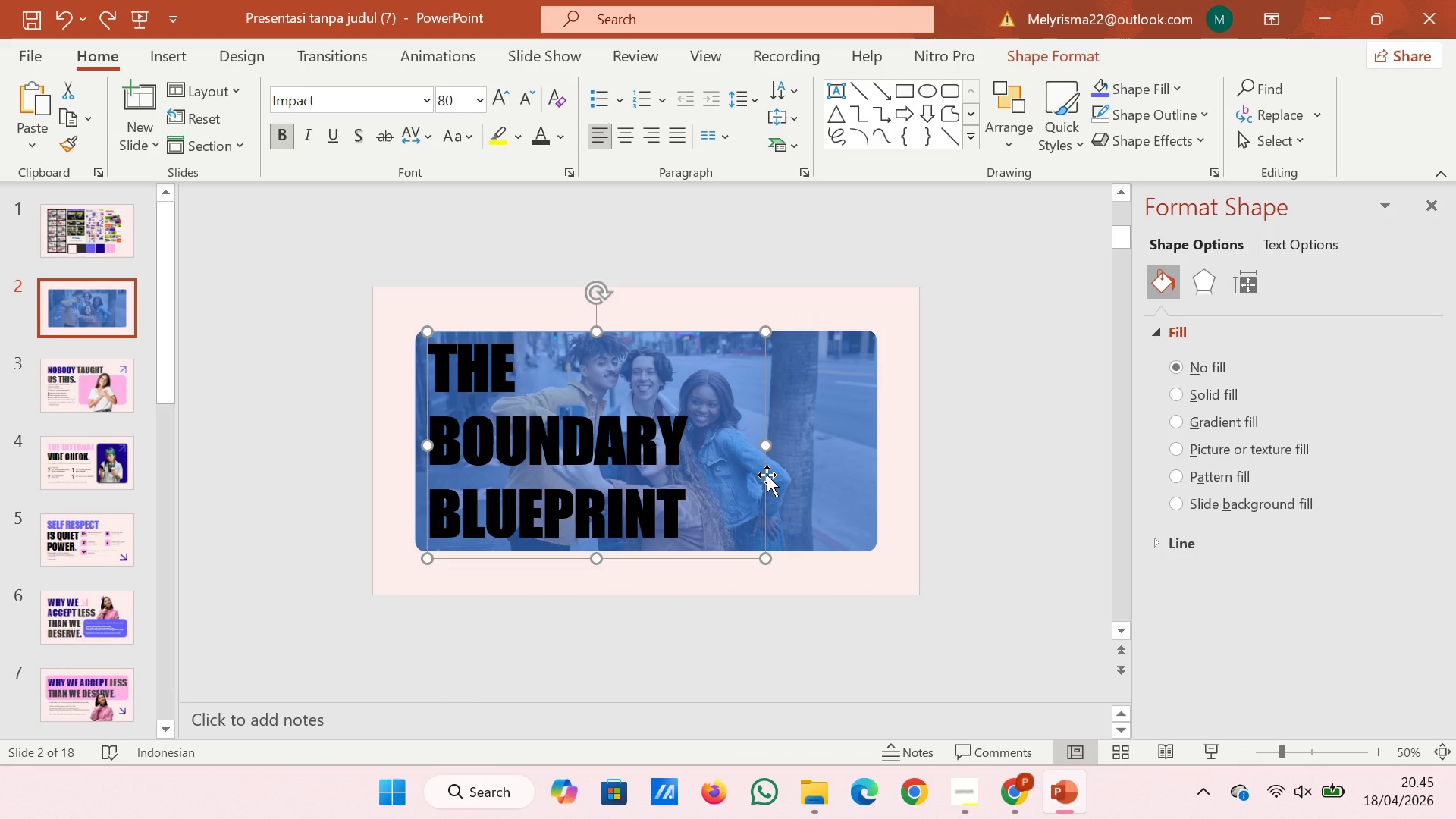 
left_click([766, 475])
 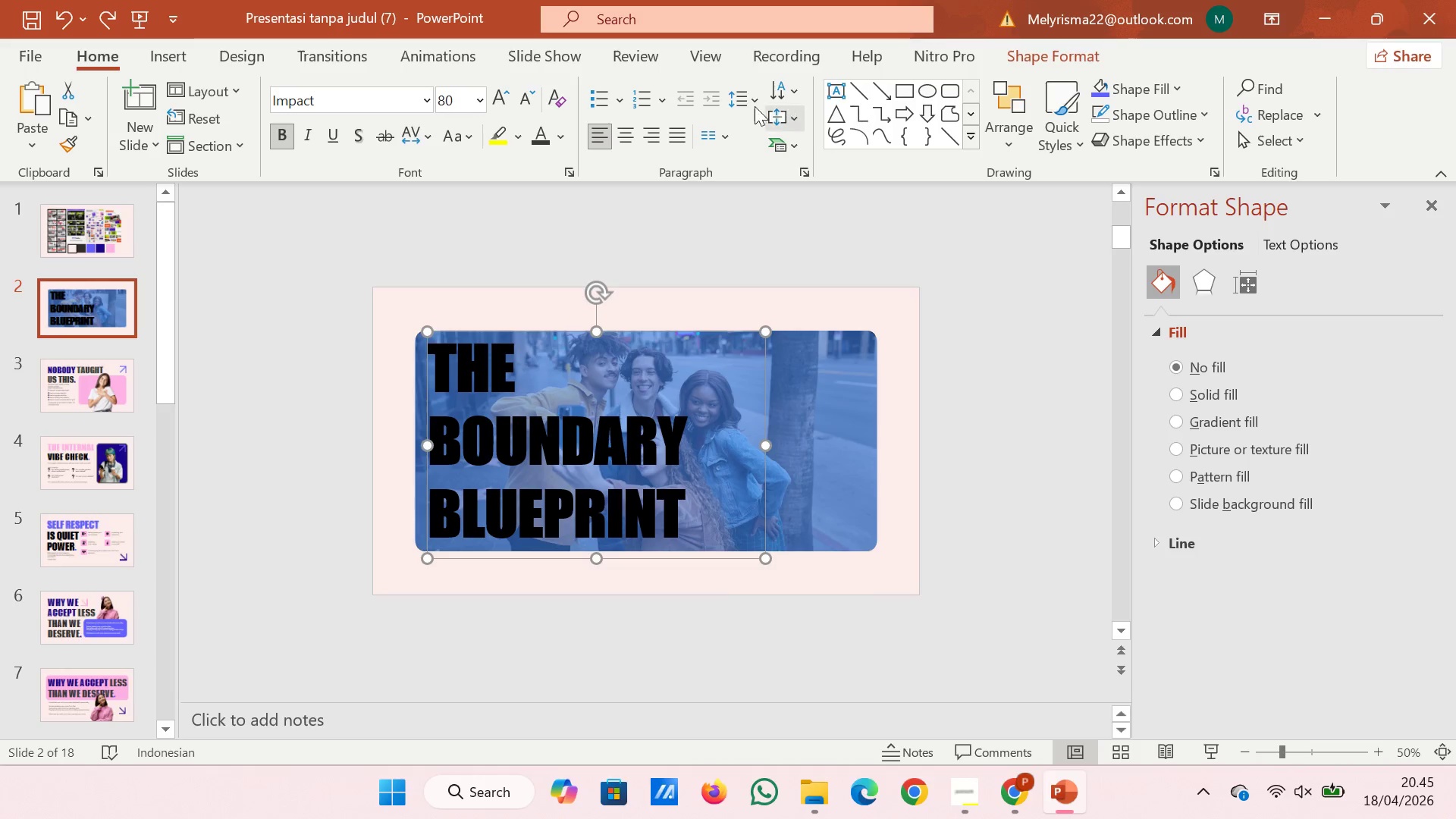 
left_click([734, 91])
 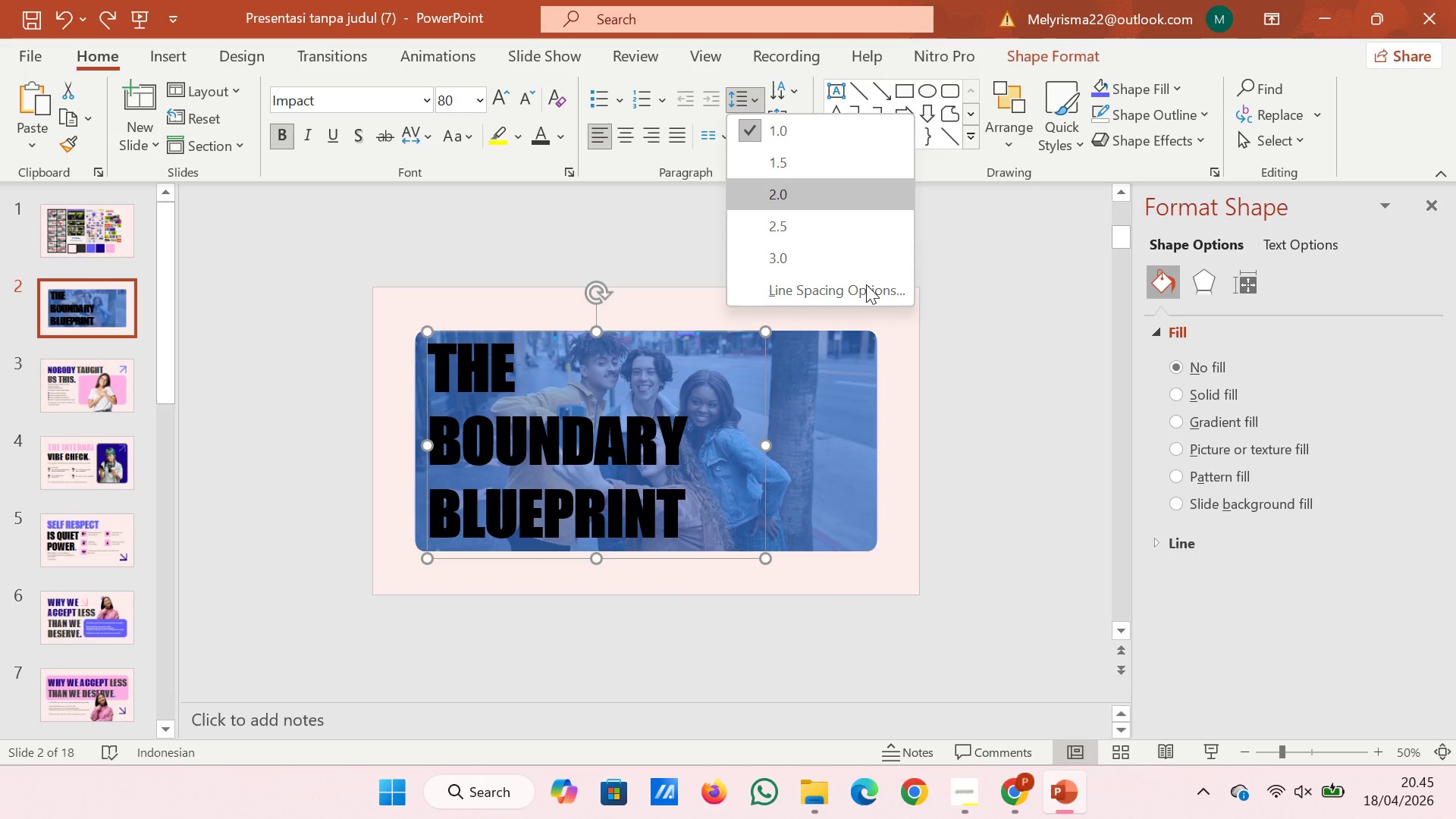 
left_click([866, 284])
 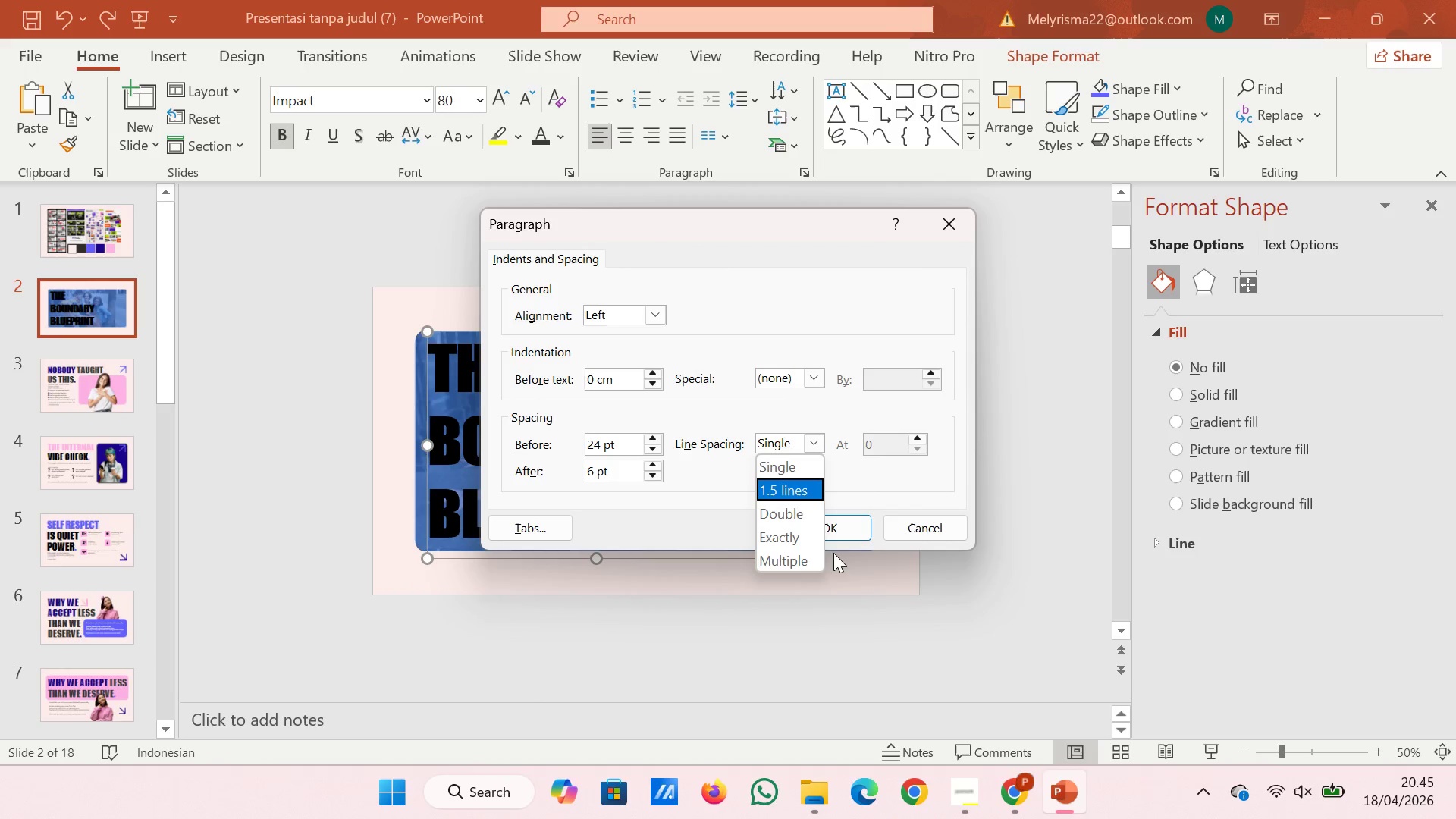 
left_click([792, 560])
 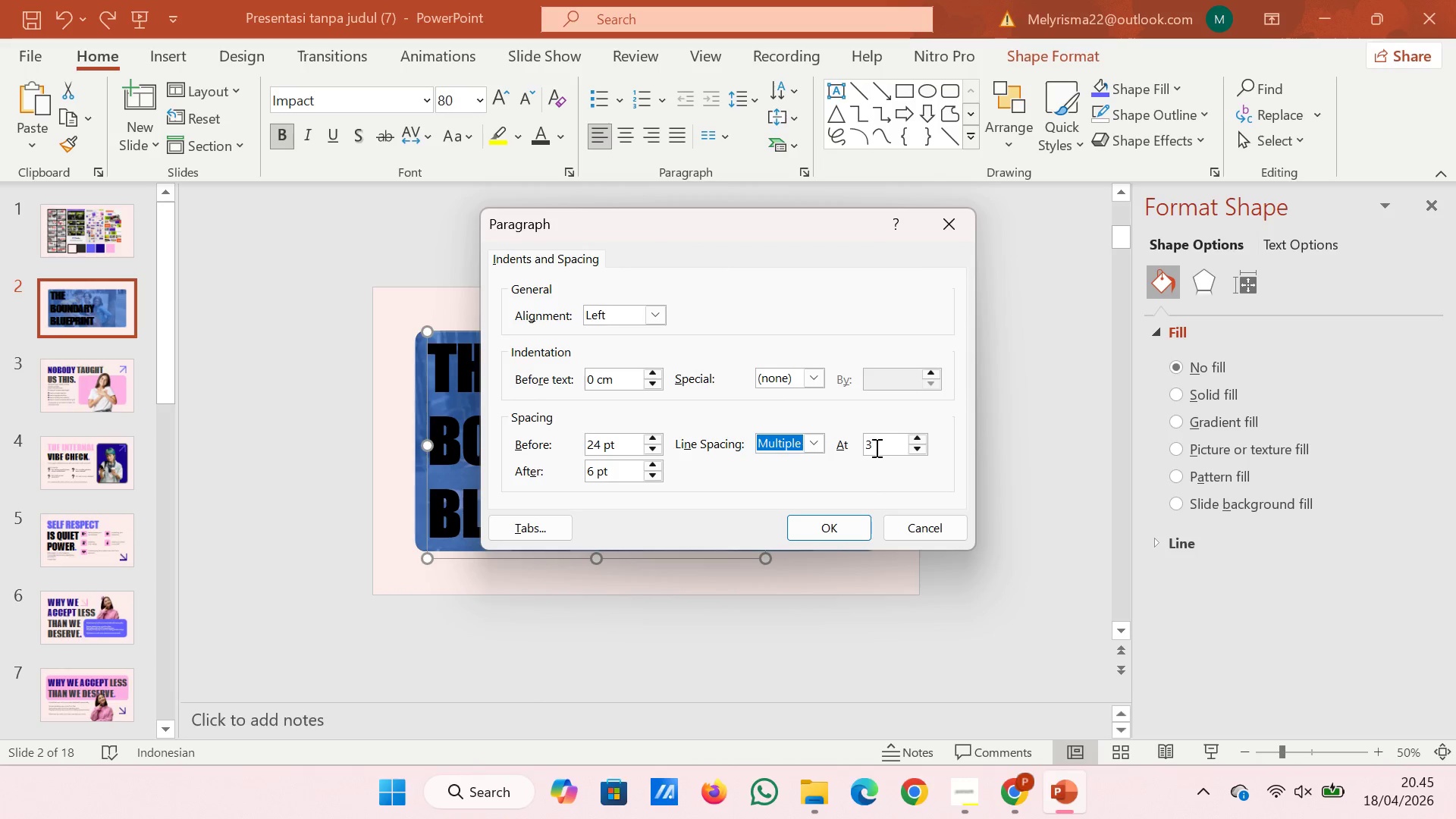 
left_click([875, 447])
 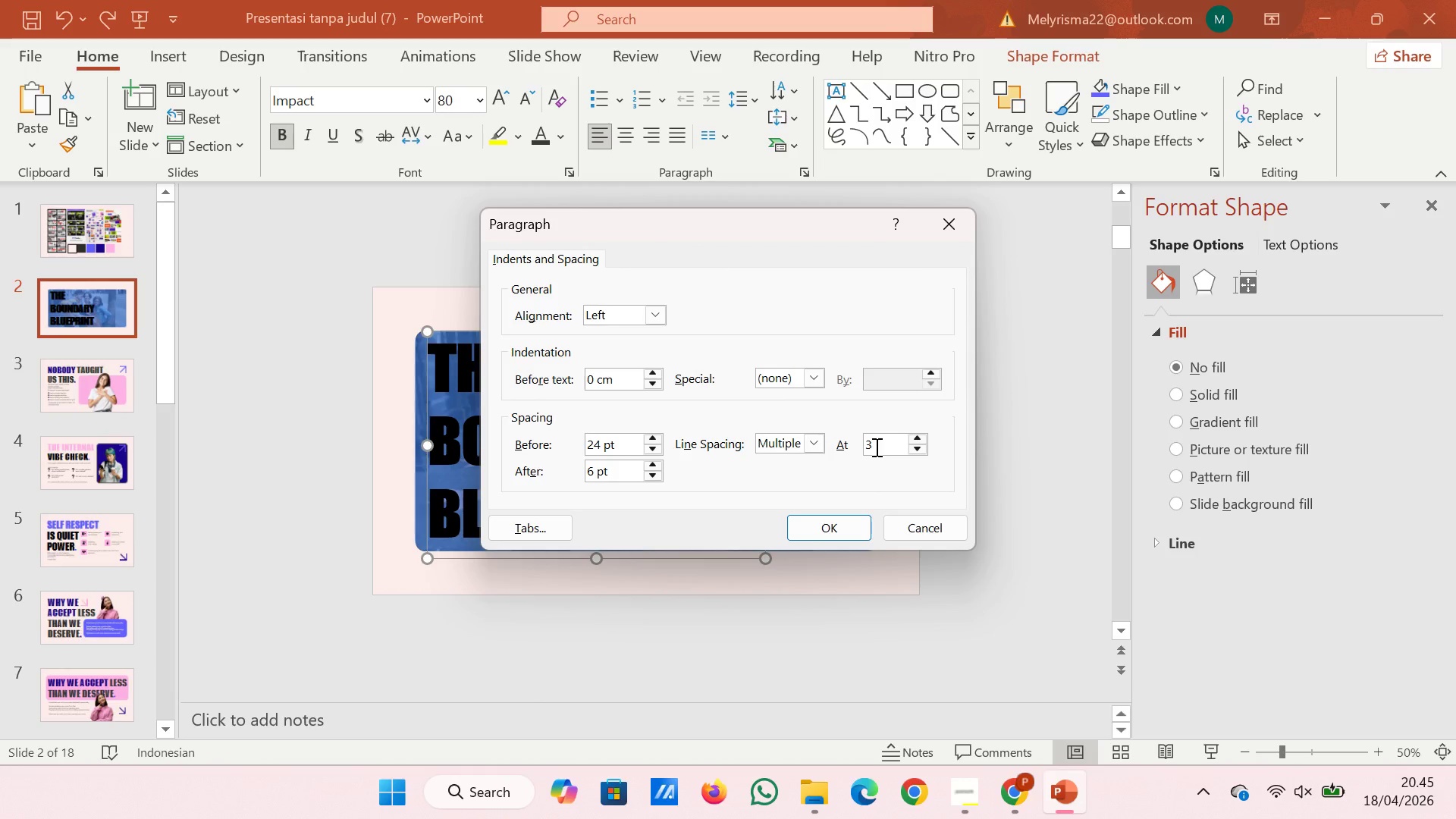 
key(Backspace)
 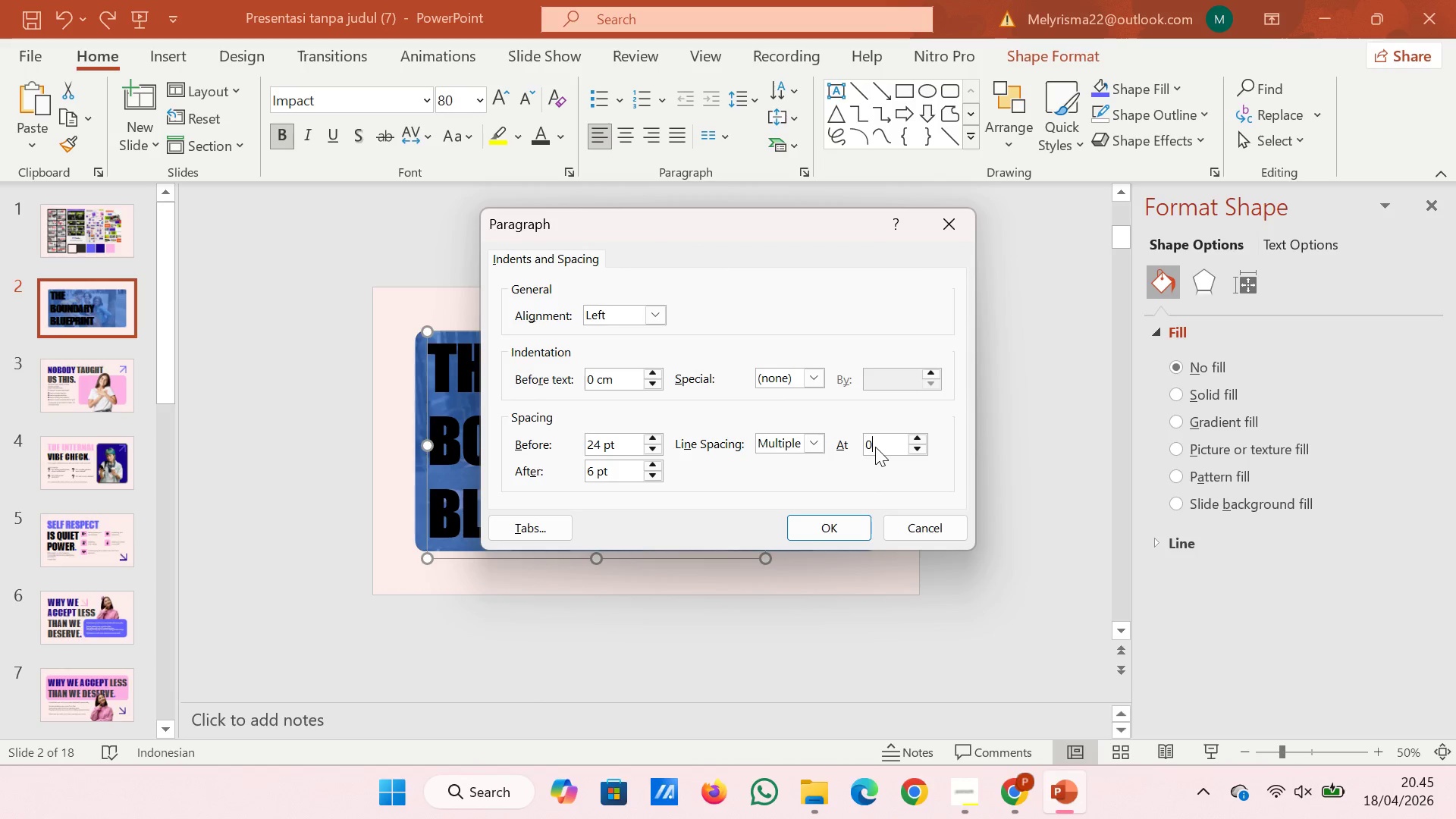 
key(0)
 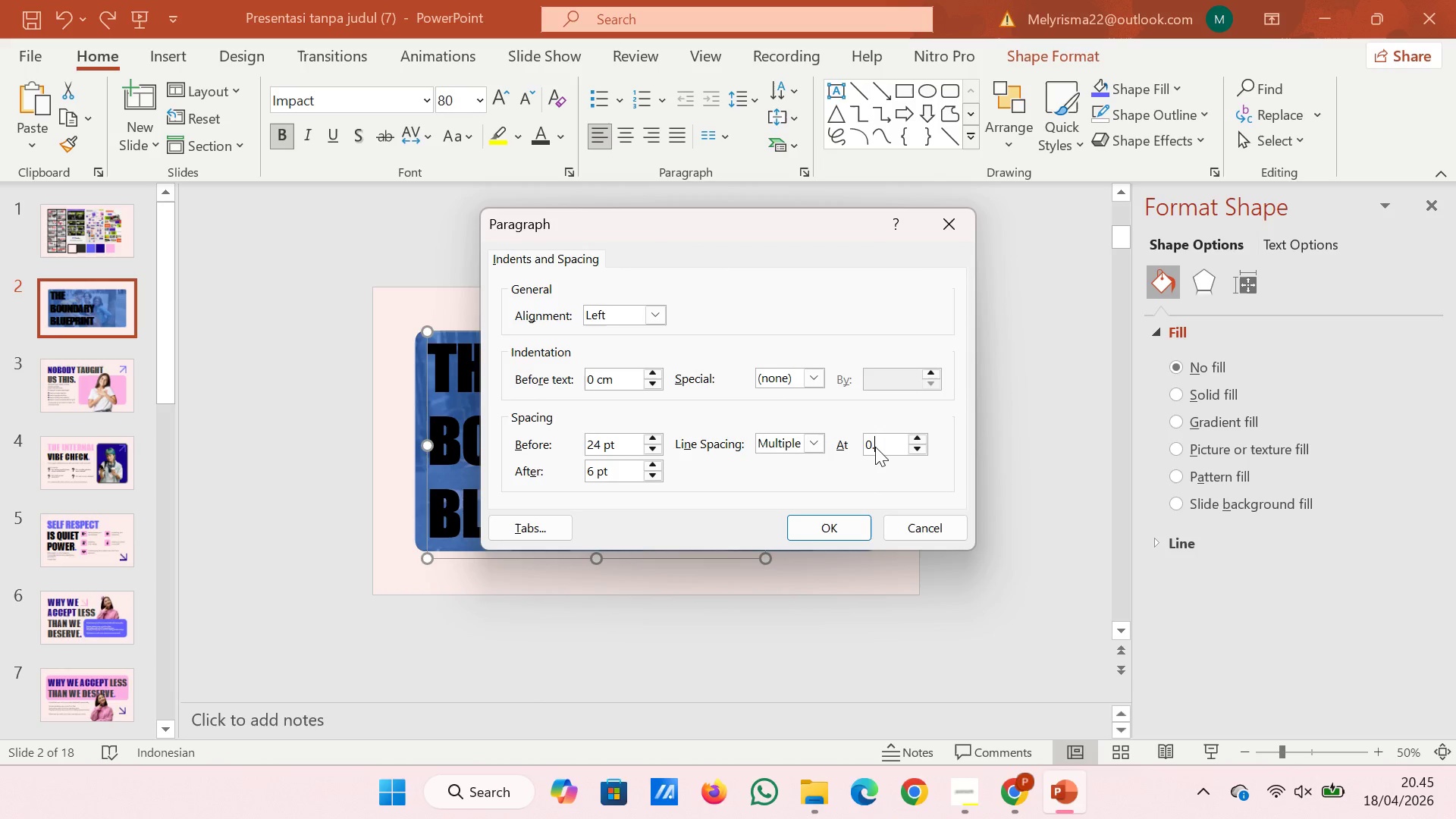 
key(Period)
 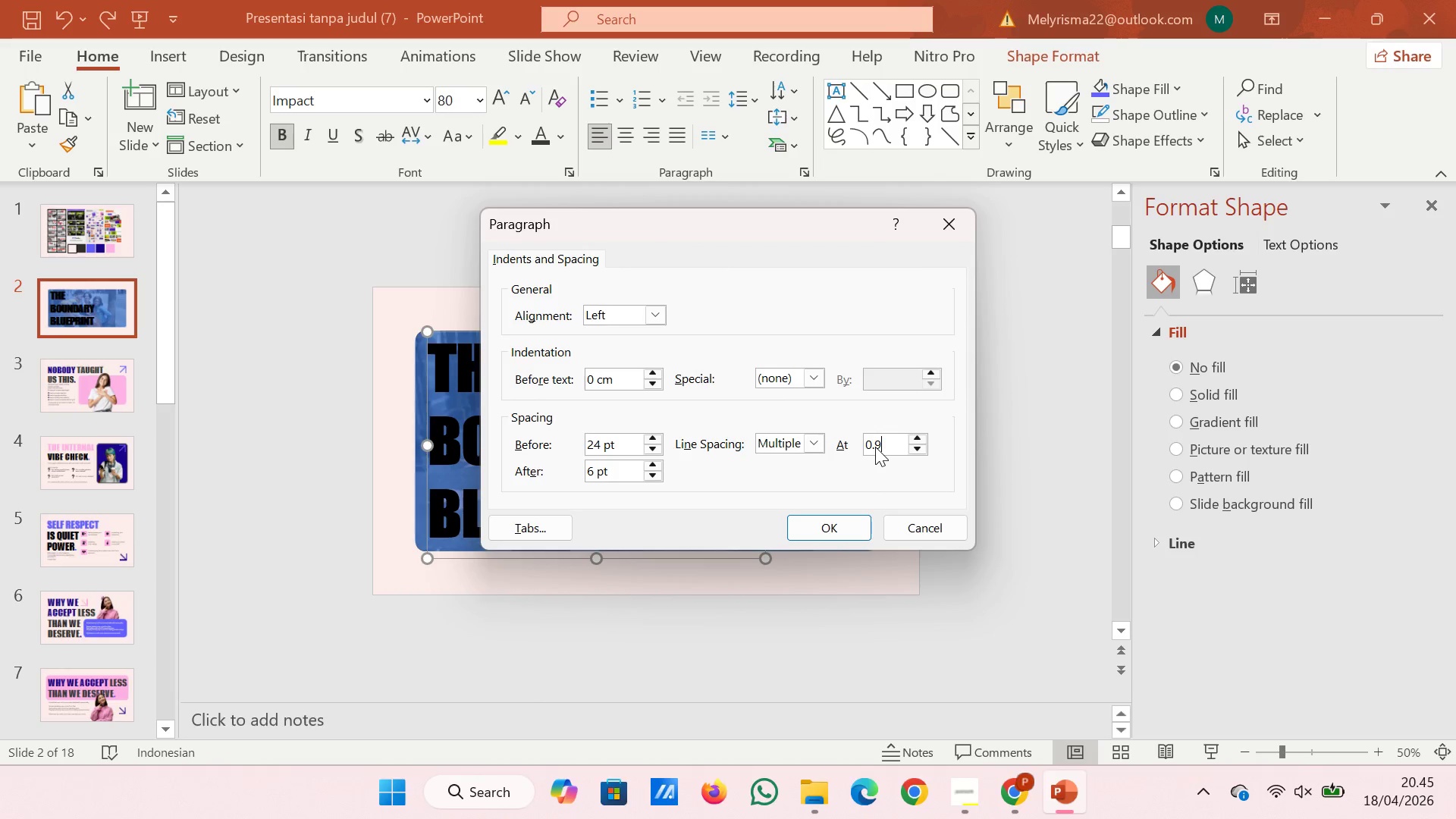 
key(9)
 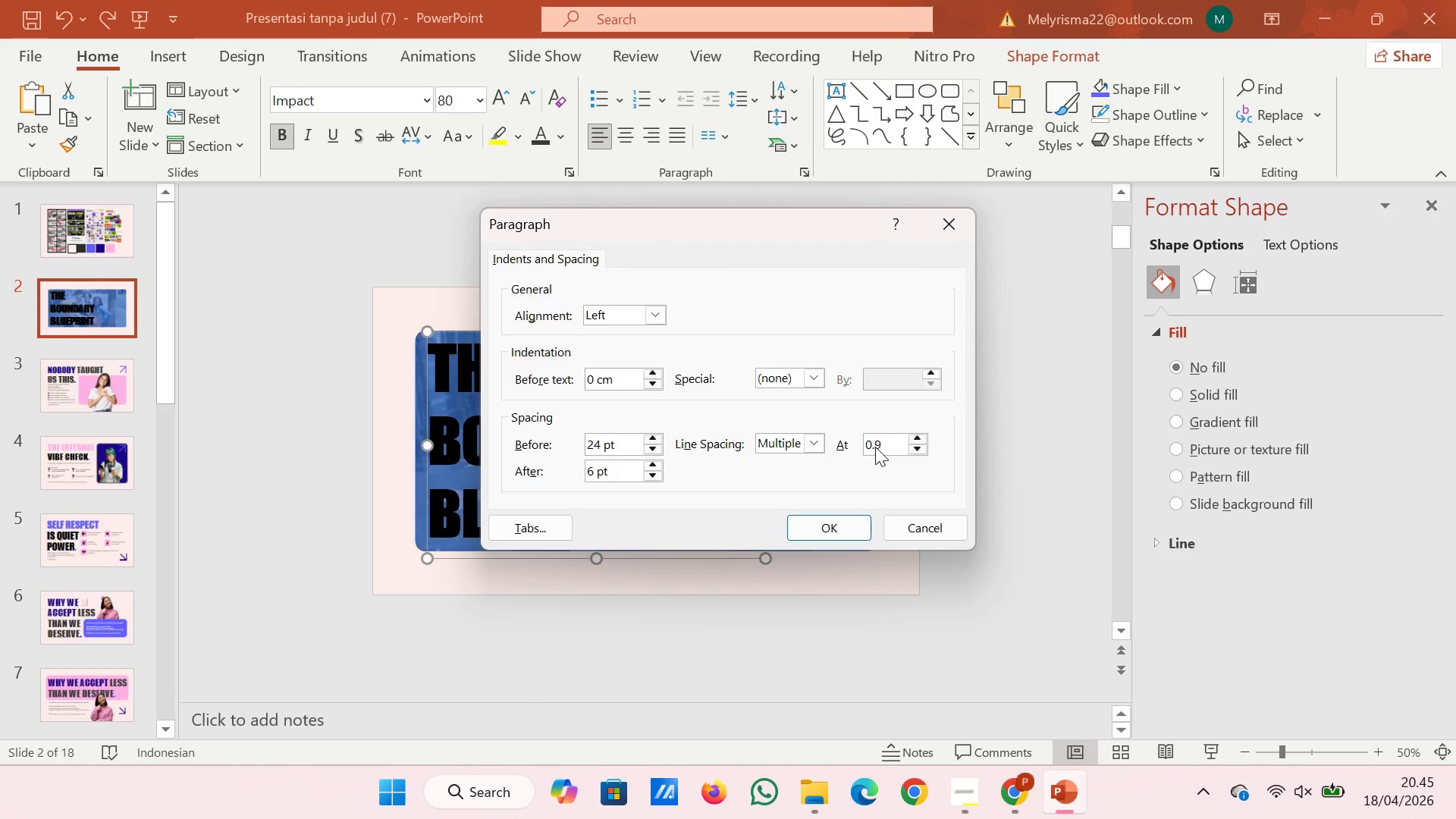 
key(Enter)
 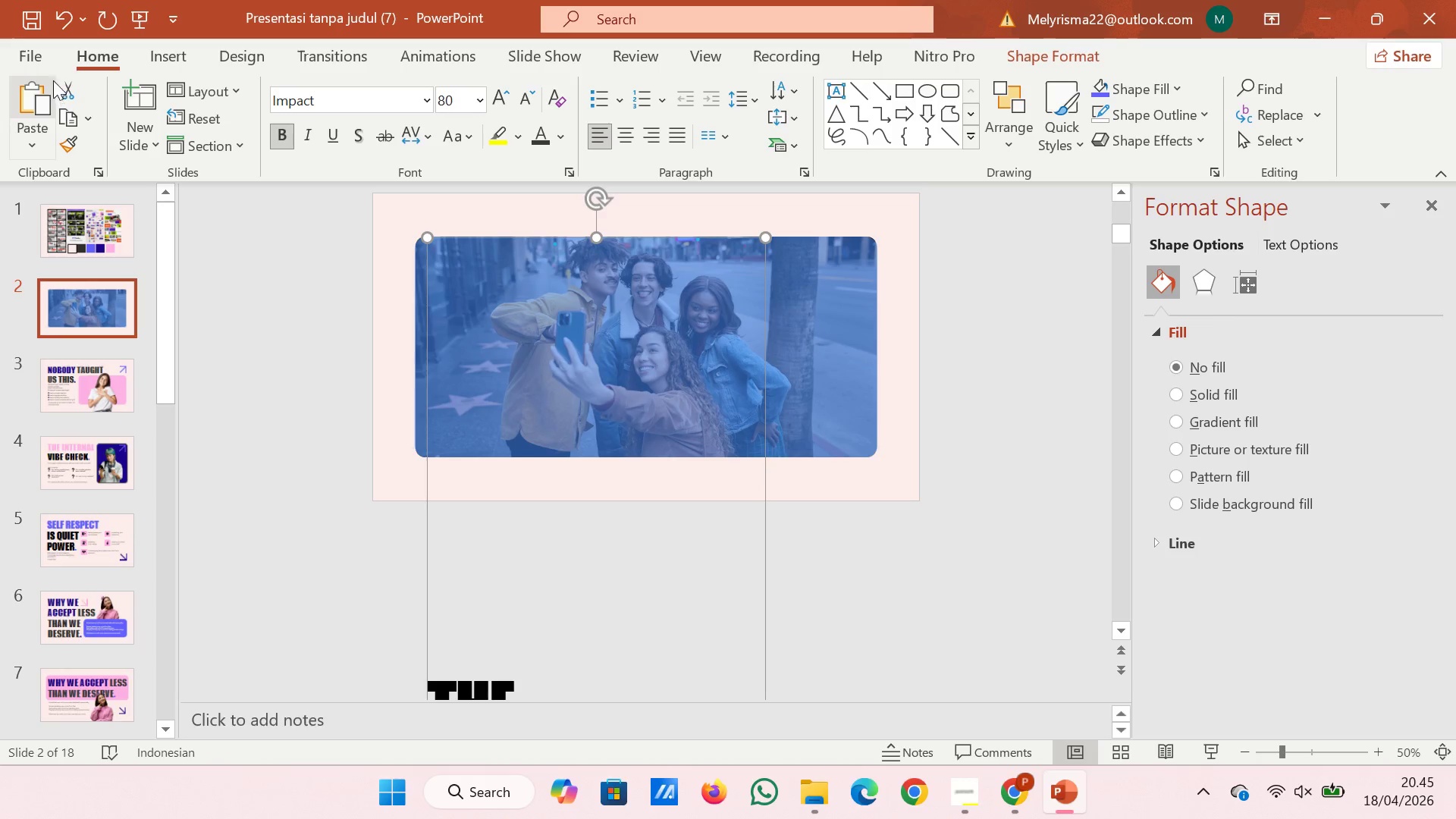 
double_click([63, 24])
 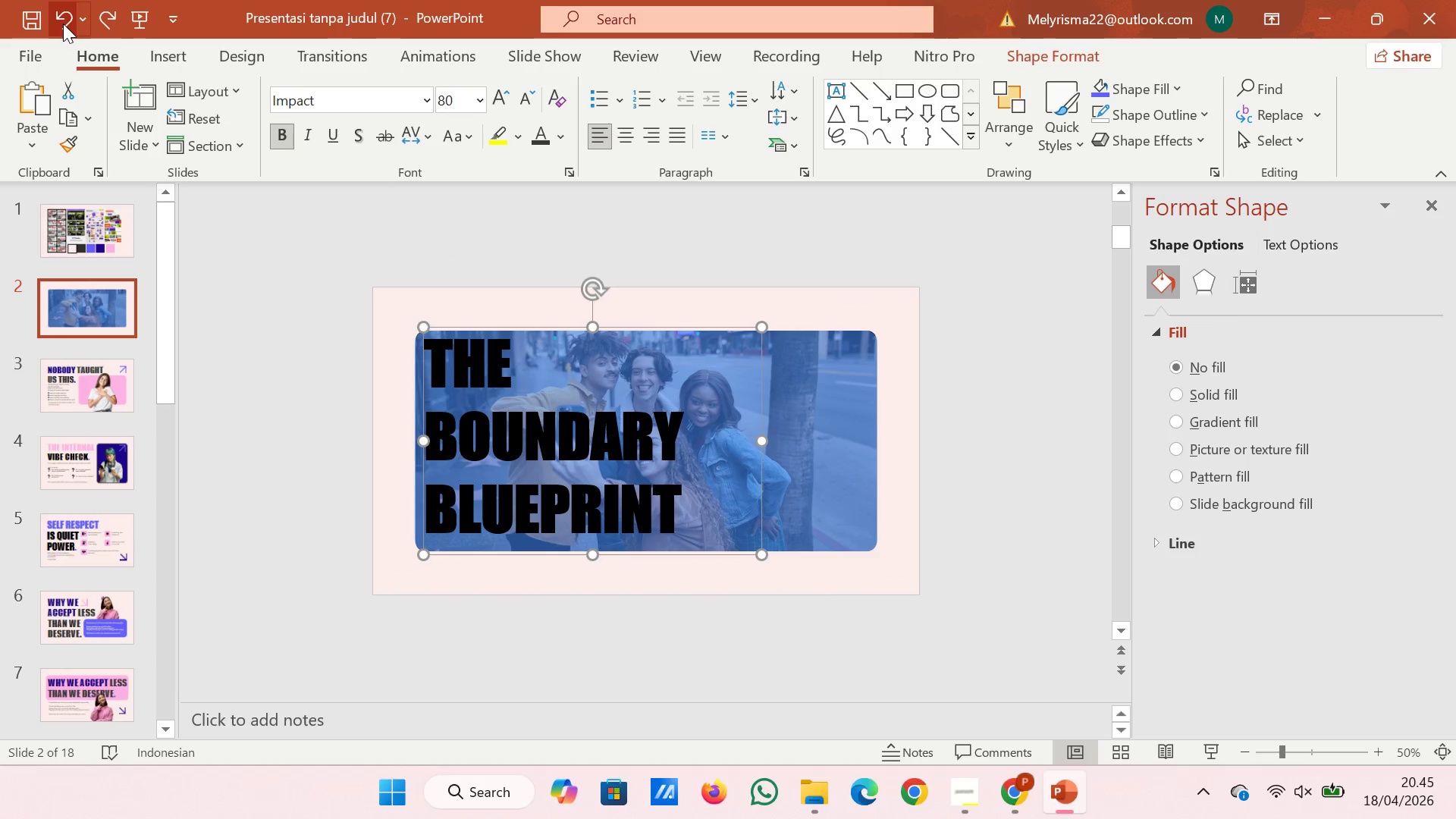 
double_click([63, 24])
 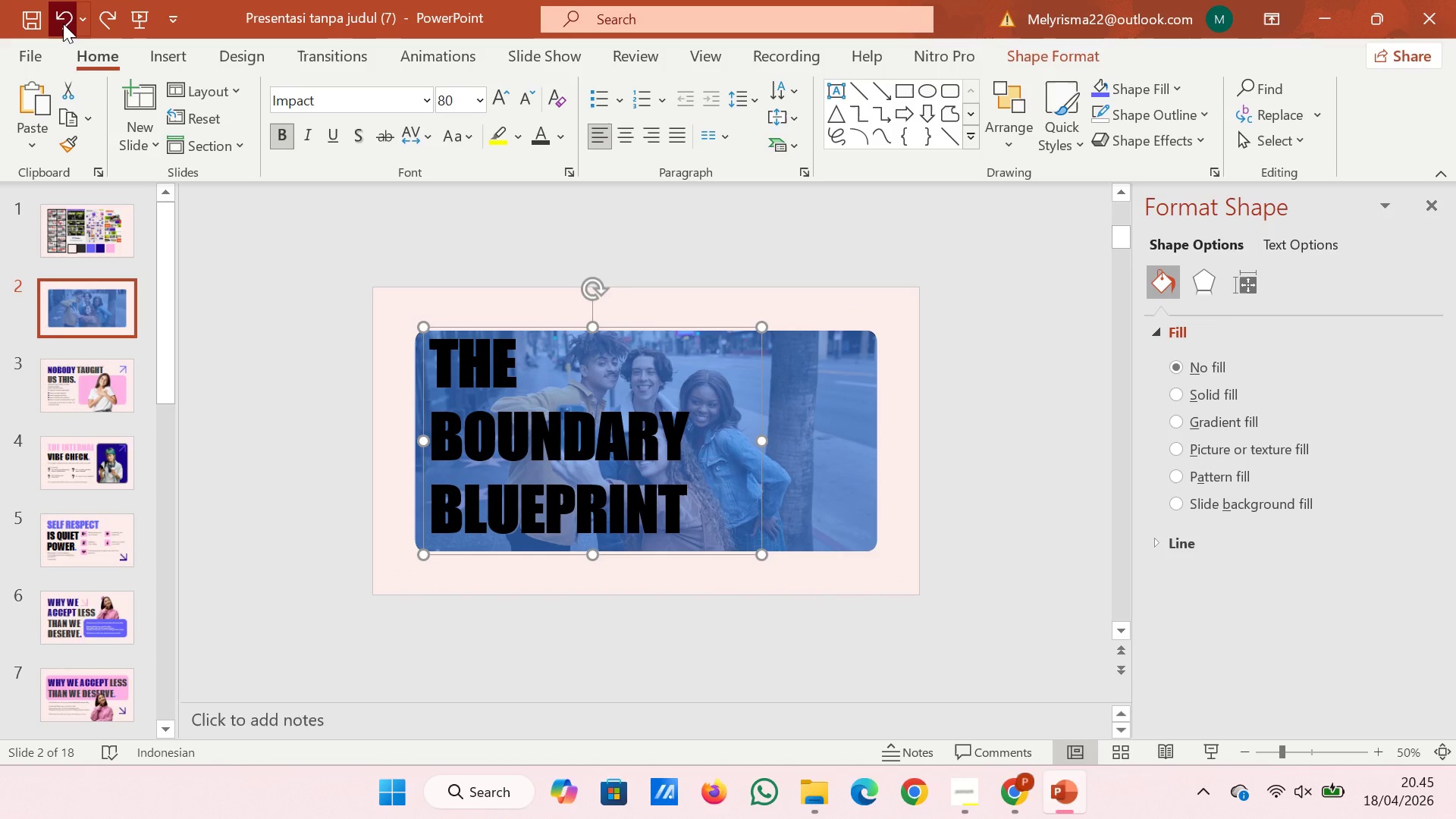 
left_click([63, 24])
 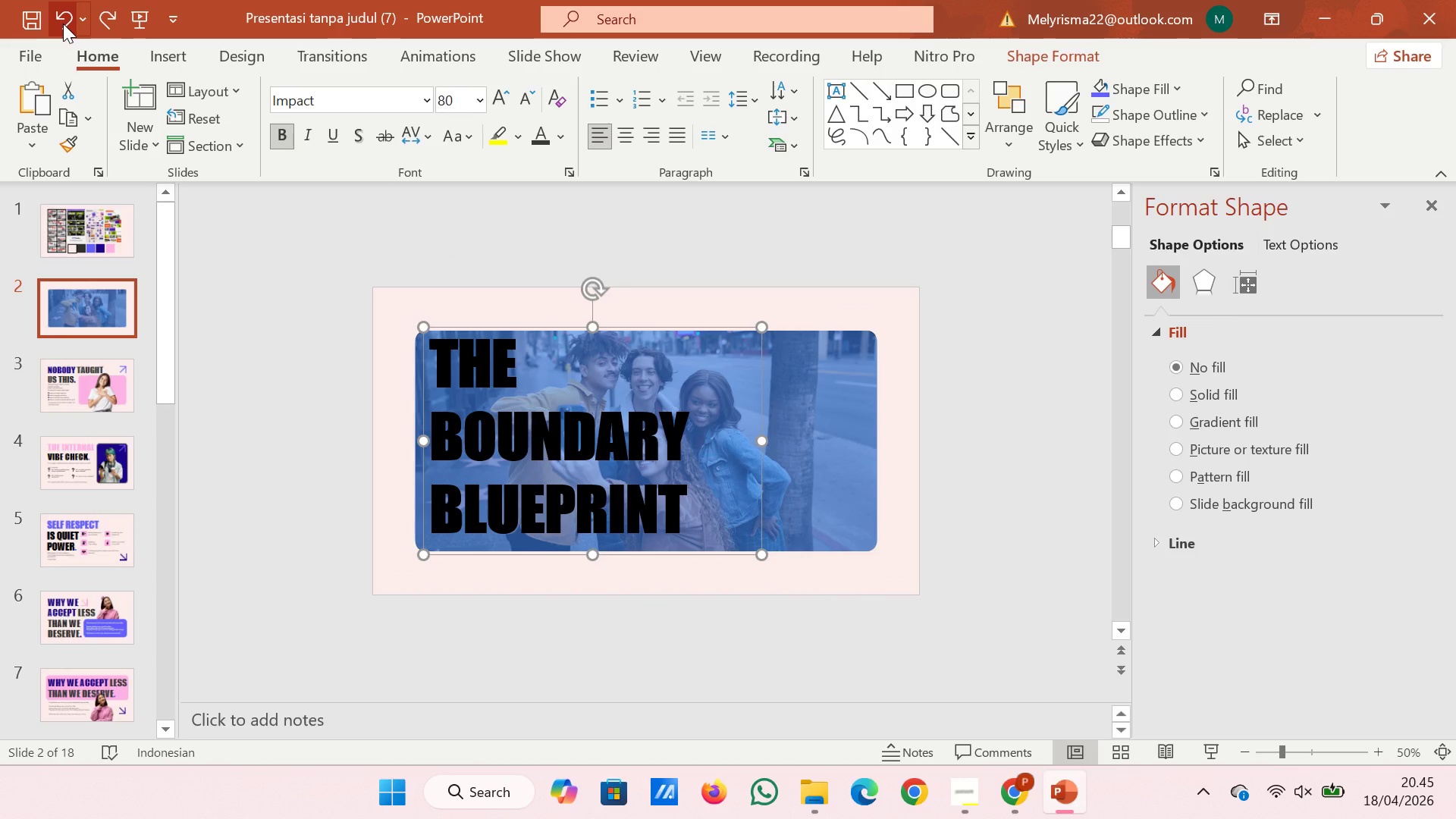 
left_click([63, 24])
 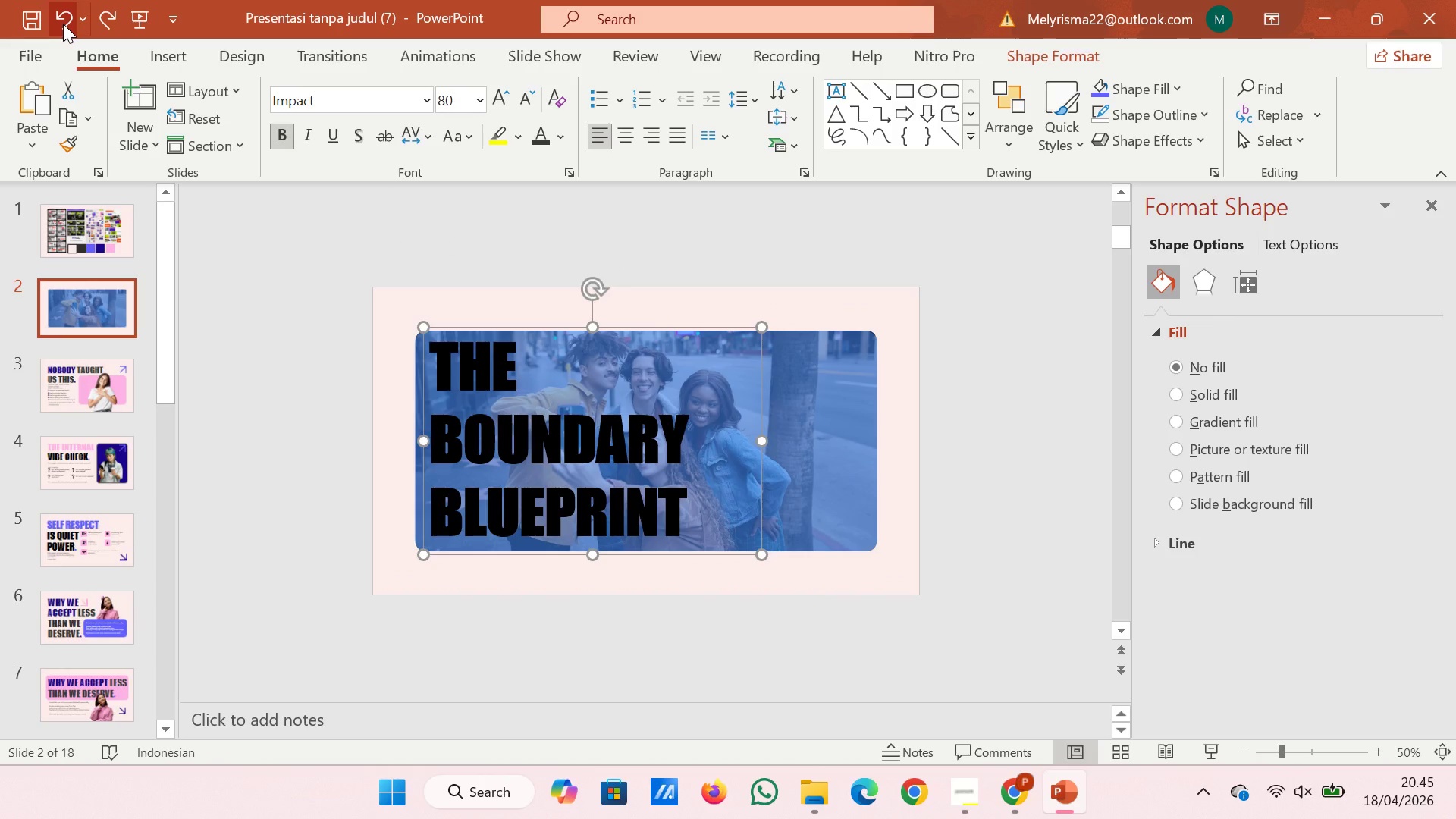 
double_click([63, 24])
 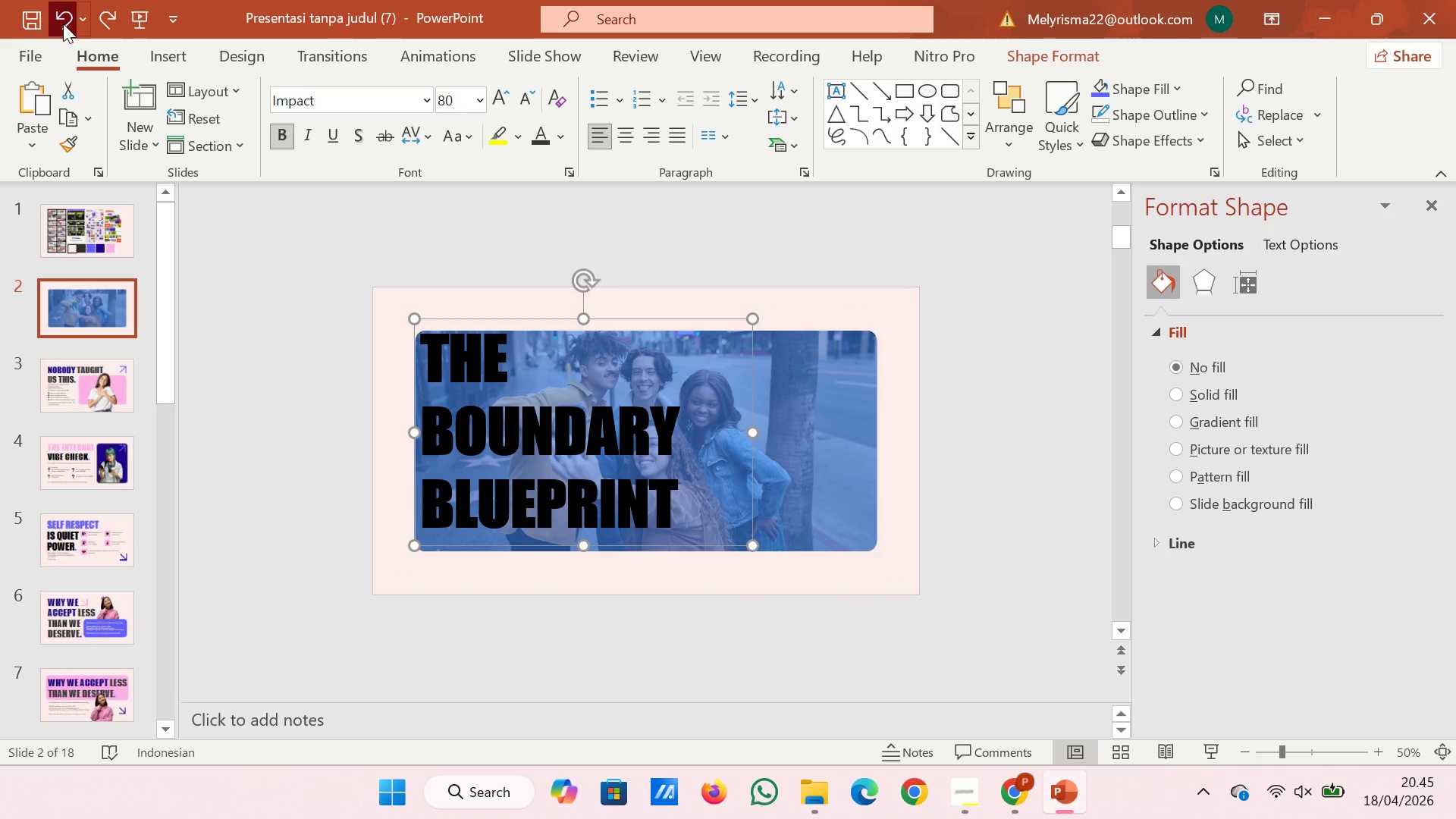 
triple_click([63, 24])
 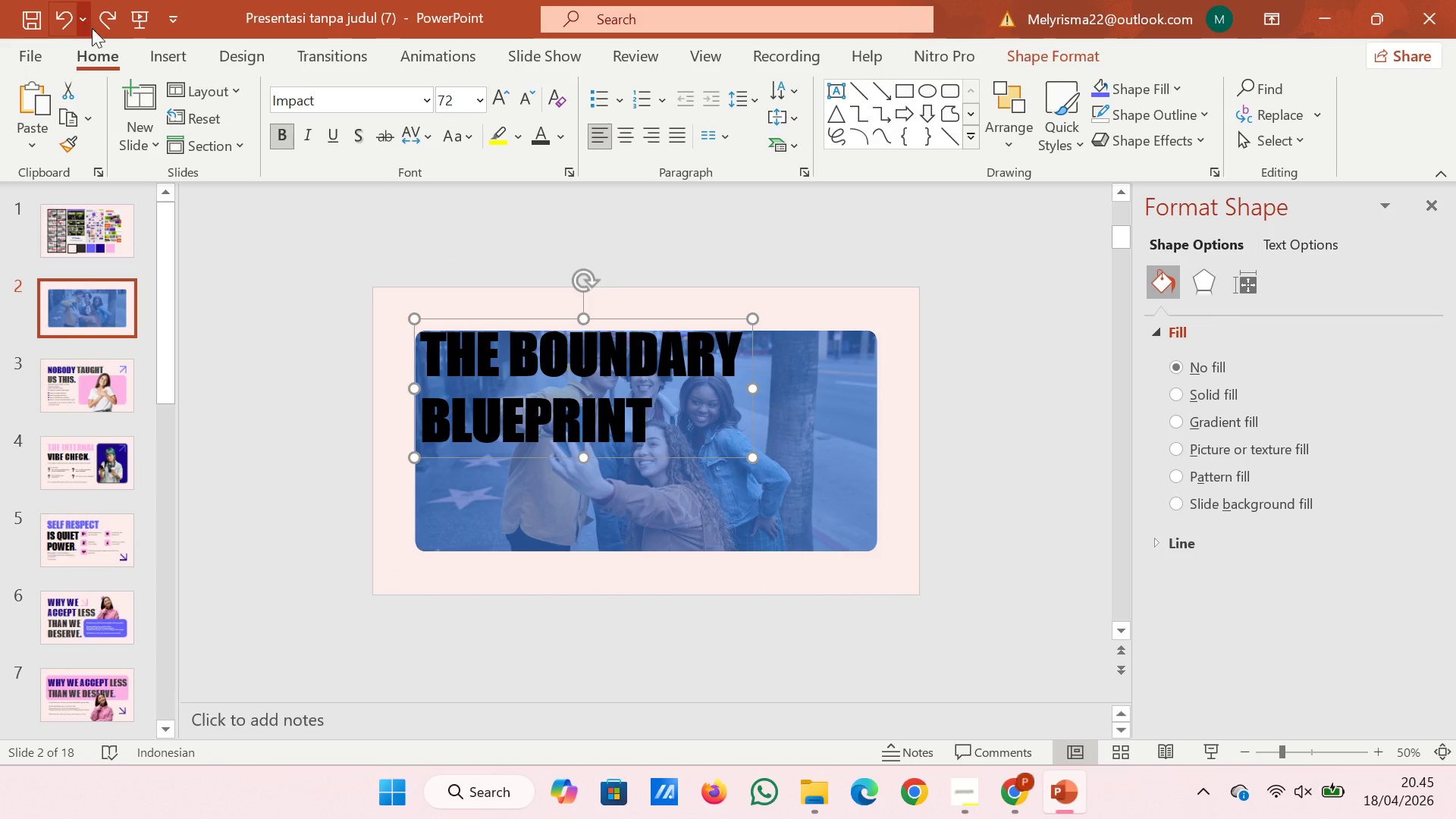 
left_click([105, 28])
 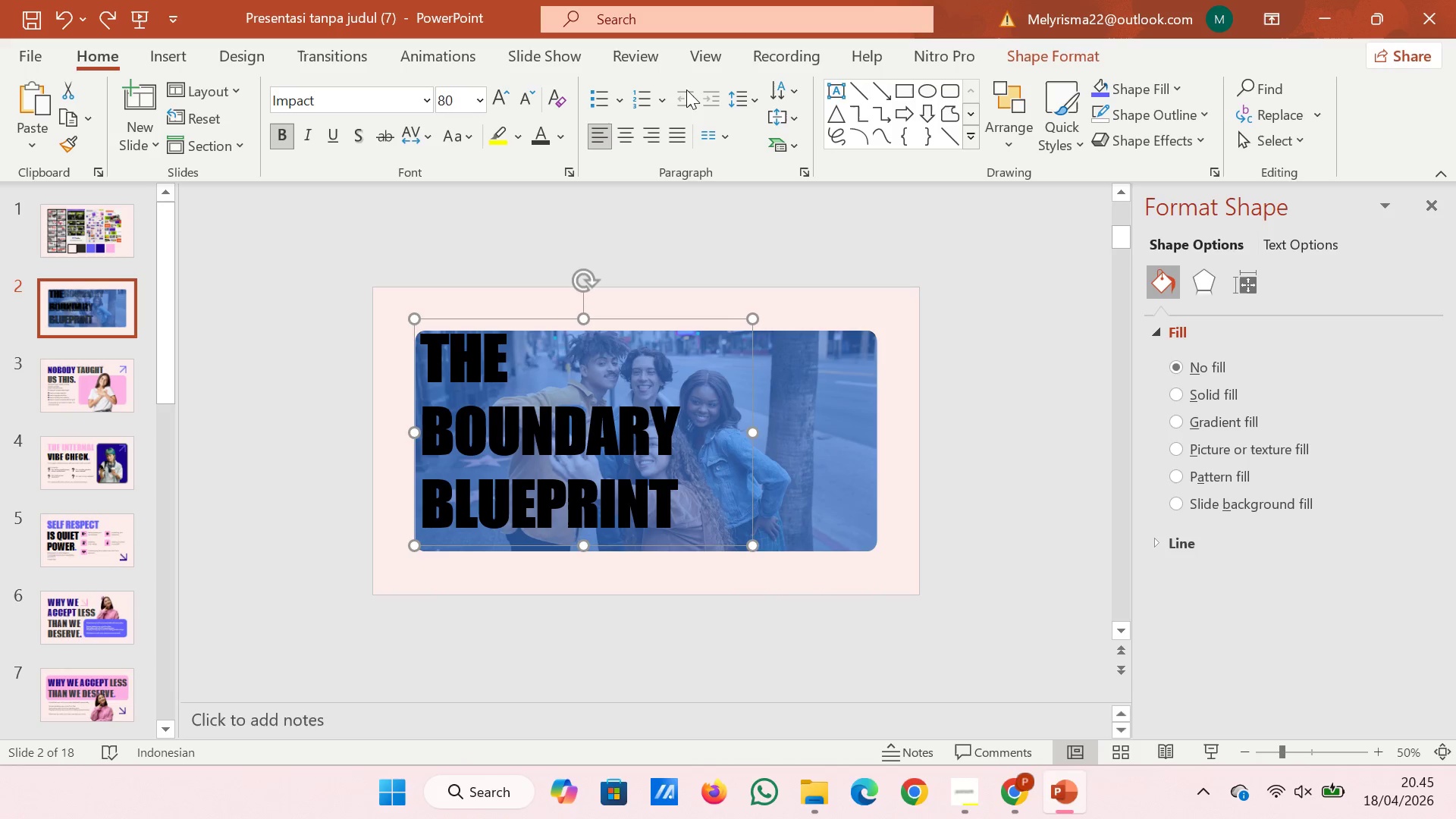 
left_click([727, 98])
 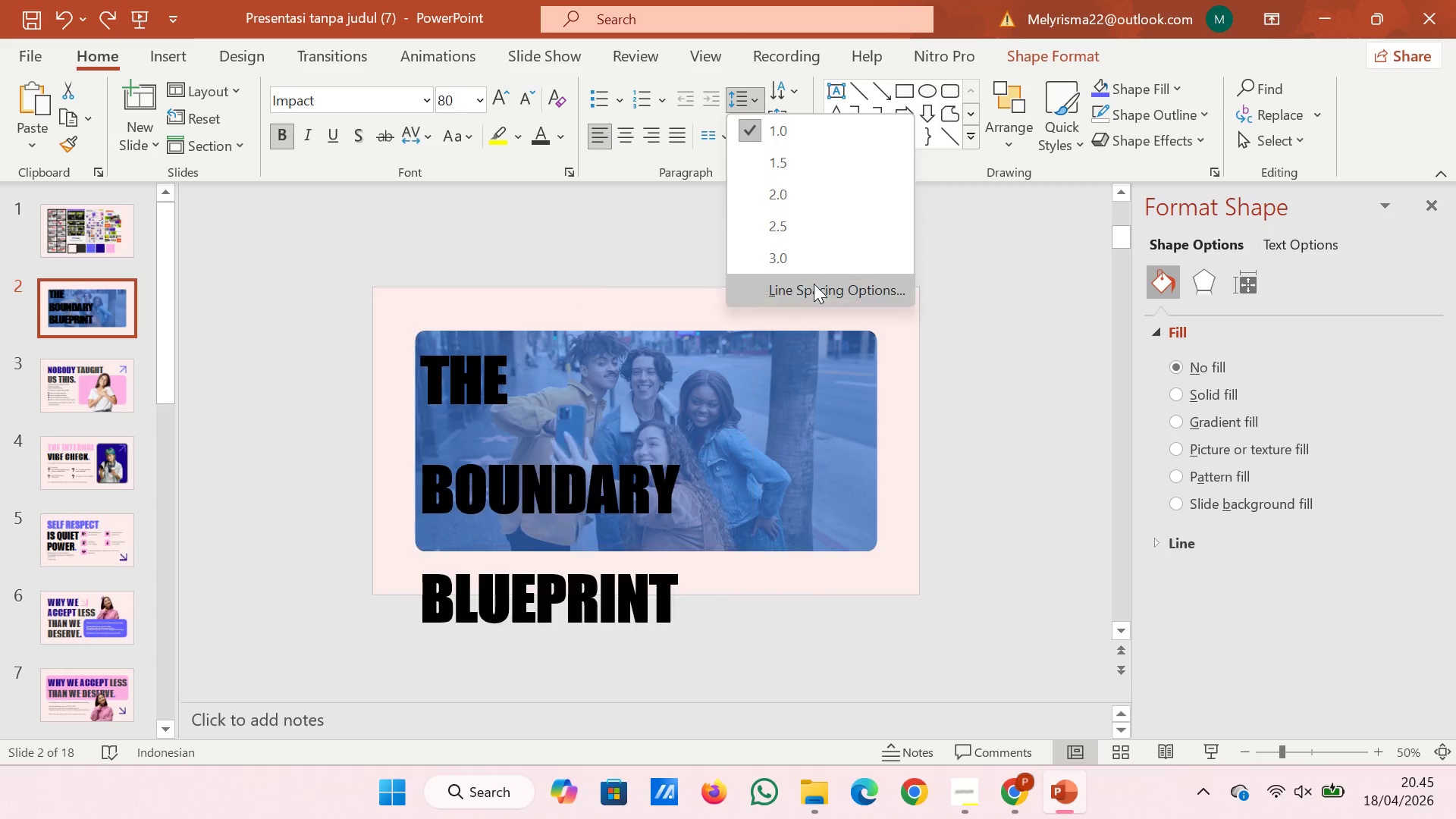 
left_click([814, 284])
 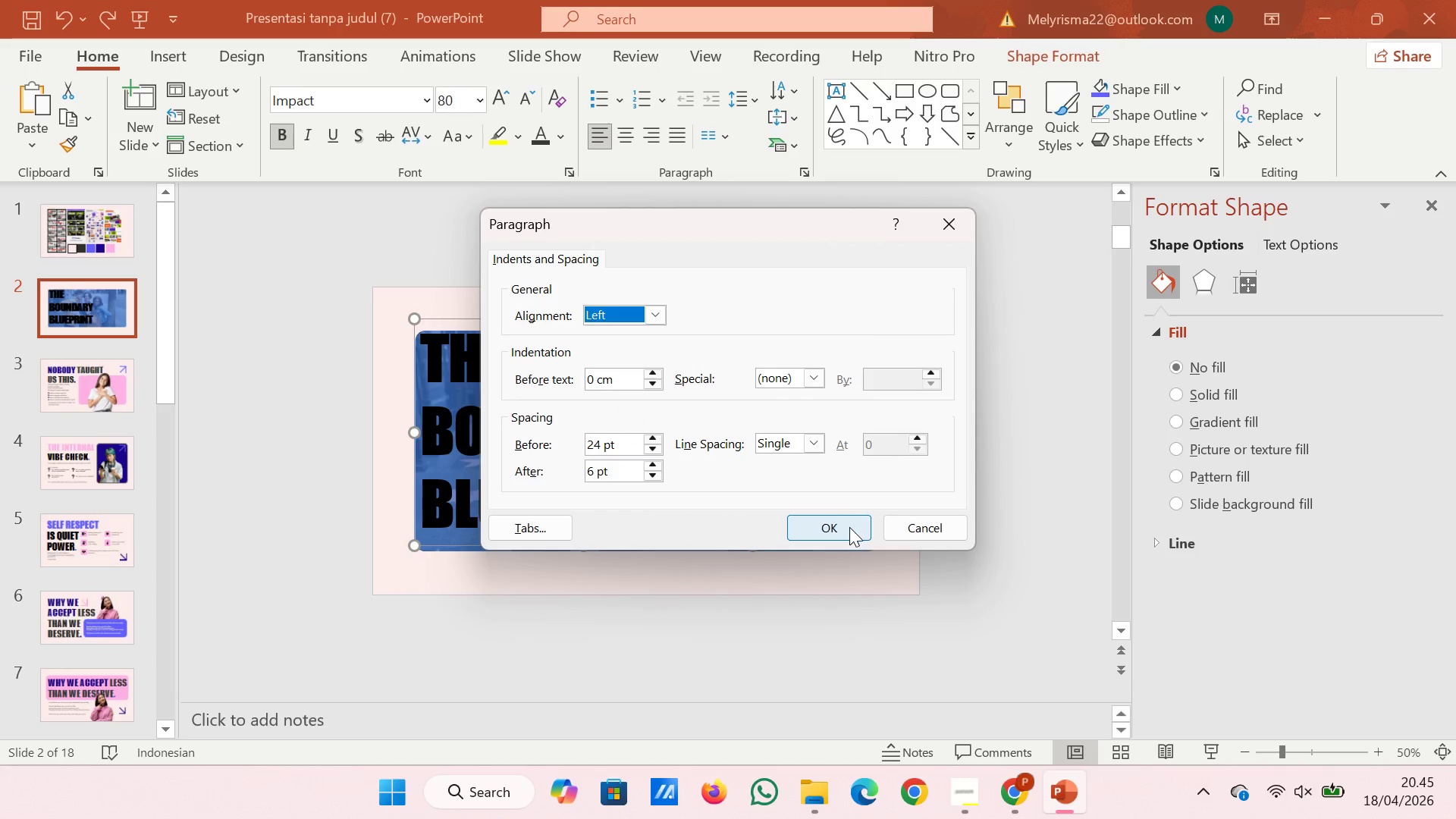 
left_click([849, 527])
 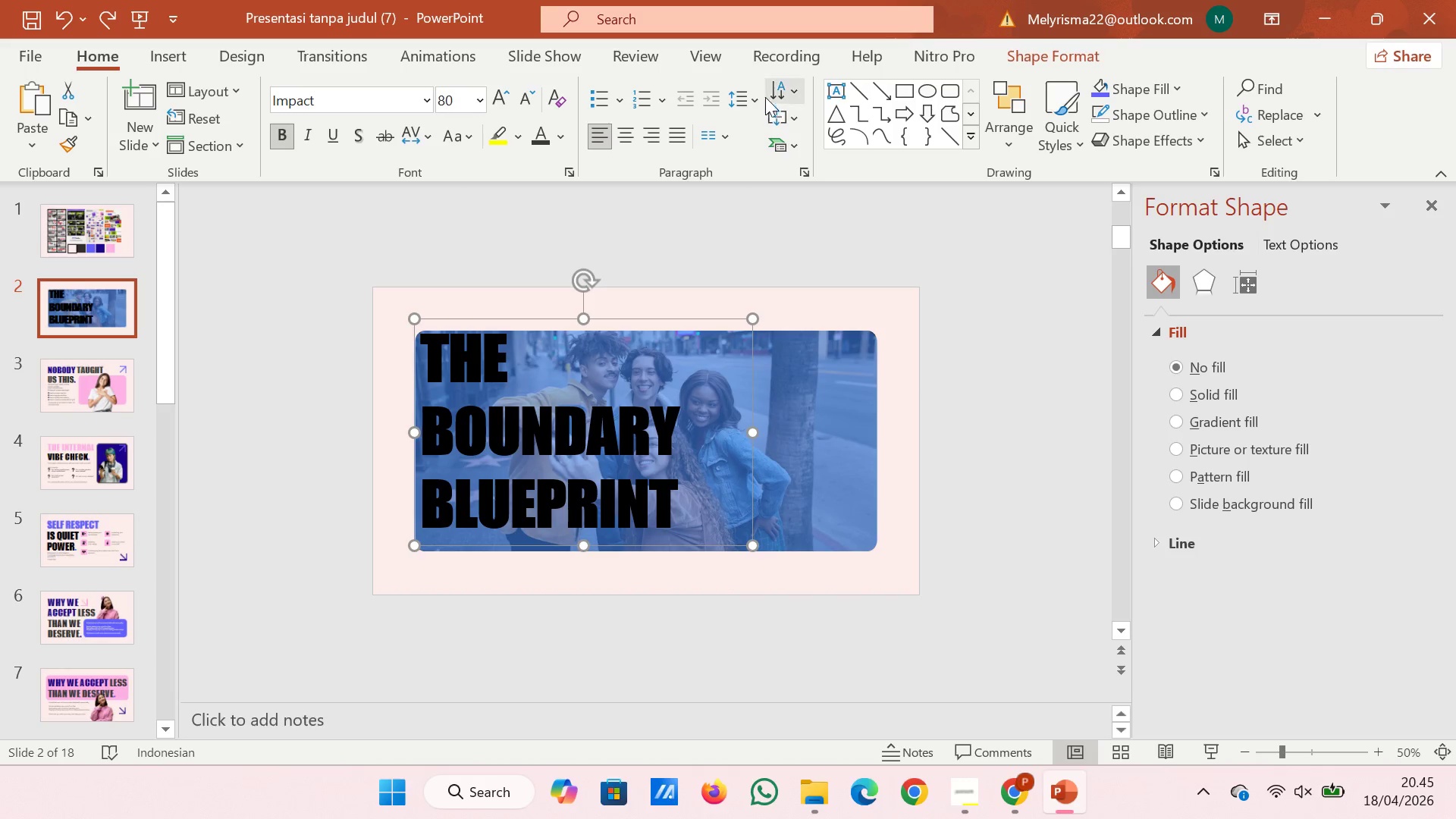 
left_click([745, 98])
 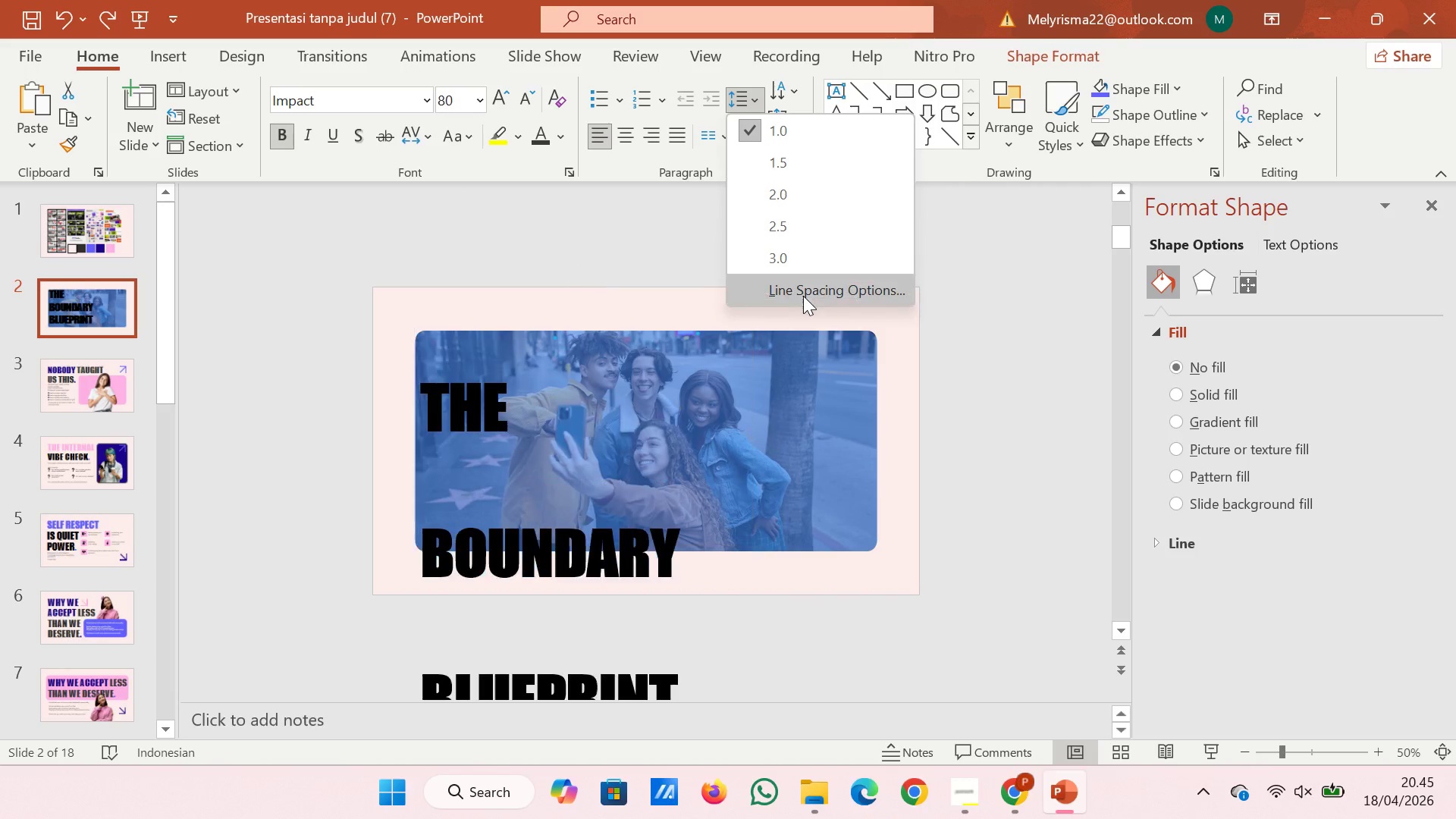 
left_click([803, 296])
 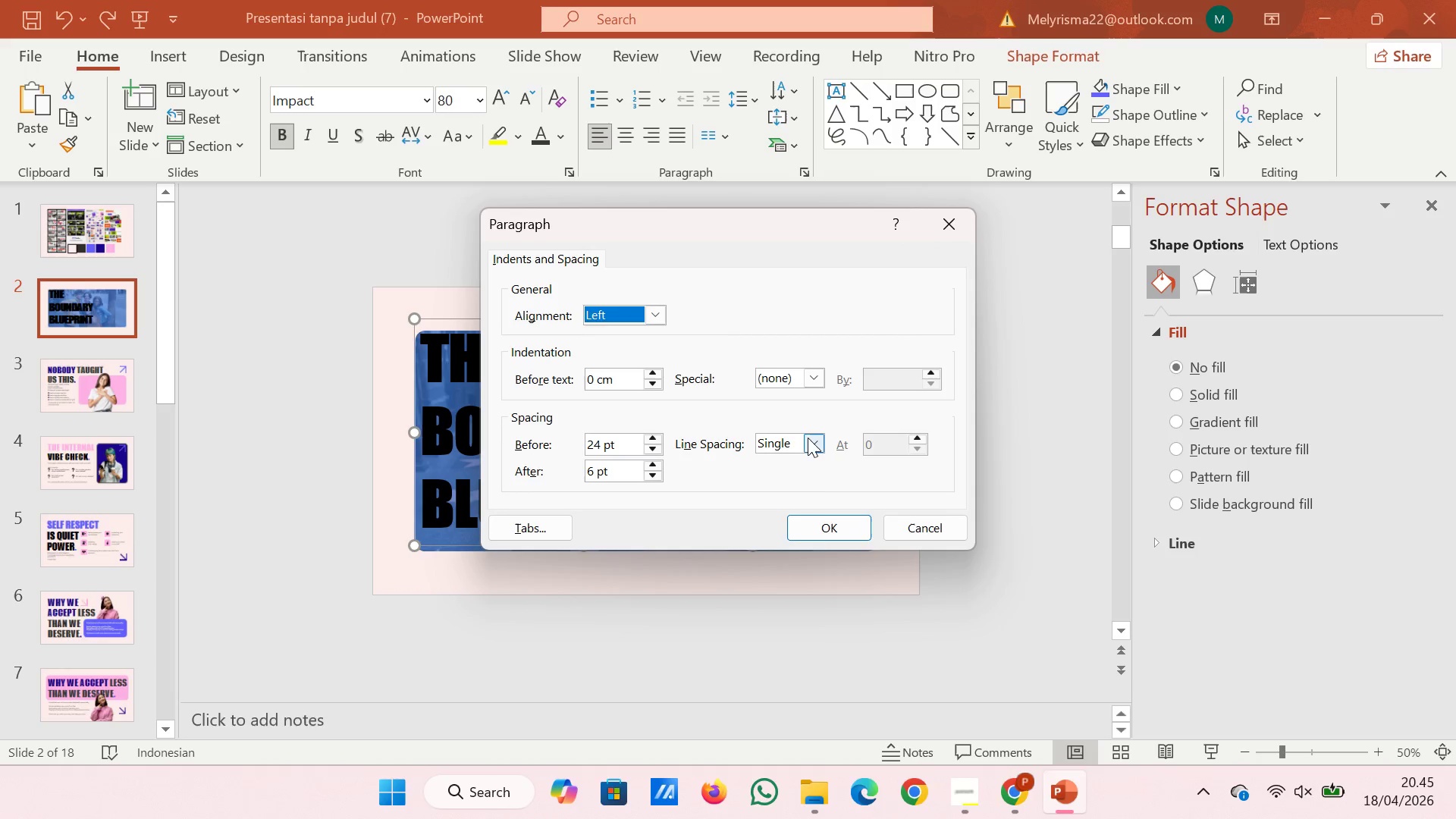 
left_click([817, 438])
 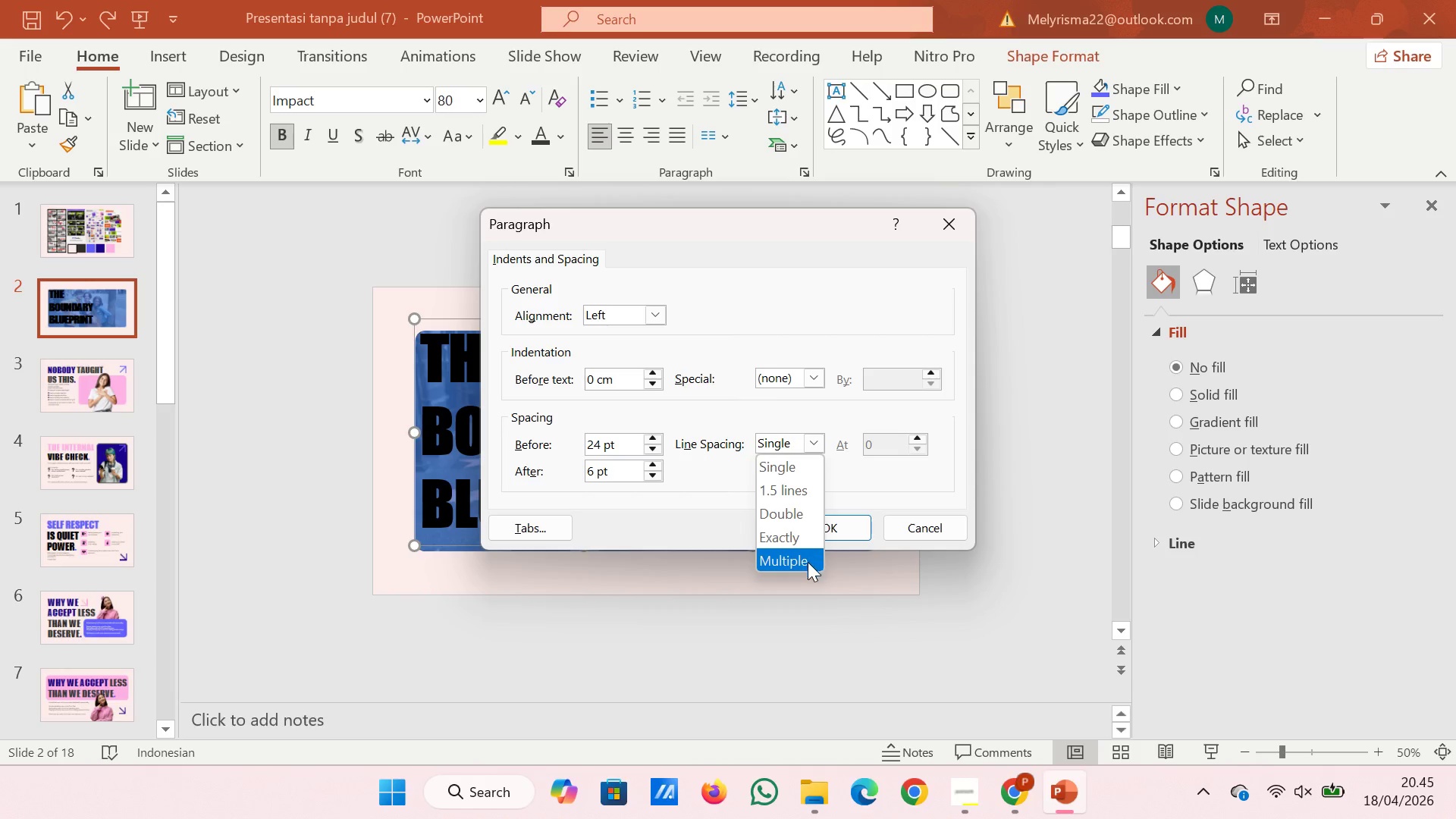 
left_click([808, 563])
 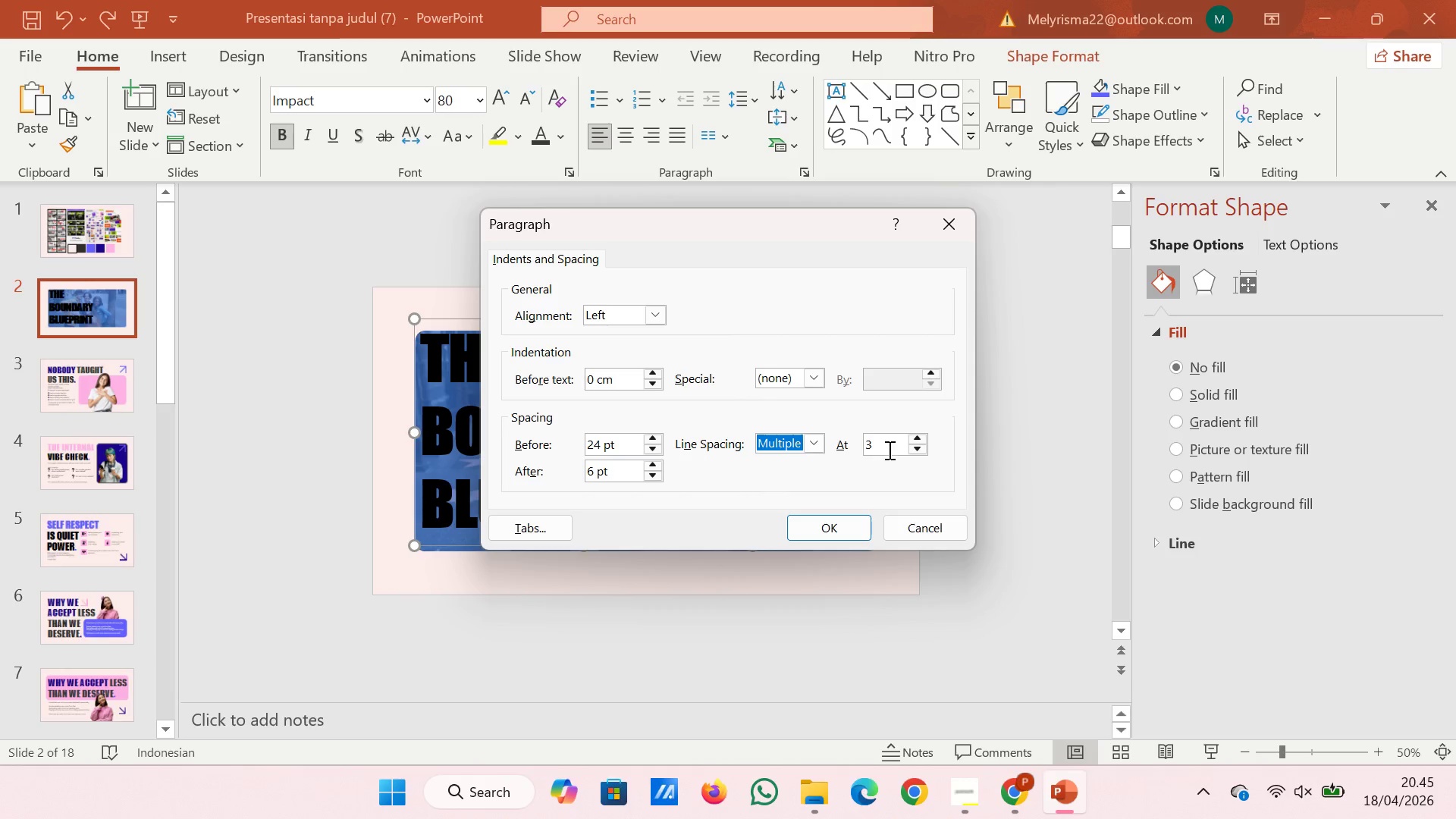 
left_click([888, 449])
 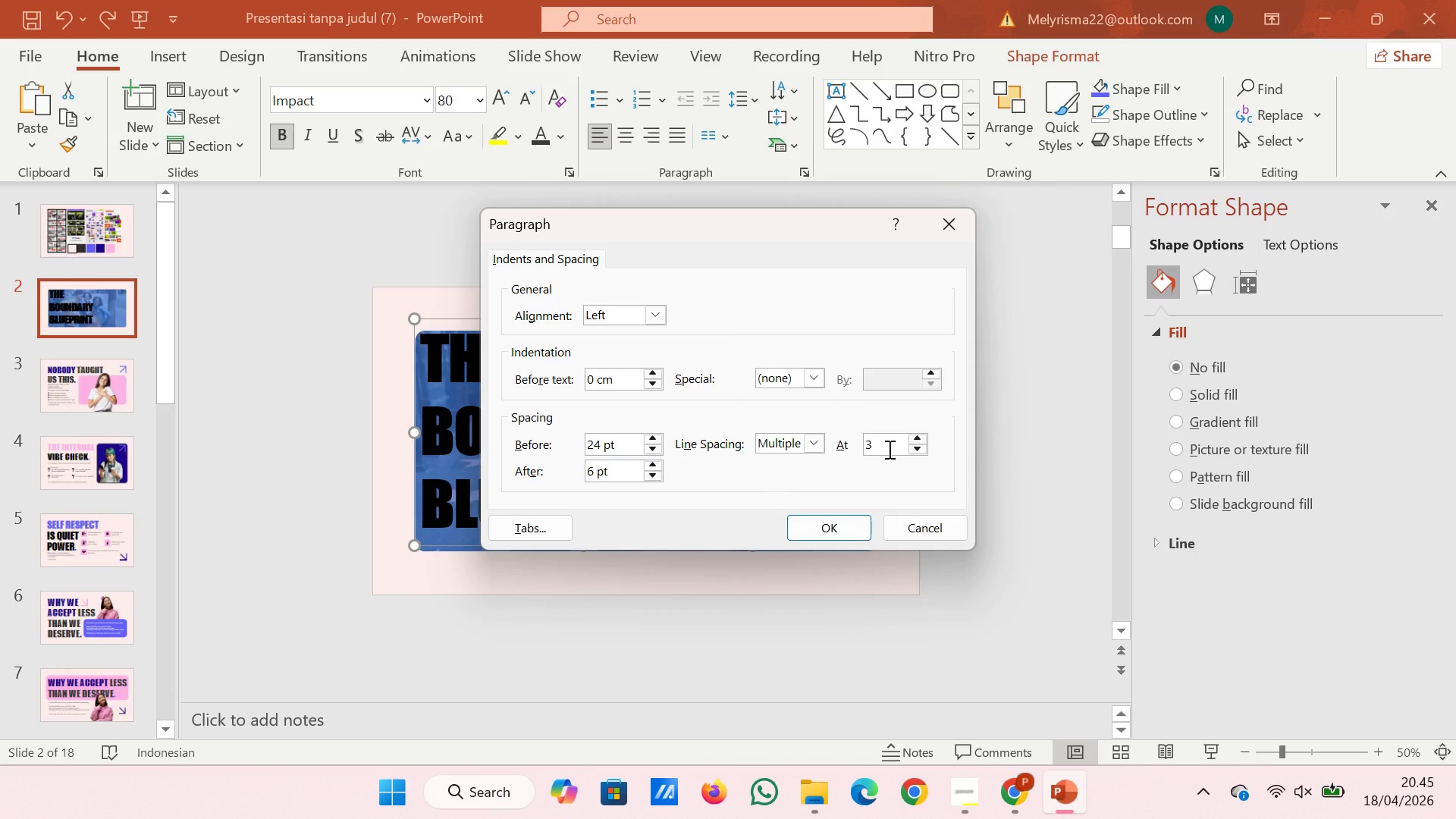 
key(Backspace)
 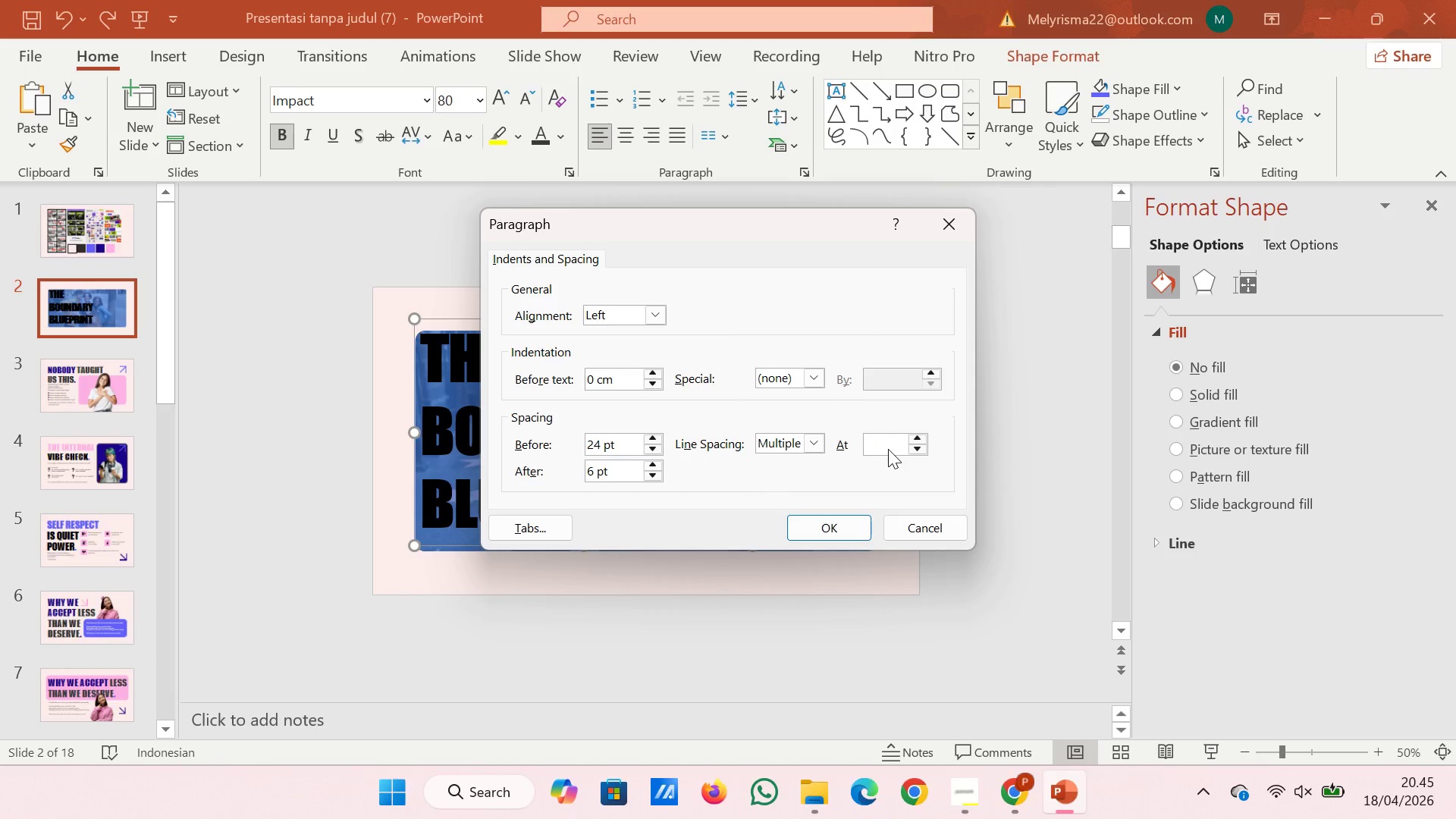 
key(0)
 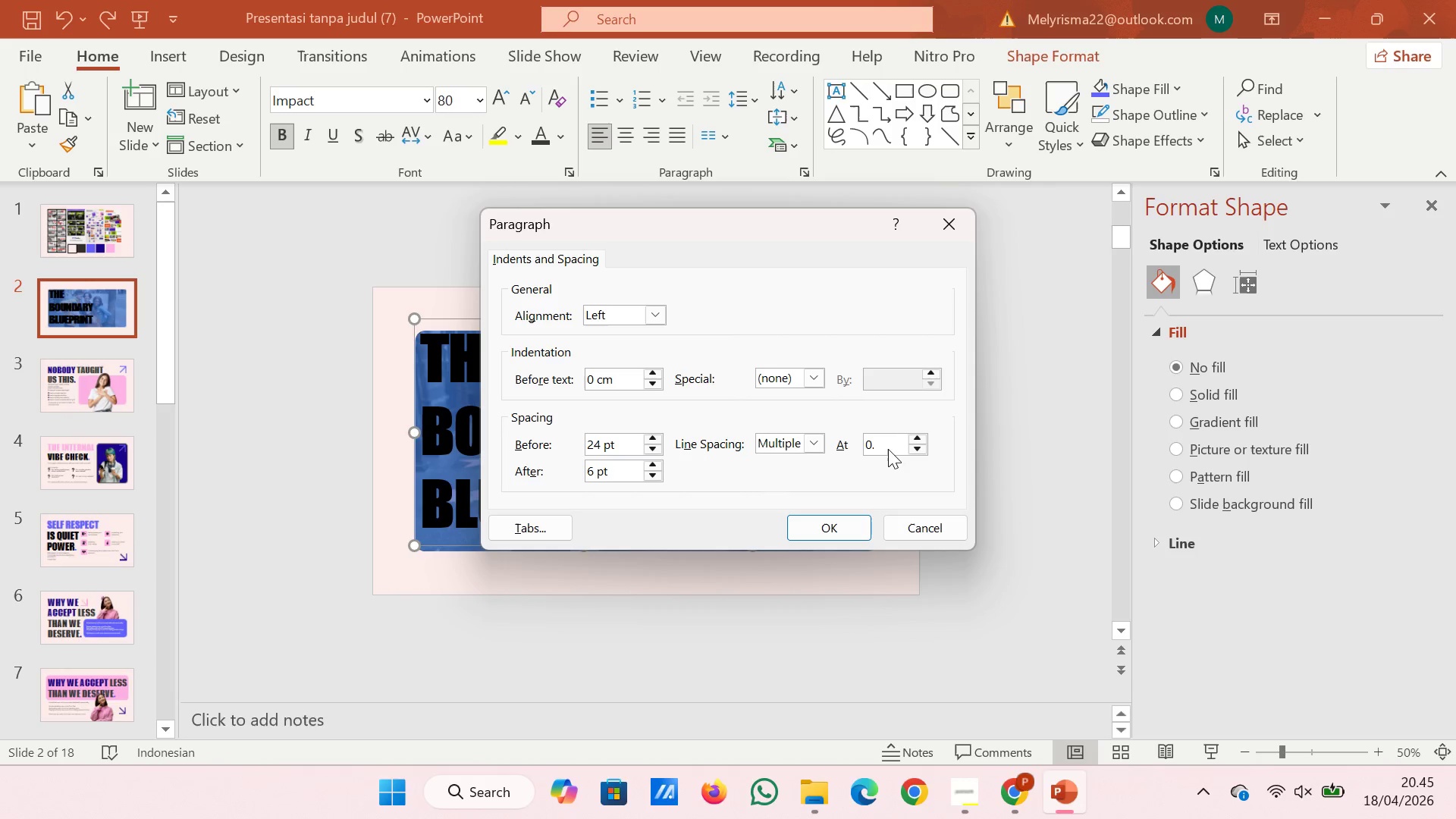 
key(Period)
 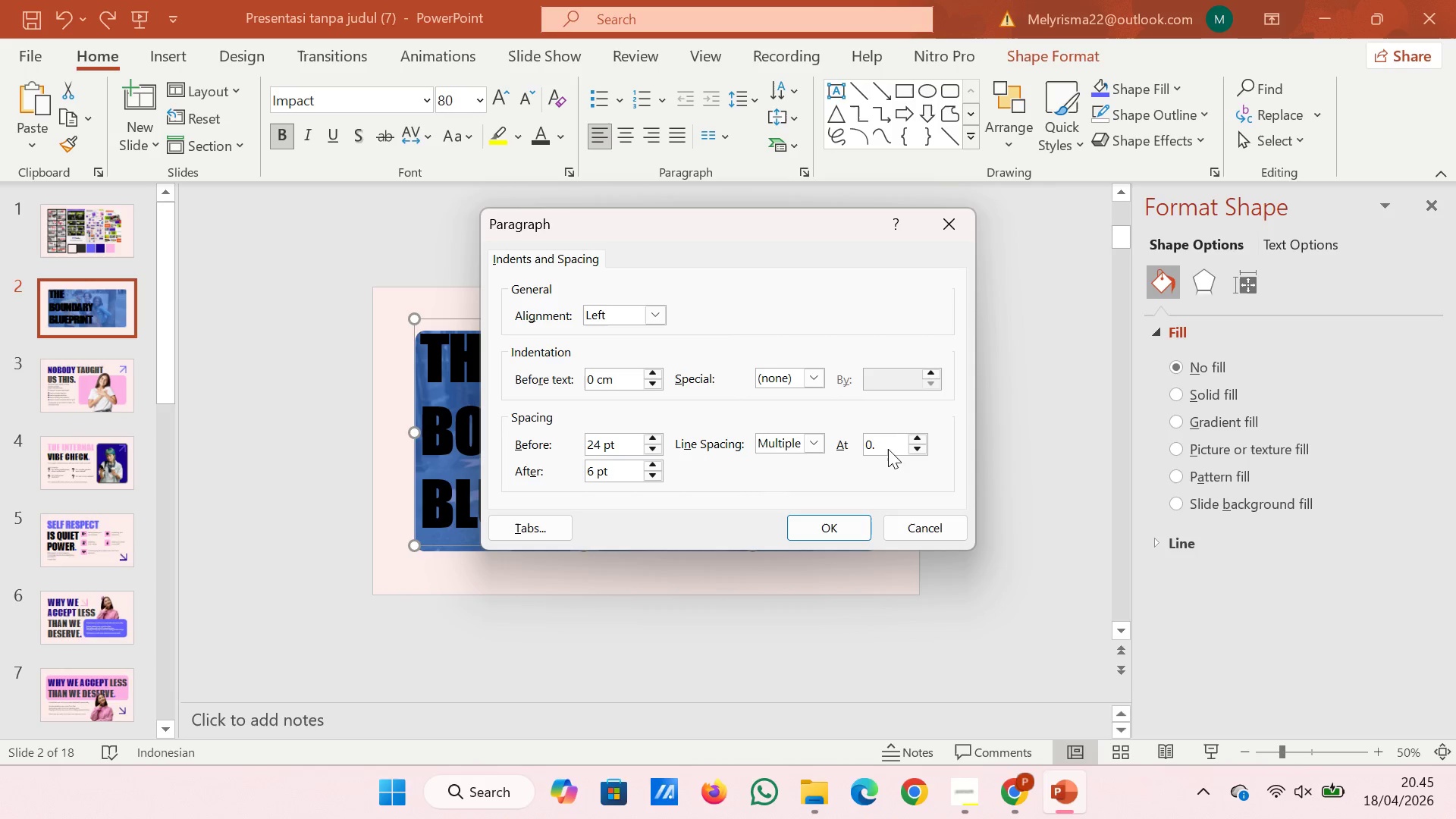 
key(9)
 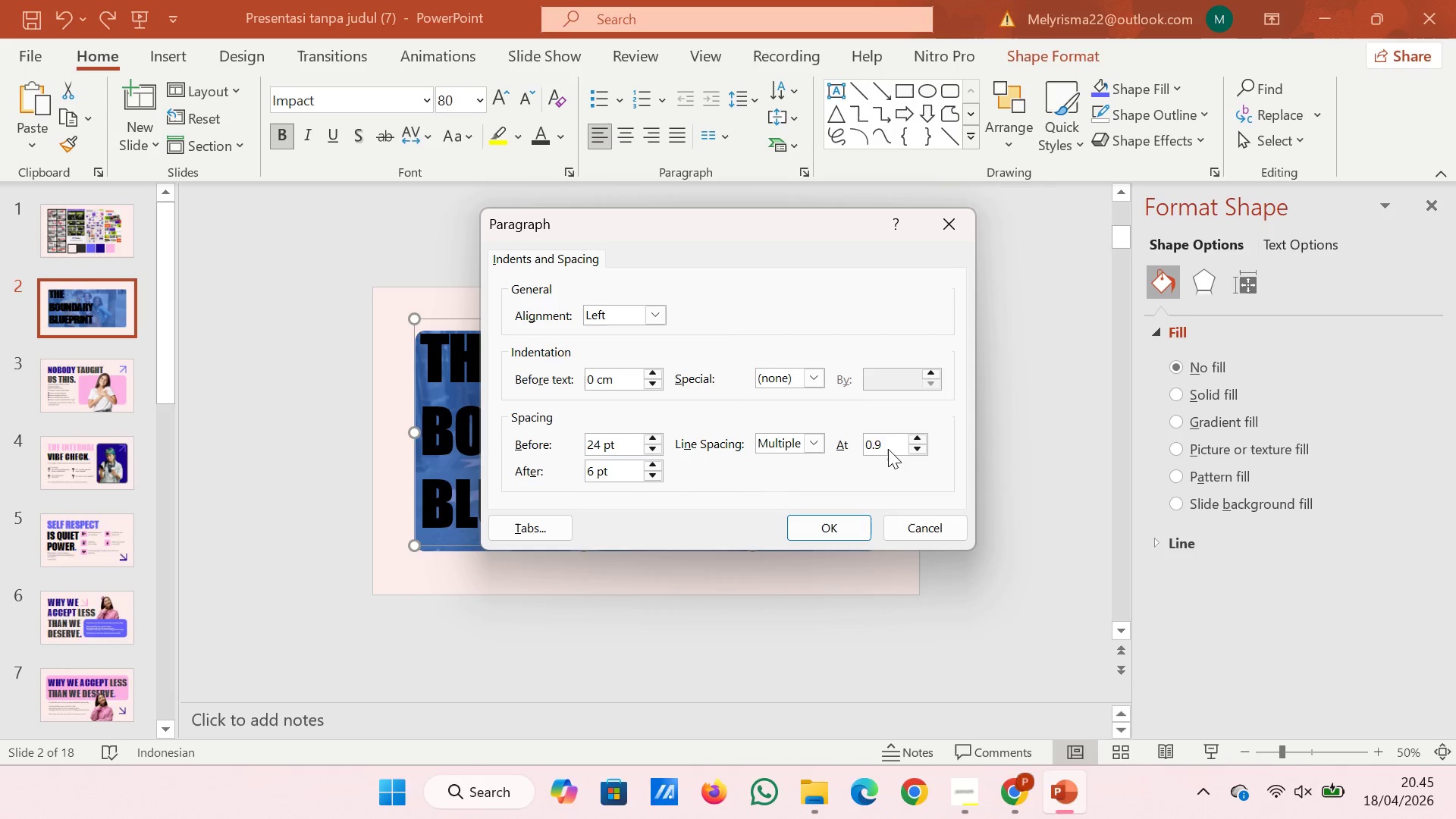 
key(Backspace)
 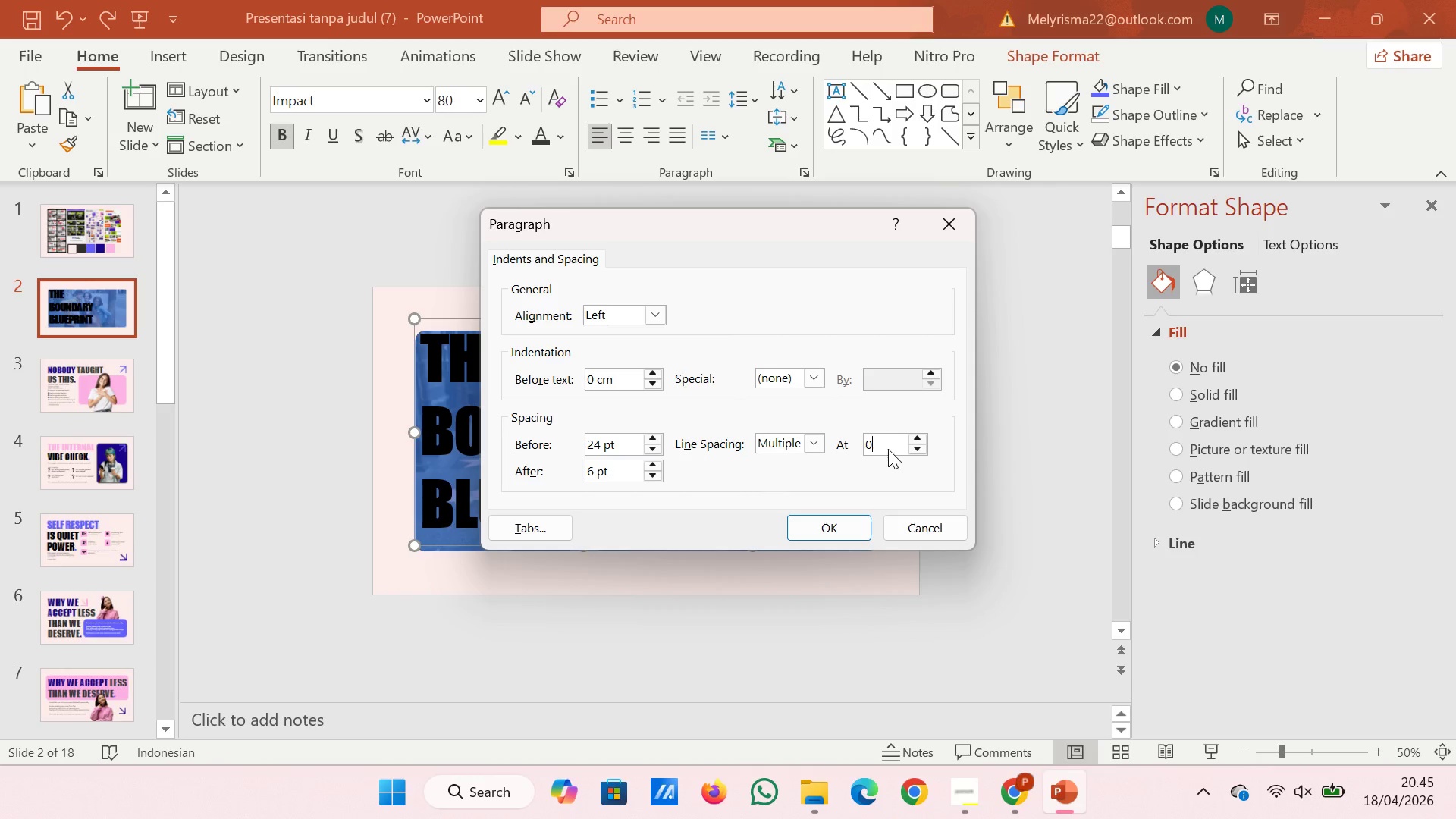 
key(Backspace)
 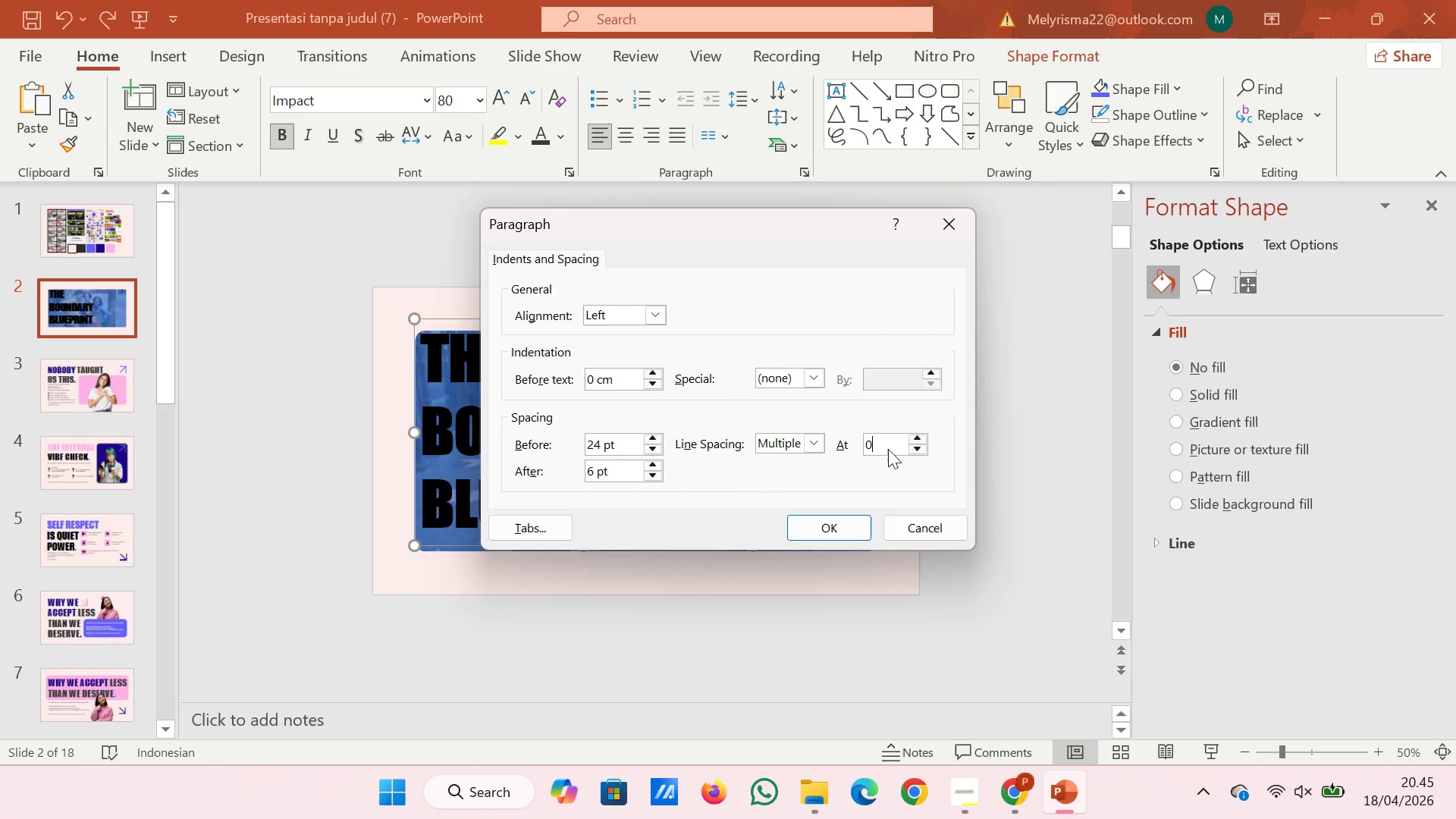 
key(Comma)
 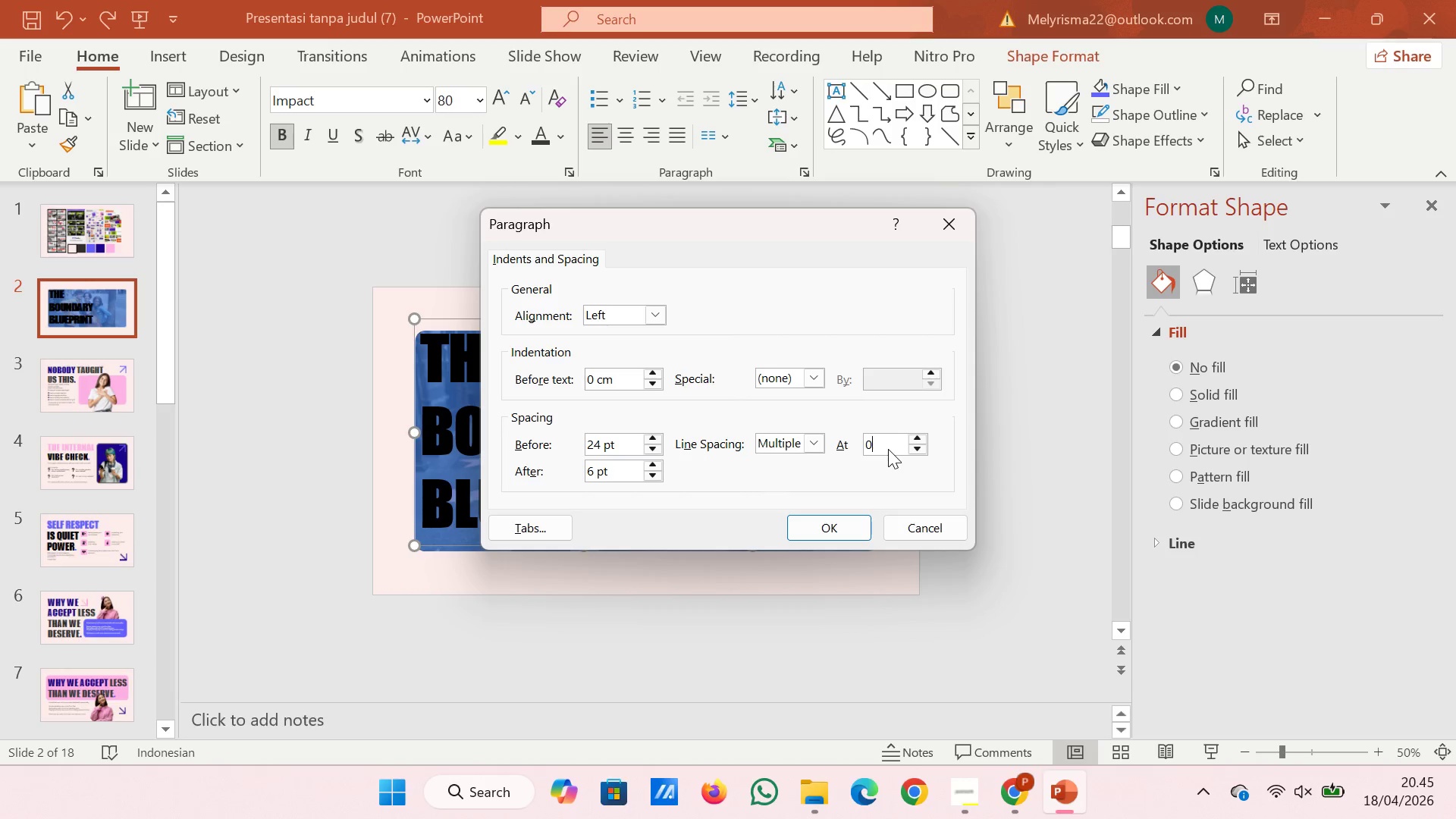 
key(Backspace)
 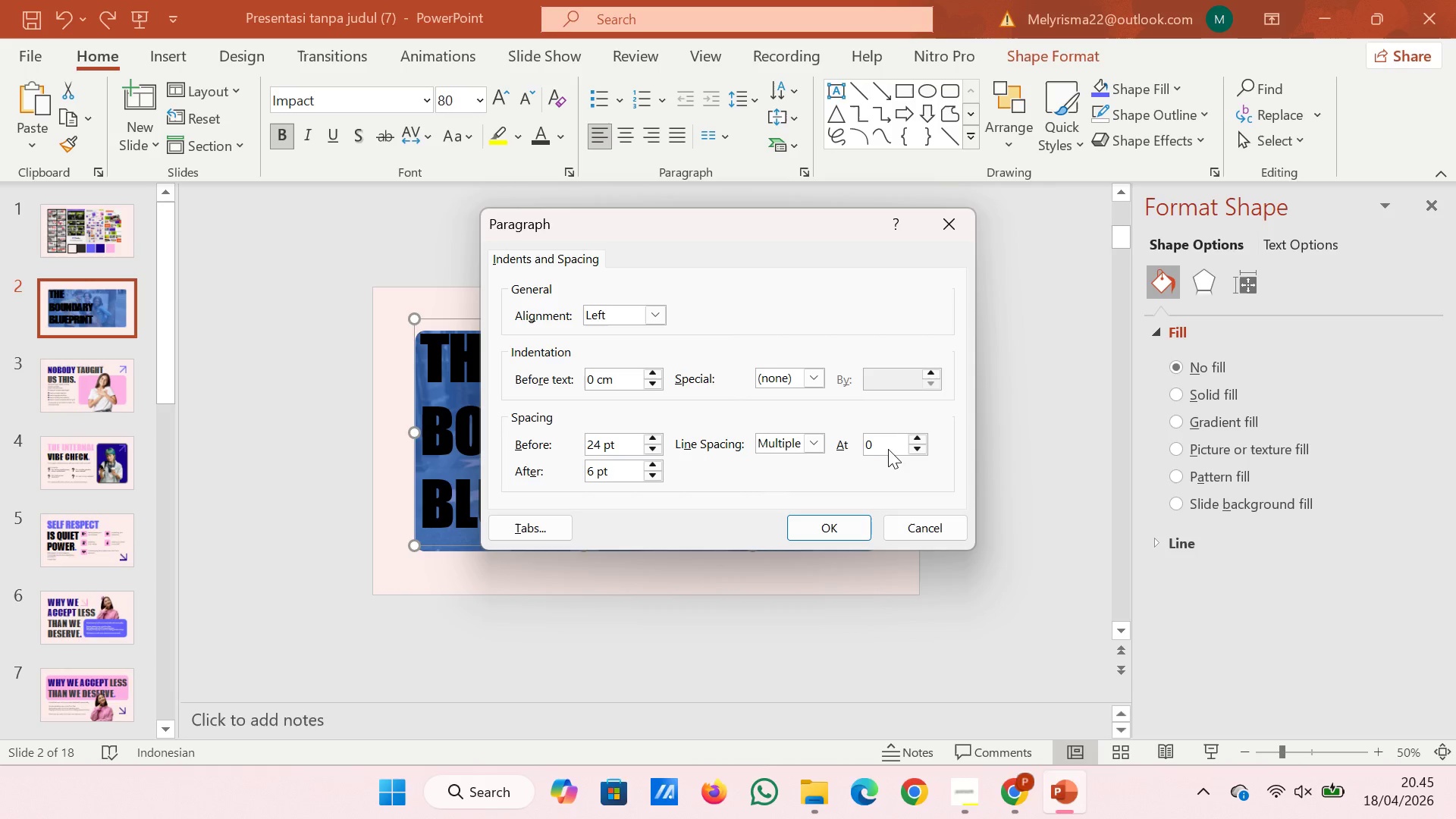 
key(Comma)
 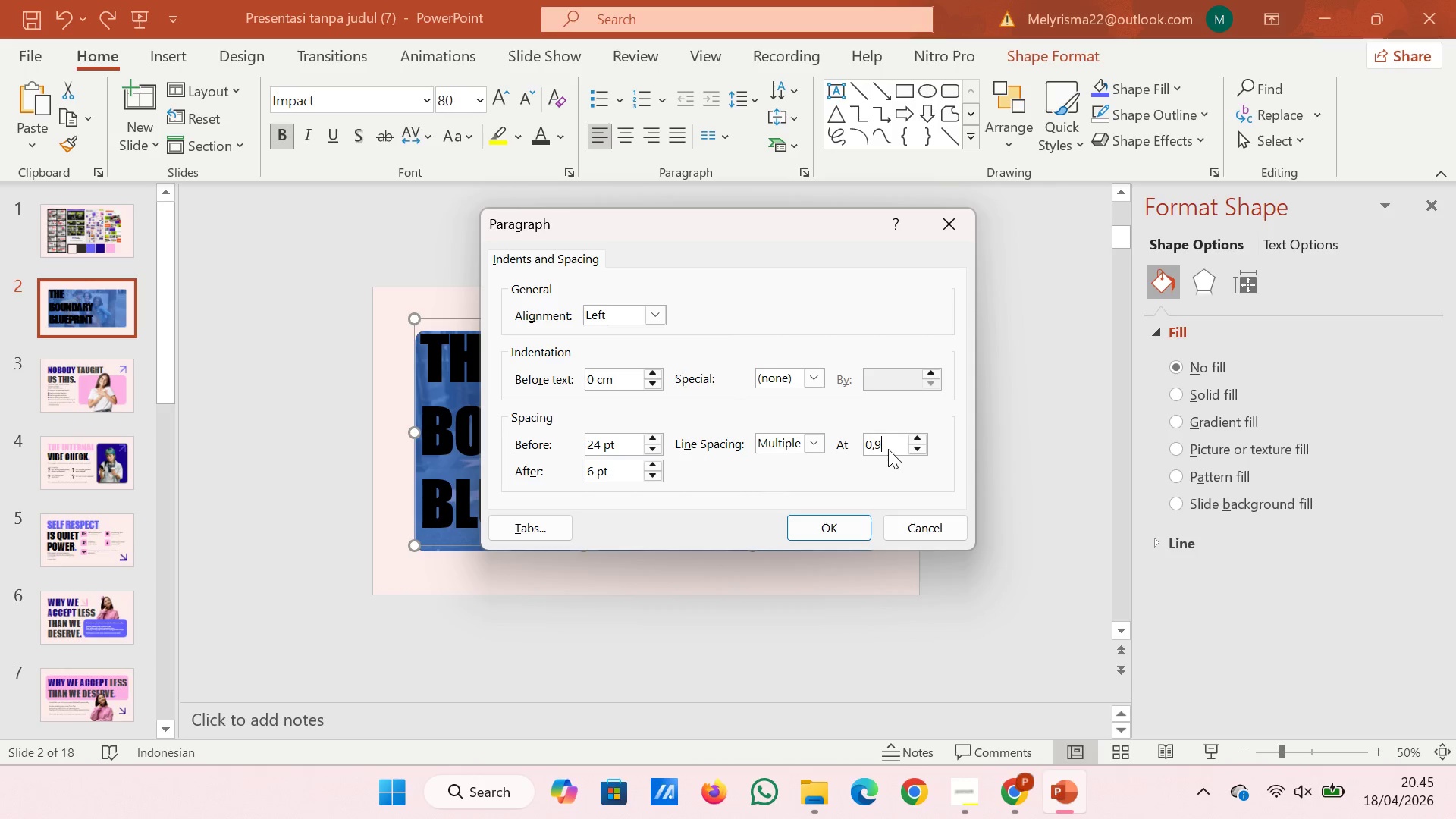 
key(9)
 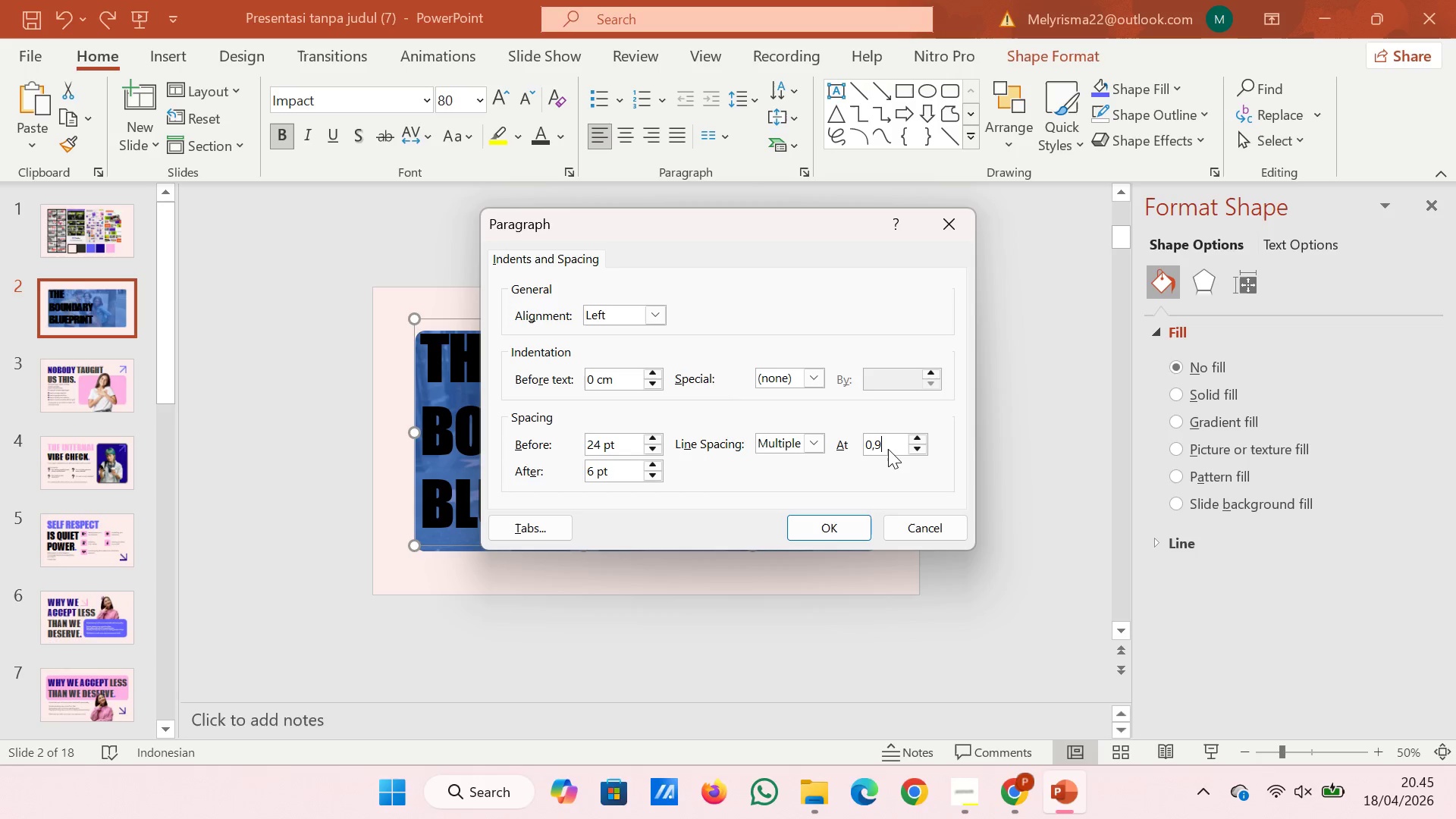 
key(Enter)
 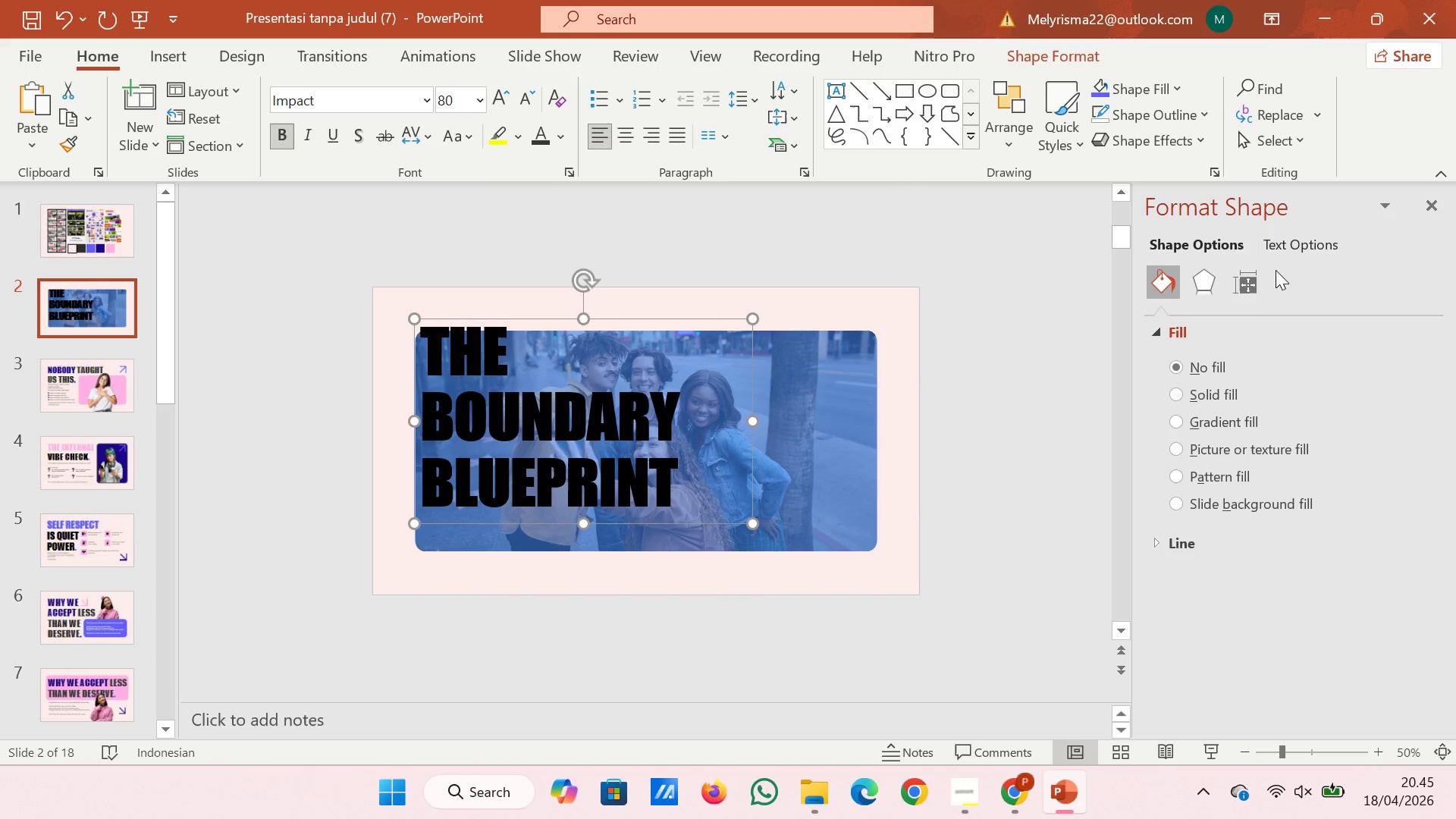 
left_click([1295, 242])
 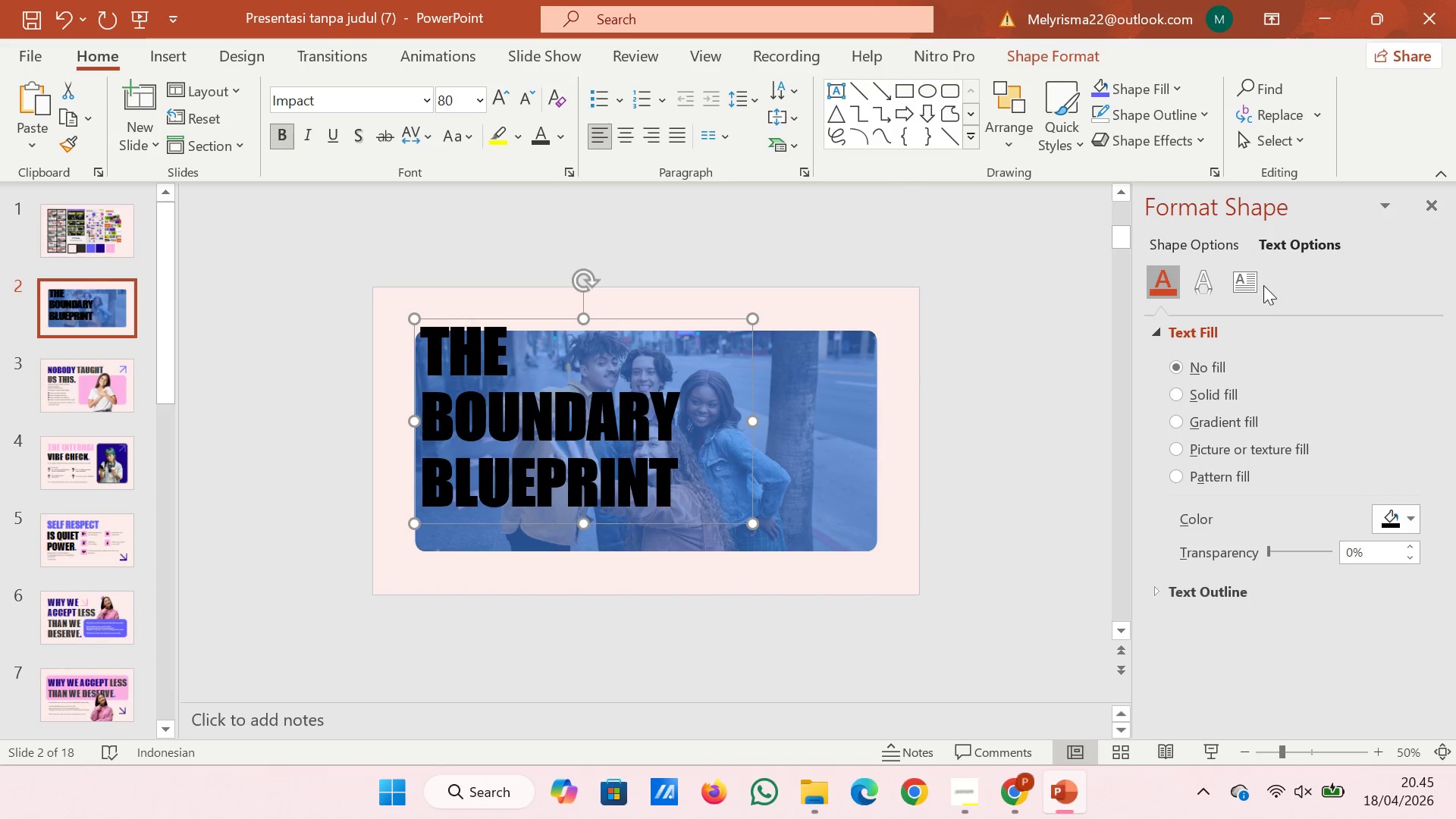 
left_click([1260, 275])
 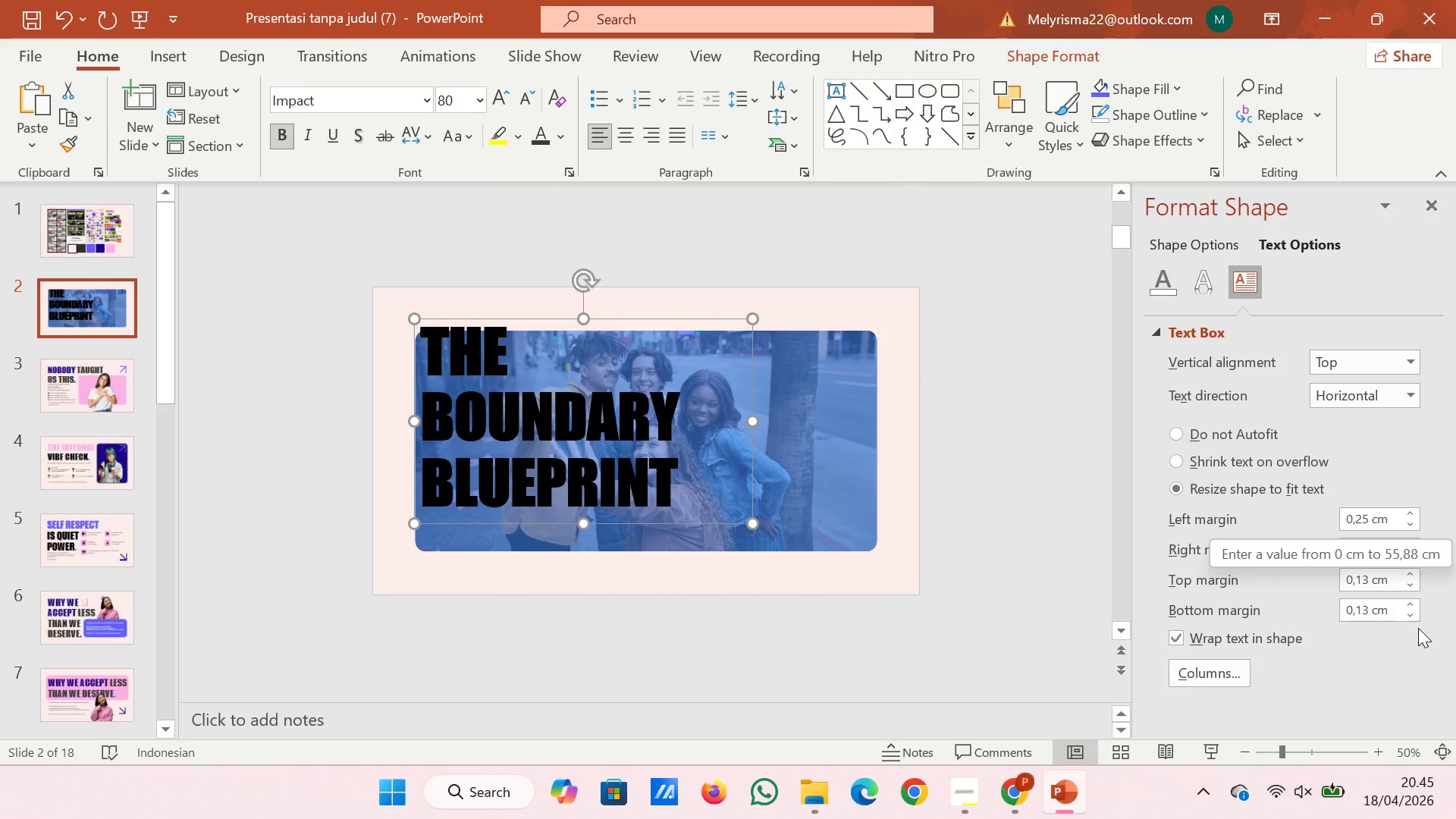 
left_click([1407, 617])
 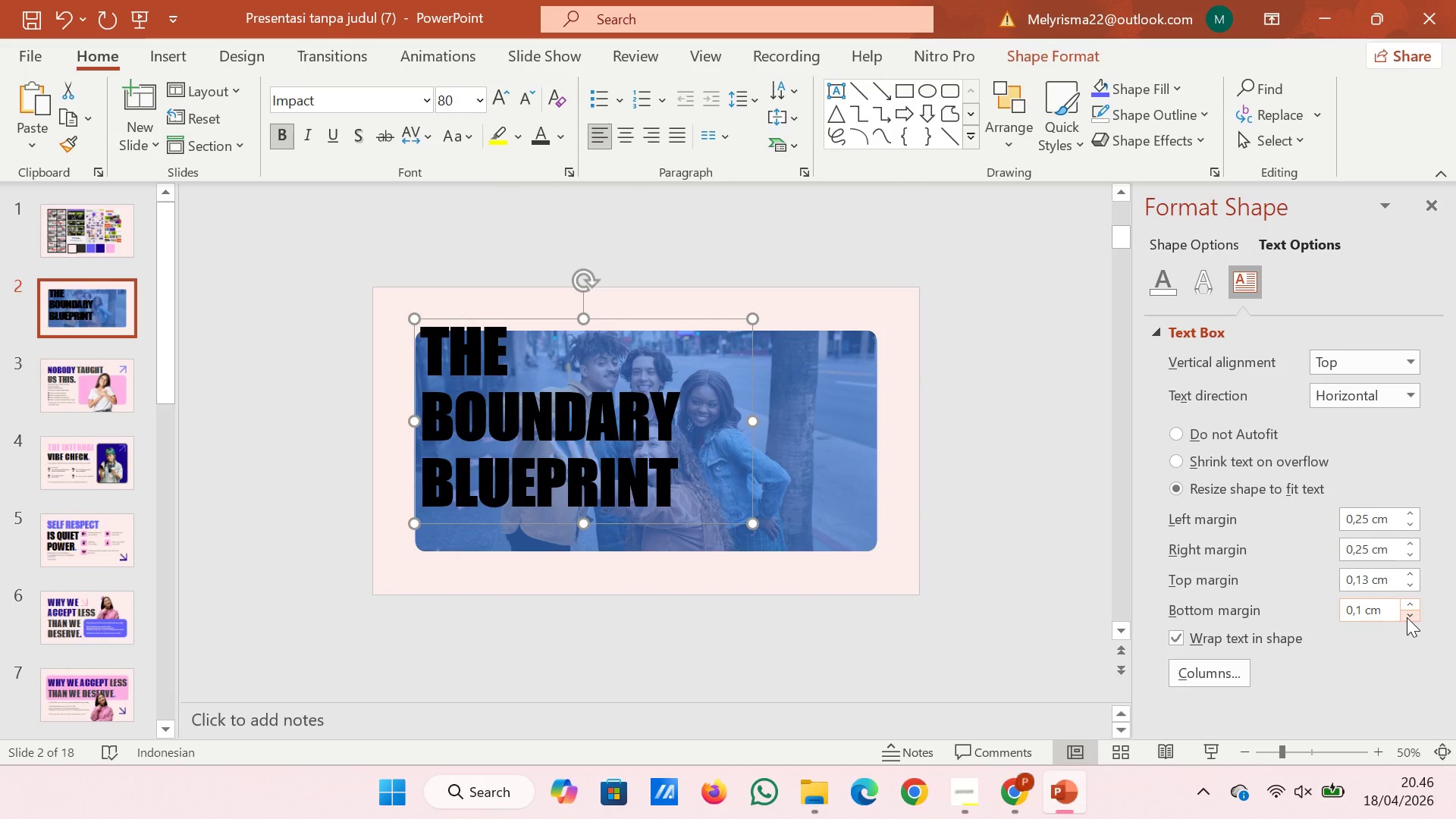 
left_click([1407, 617])
 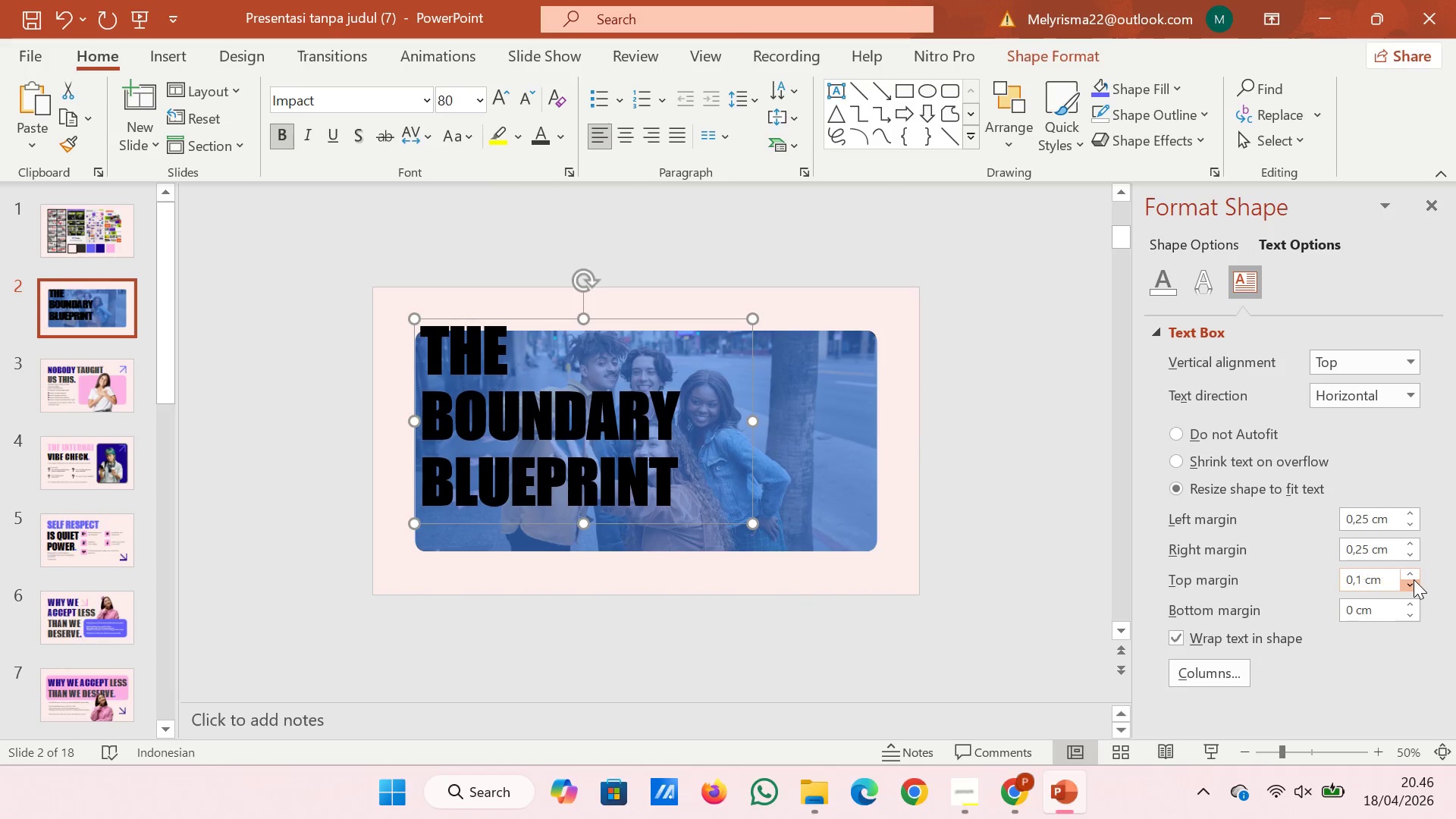 
double_click([1414, 579])
 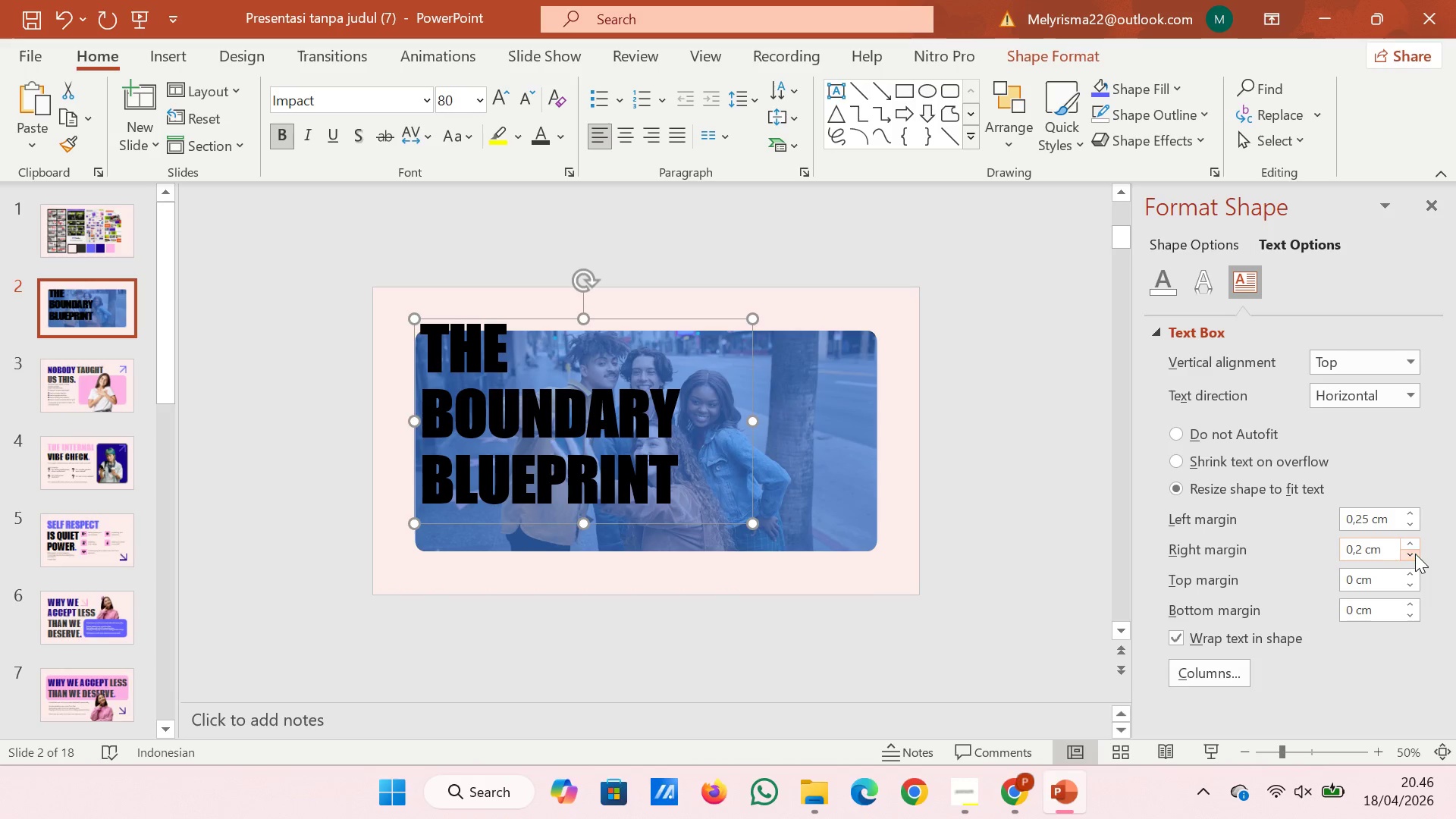 
left_click([1415, 554])
 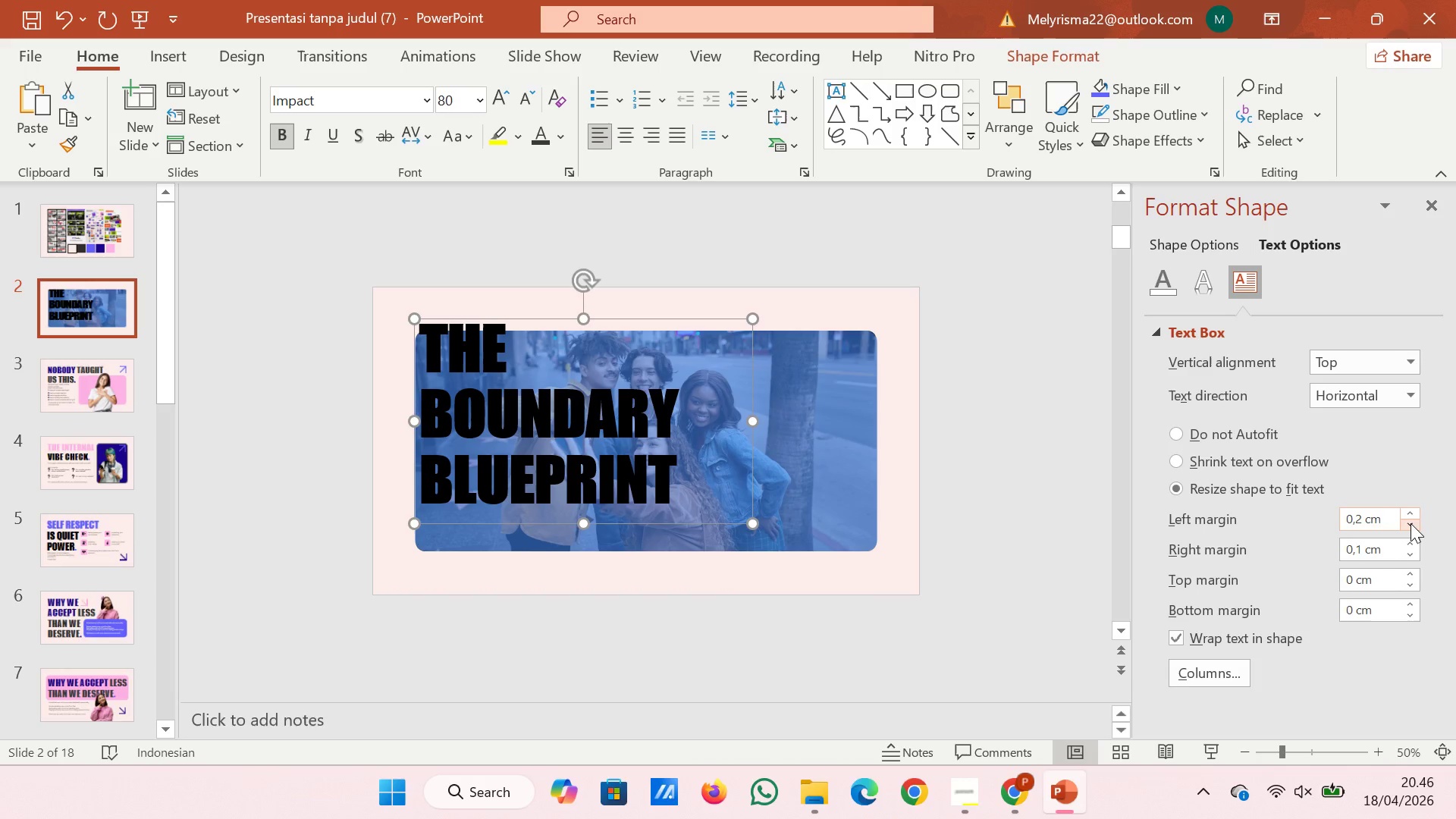 
double_click([1410, 523])
 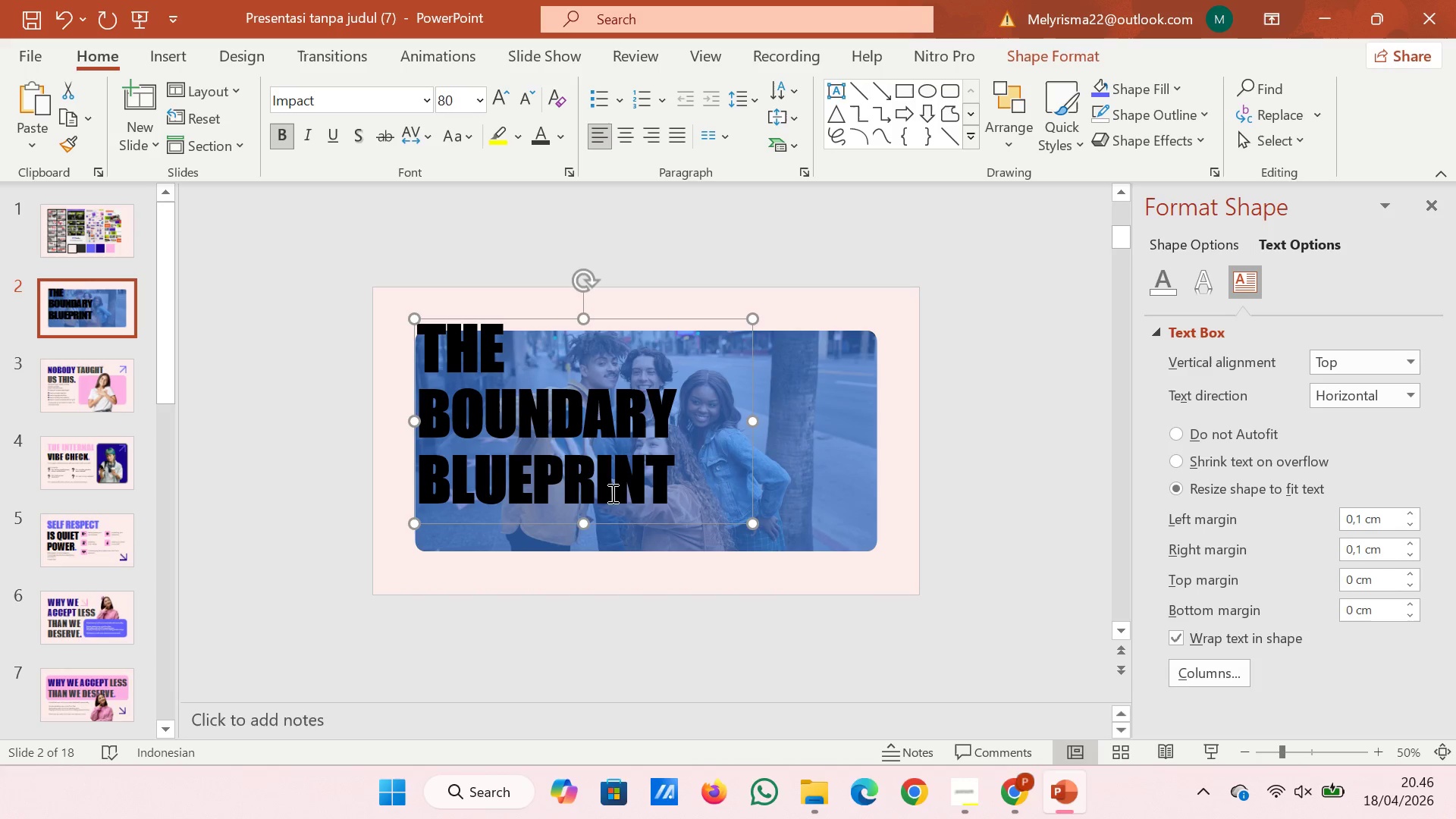 
left_click_drag(start_coordinate=[591, 521], to_coordinate=[608, 544])
 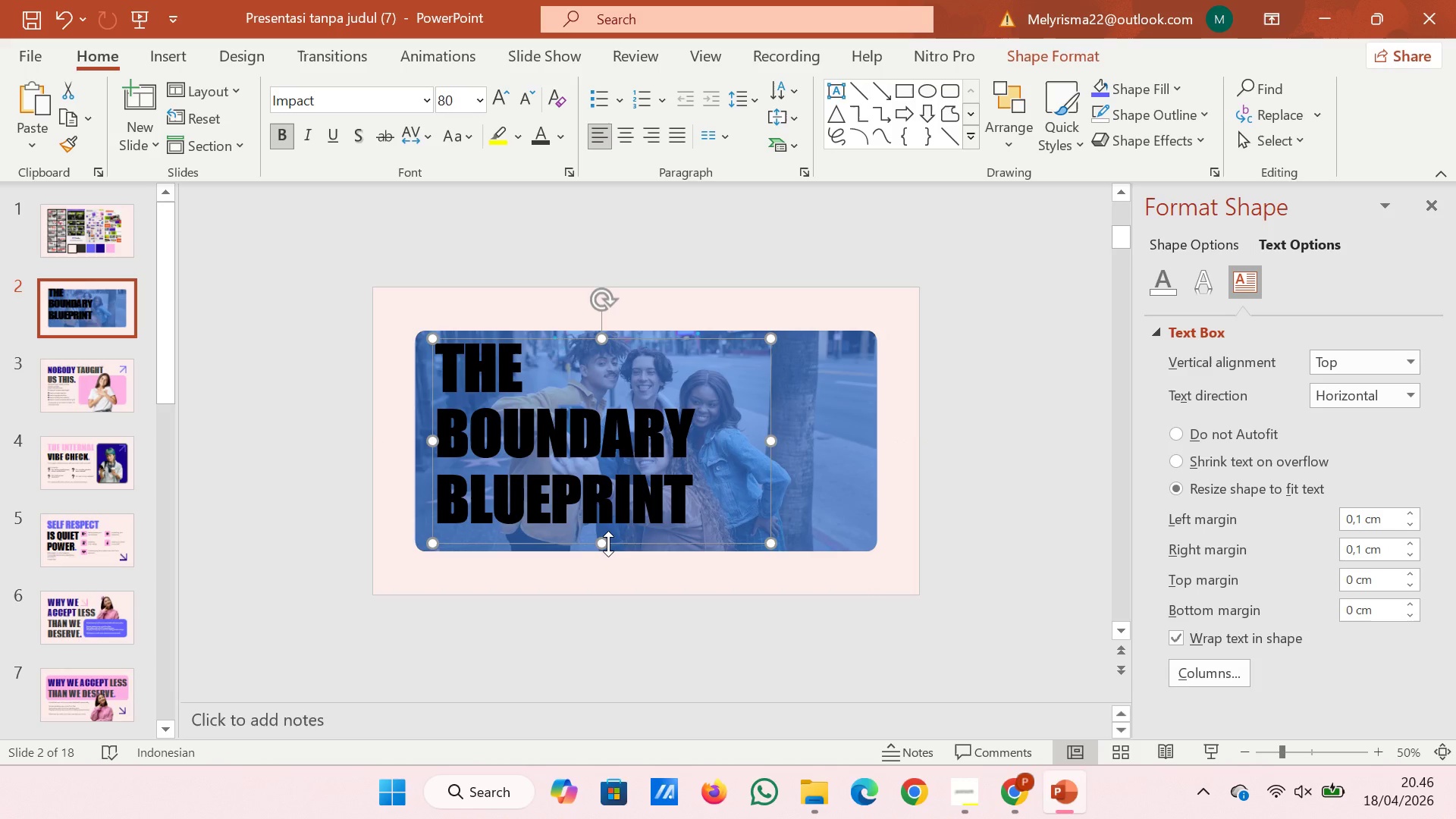 
key(ArrowDown)
 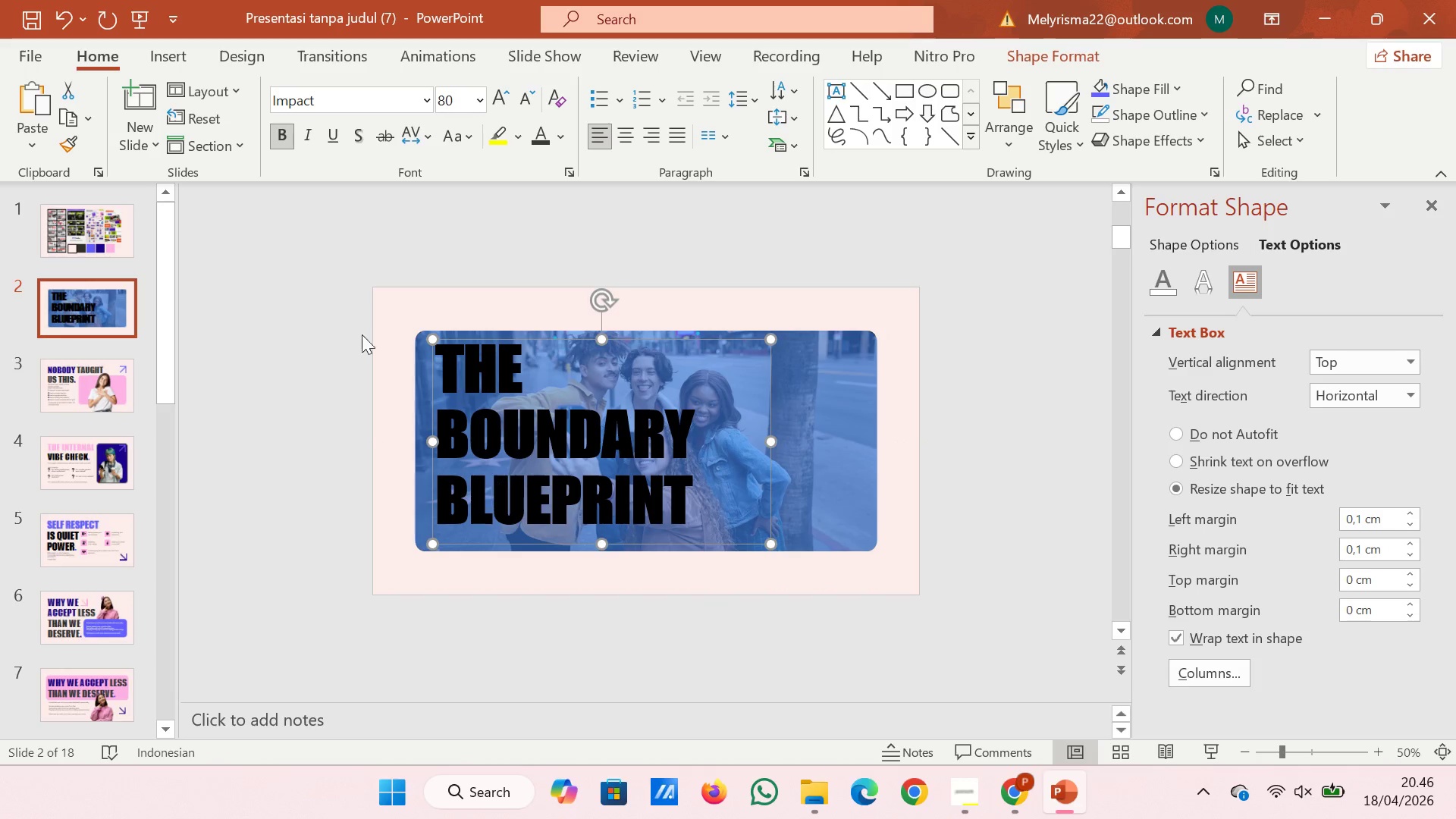 
left_click([495, 101])
 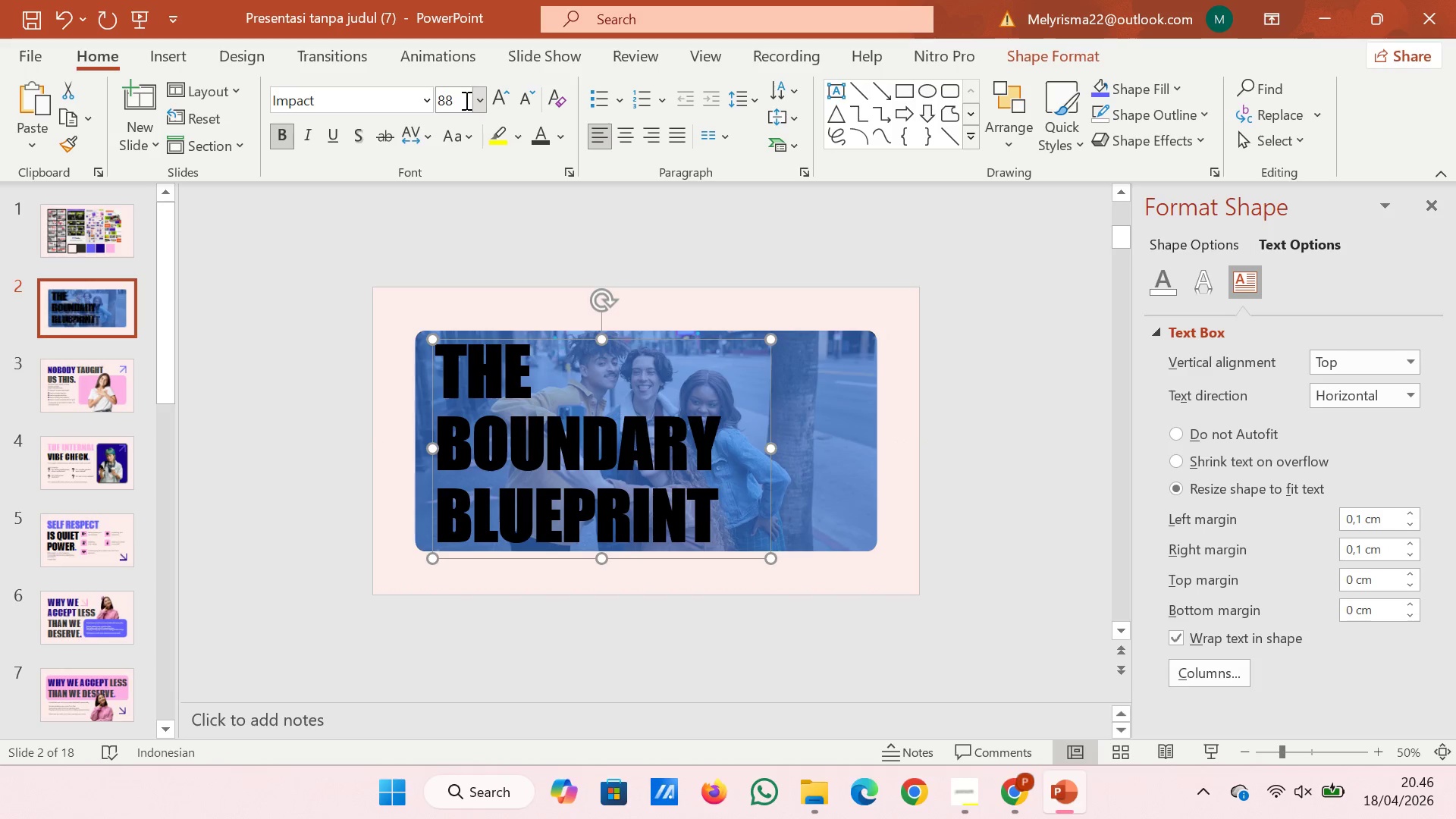 
double_click([465, 100])
 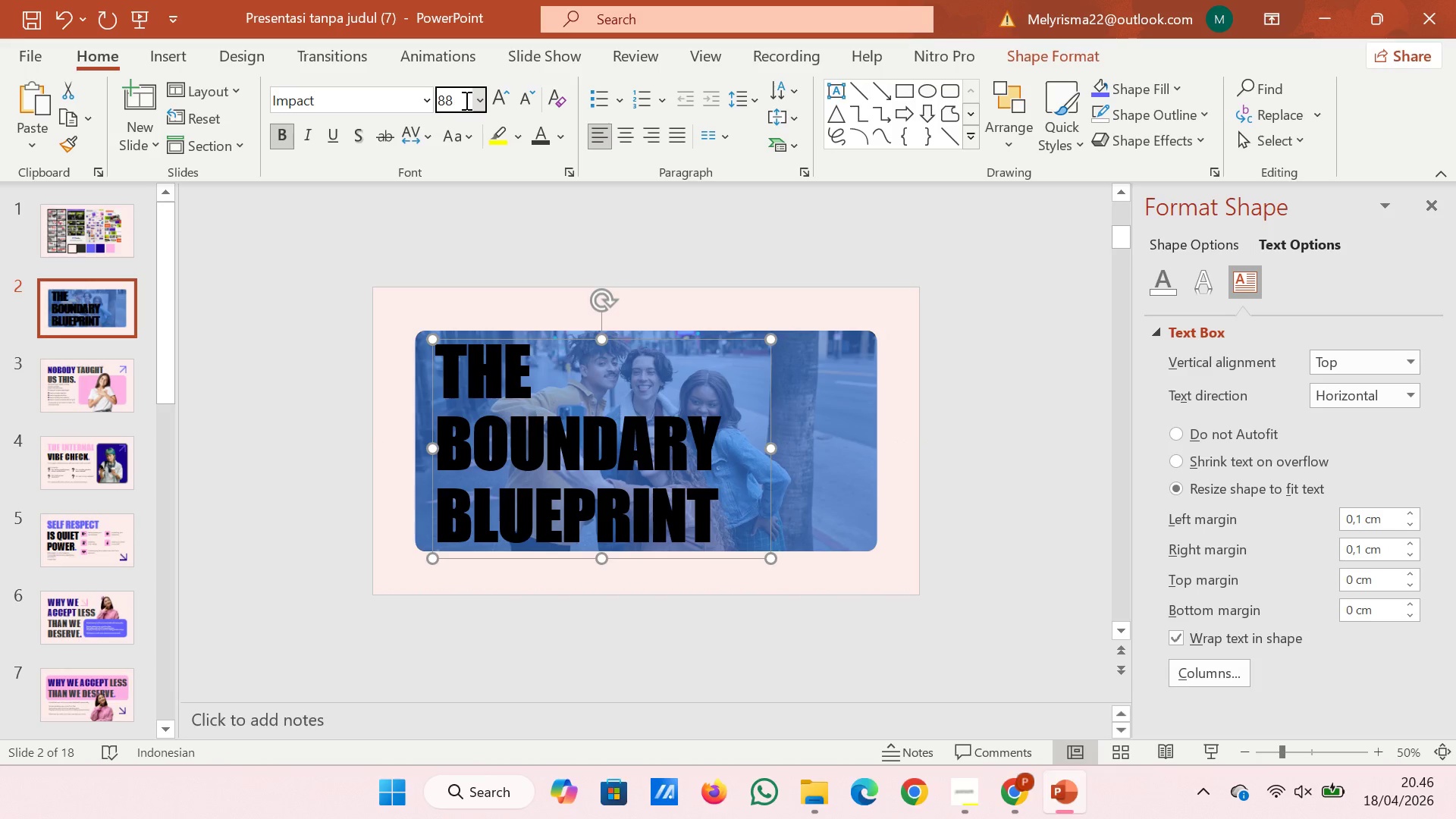 
key(Backspace)
 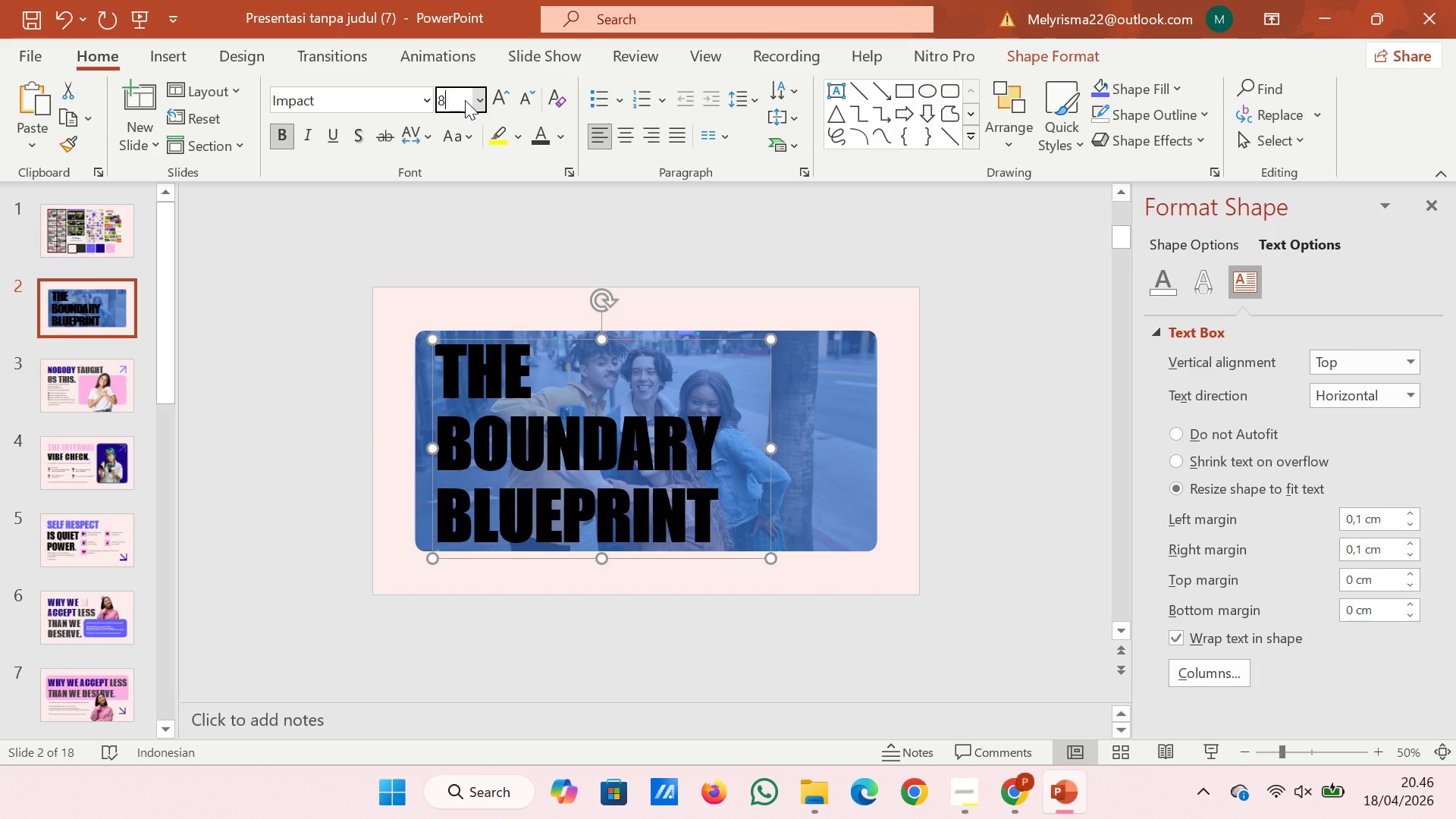 
key(5)
 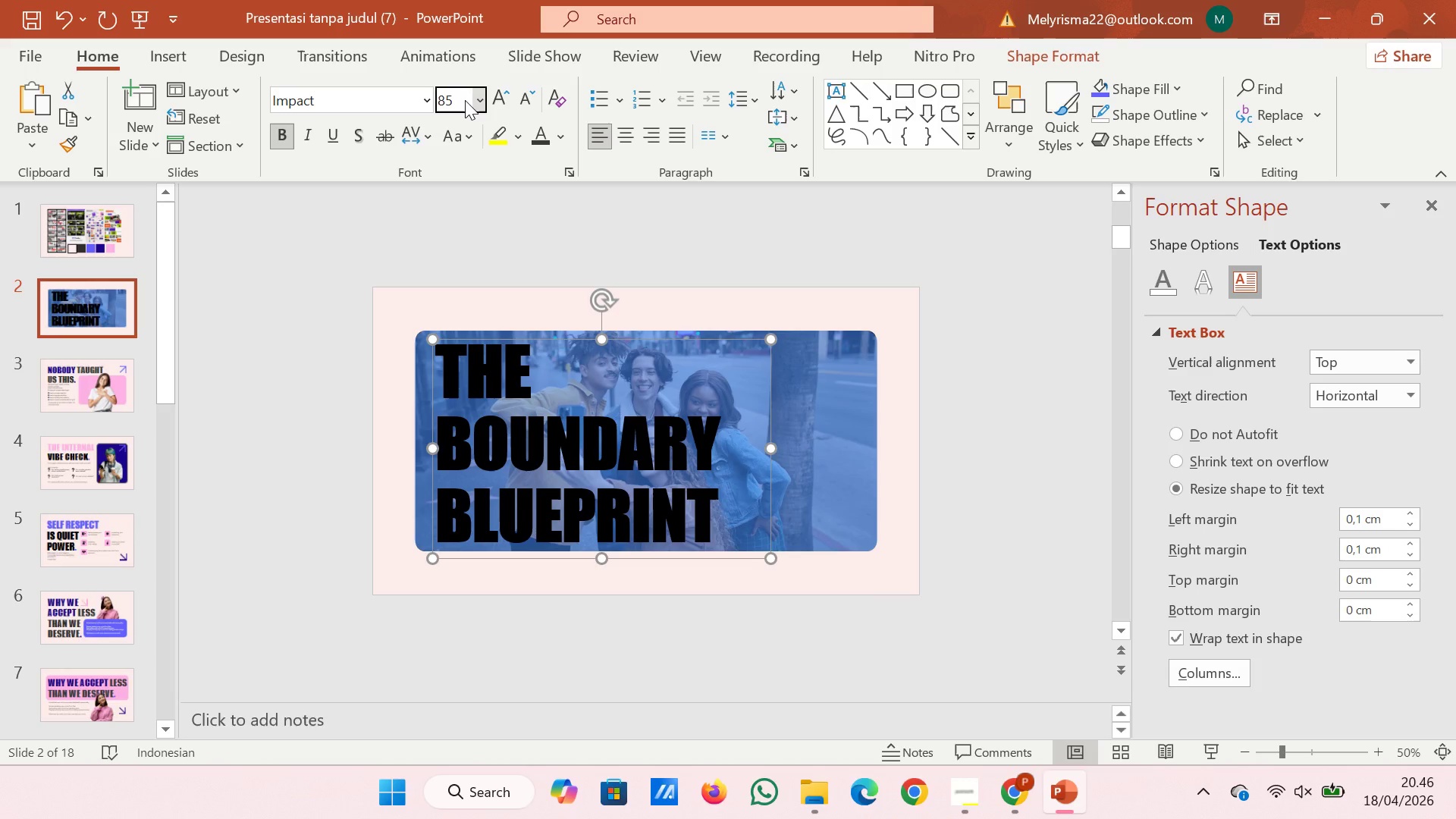 
key(Backspace)
 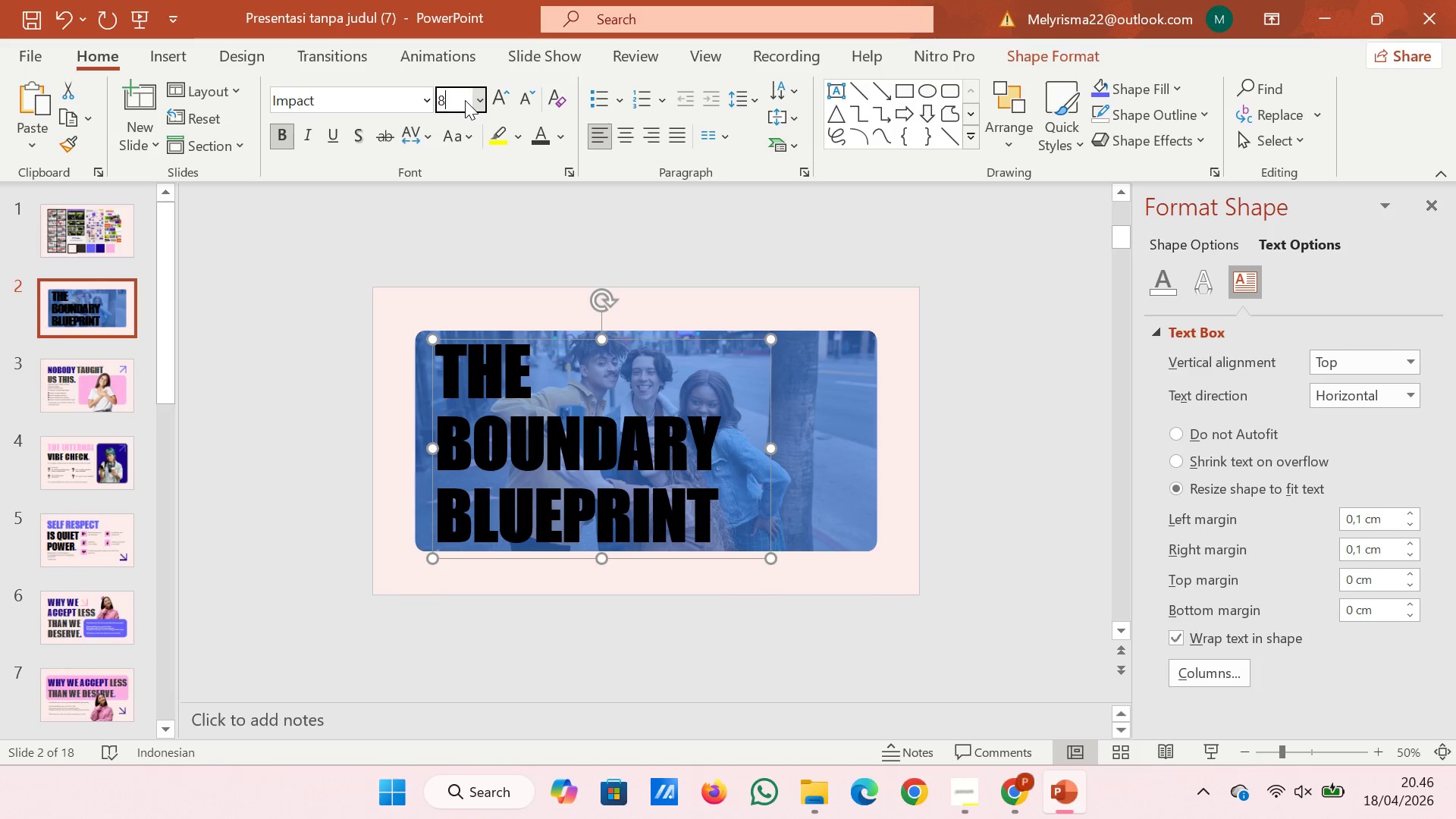 
key(4)
 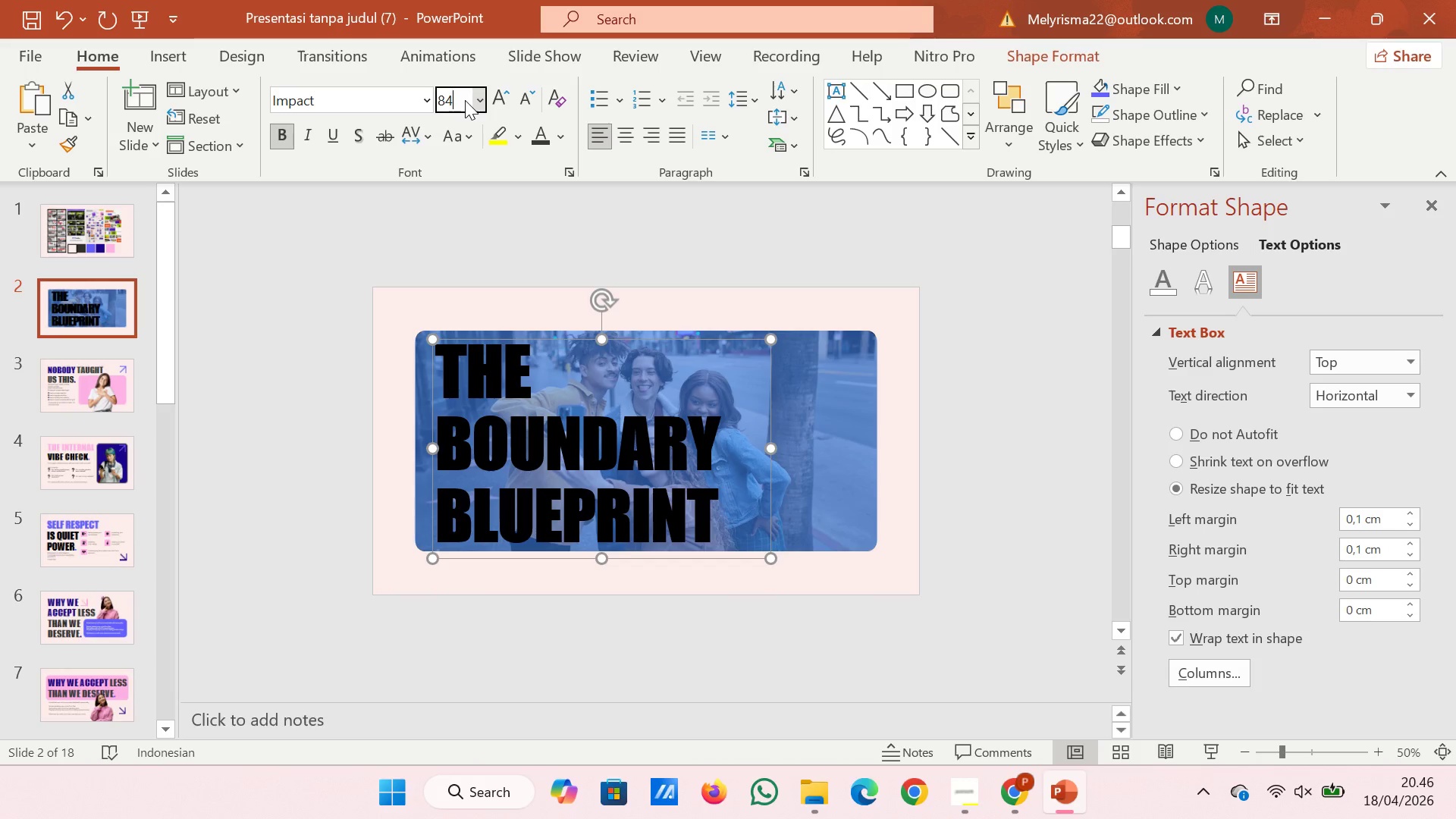 
key(Enter)
 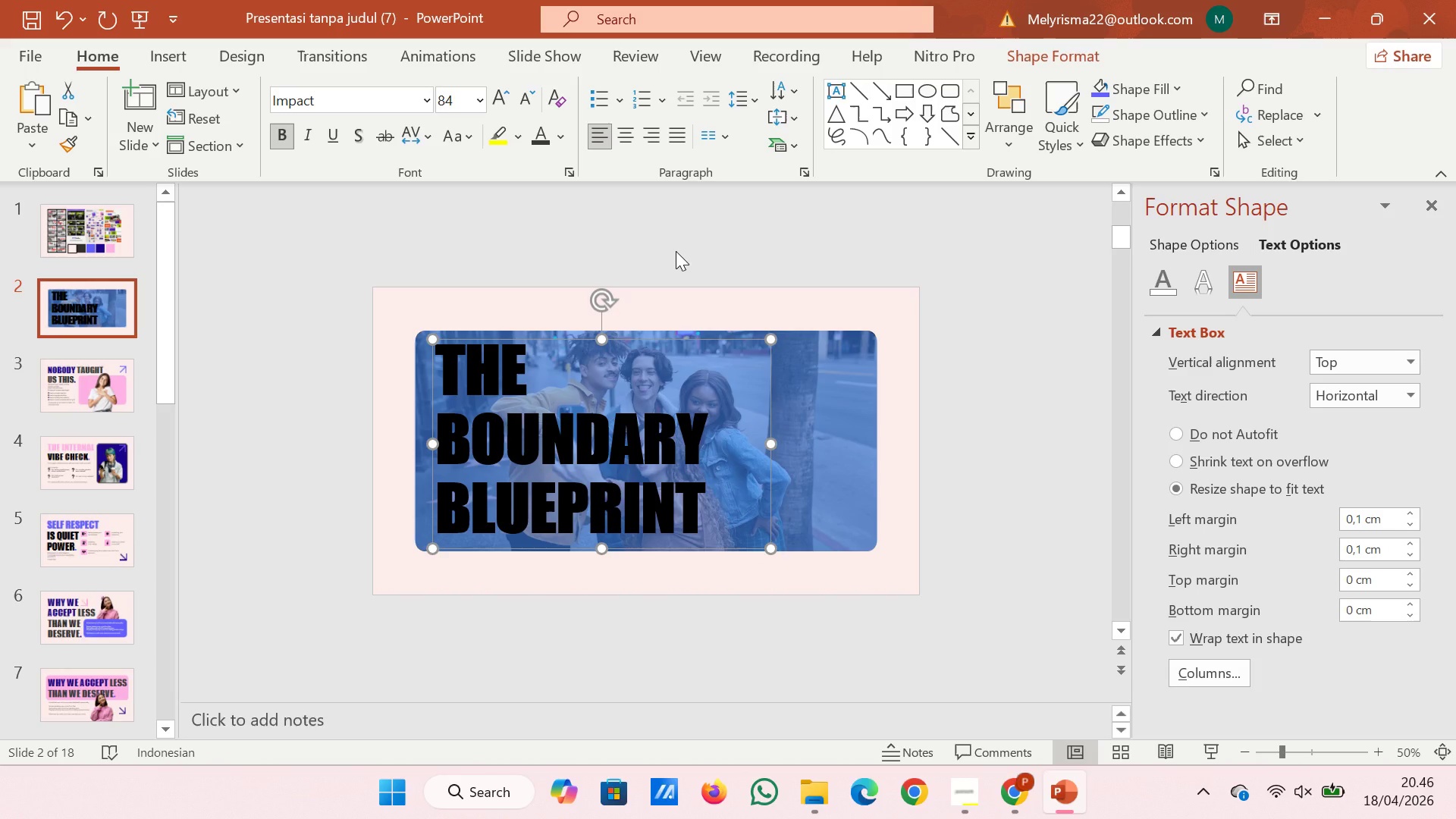 
key(ArrowDown)
 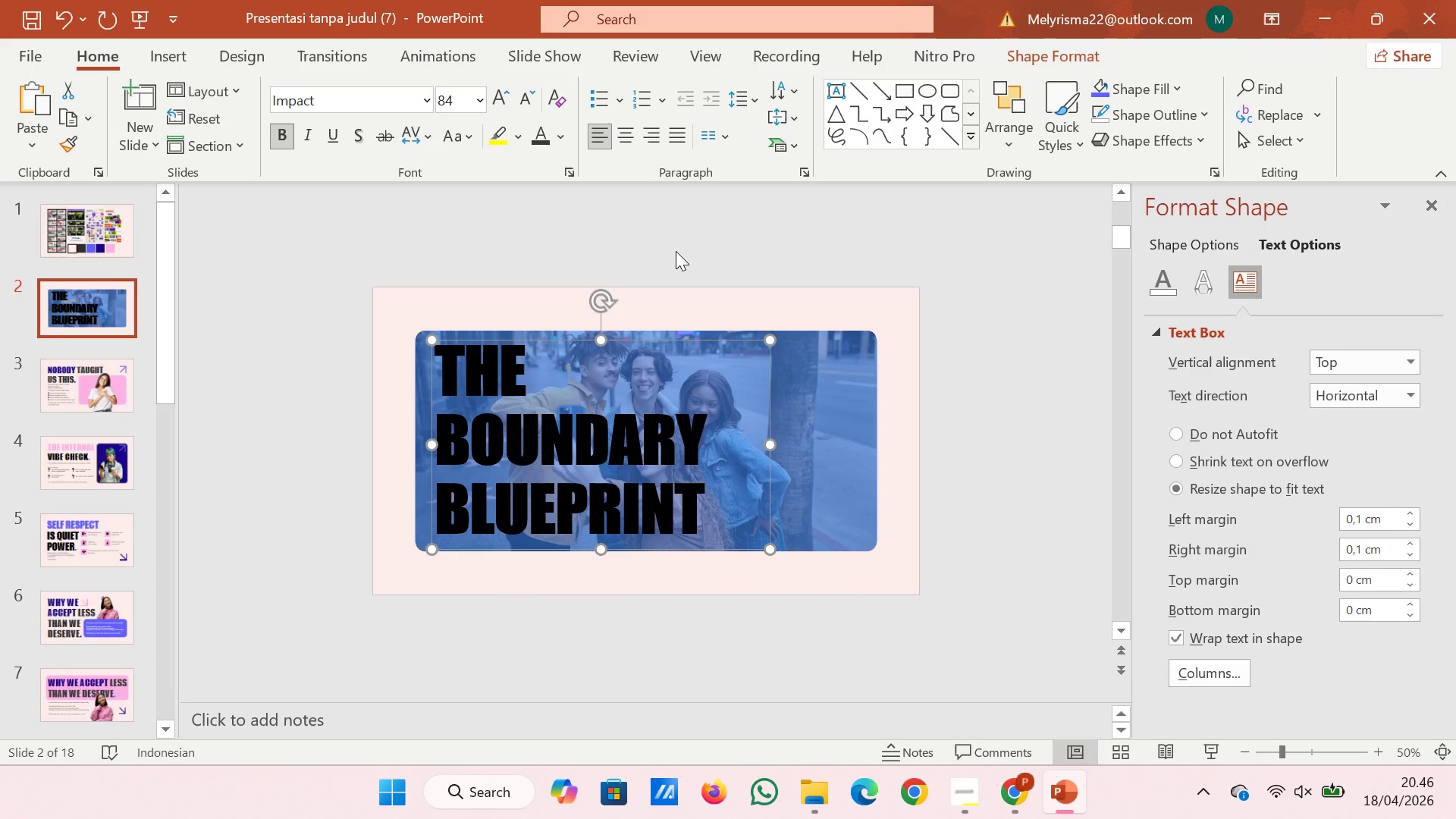 
key(ArrowLeft)
 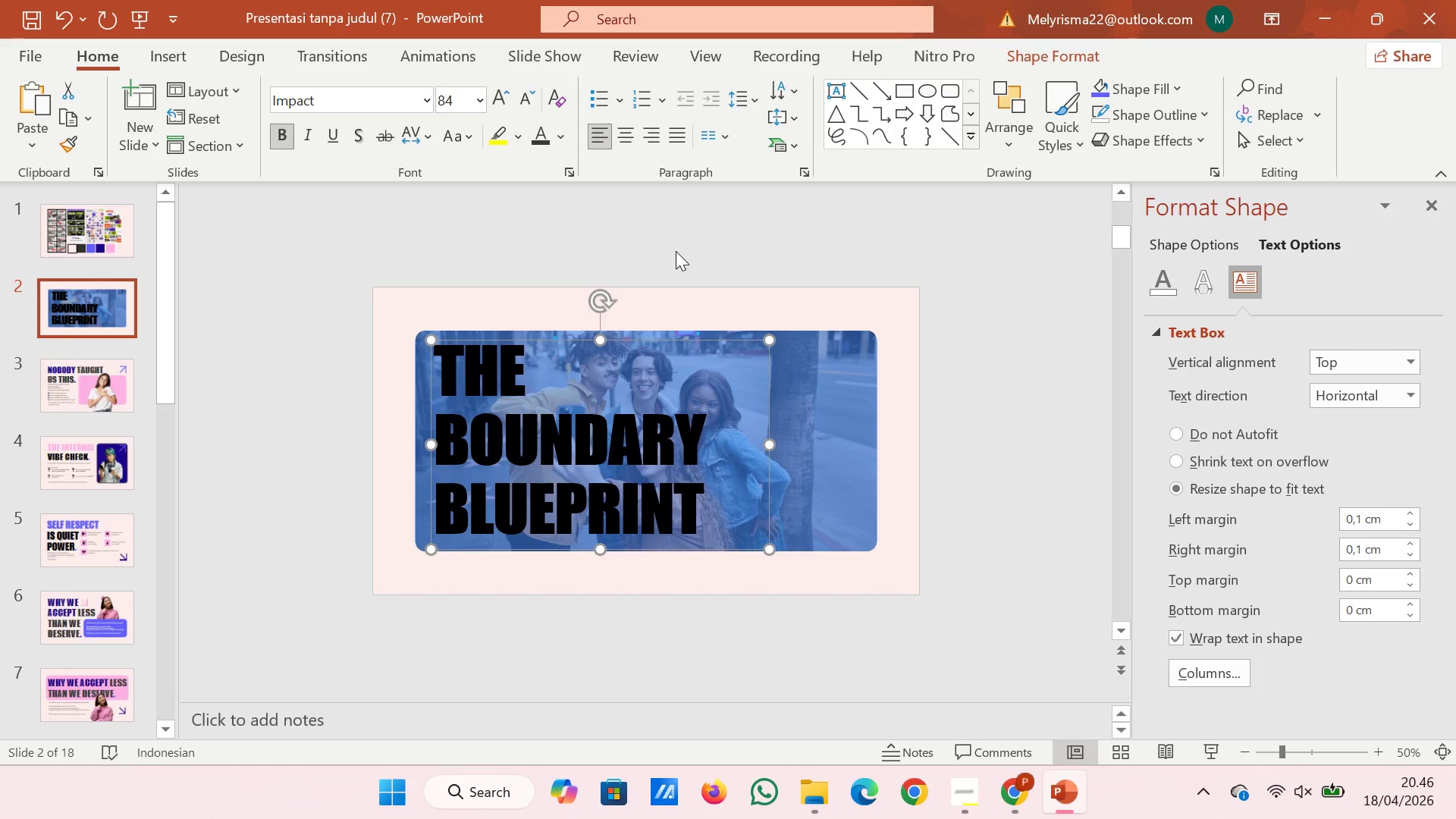 
key(ArrowLeft)
 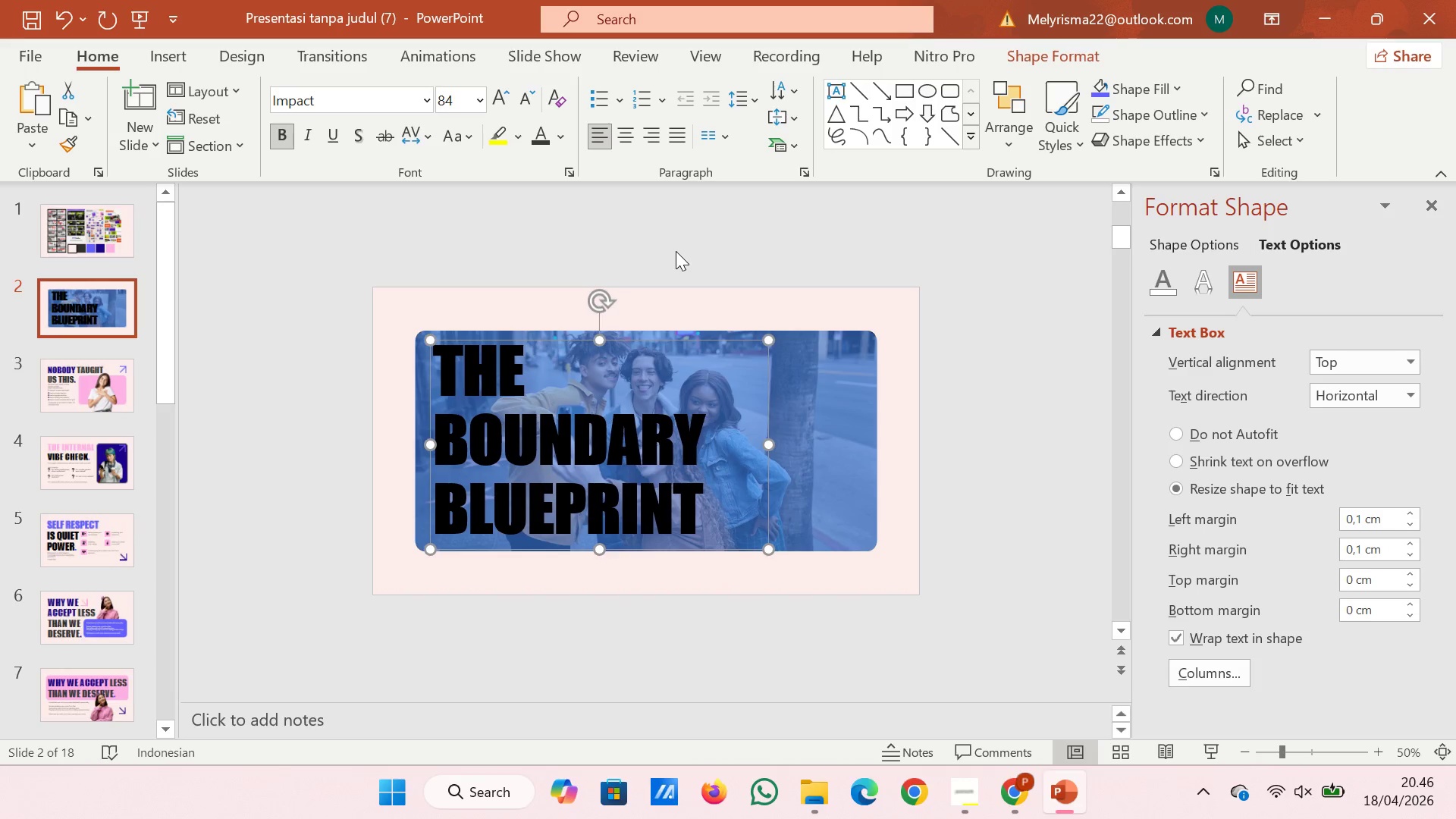 
key(ArrowLeft)
 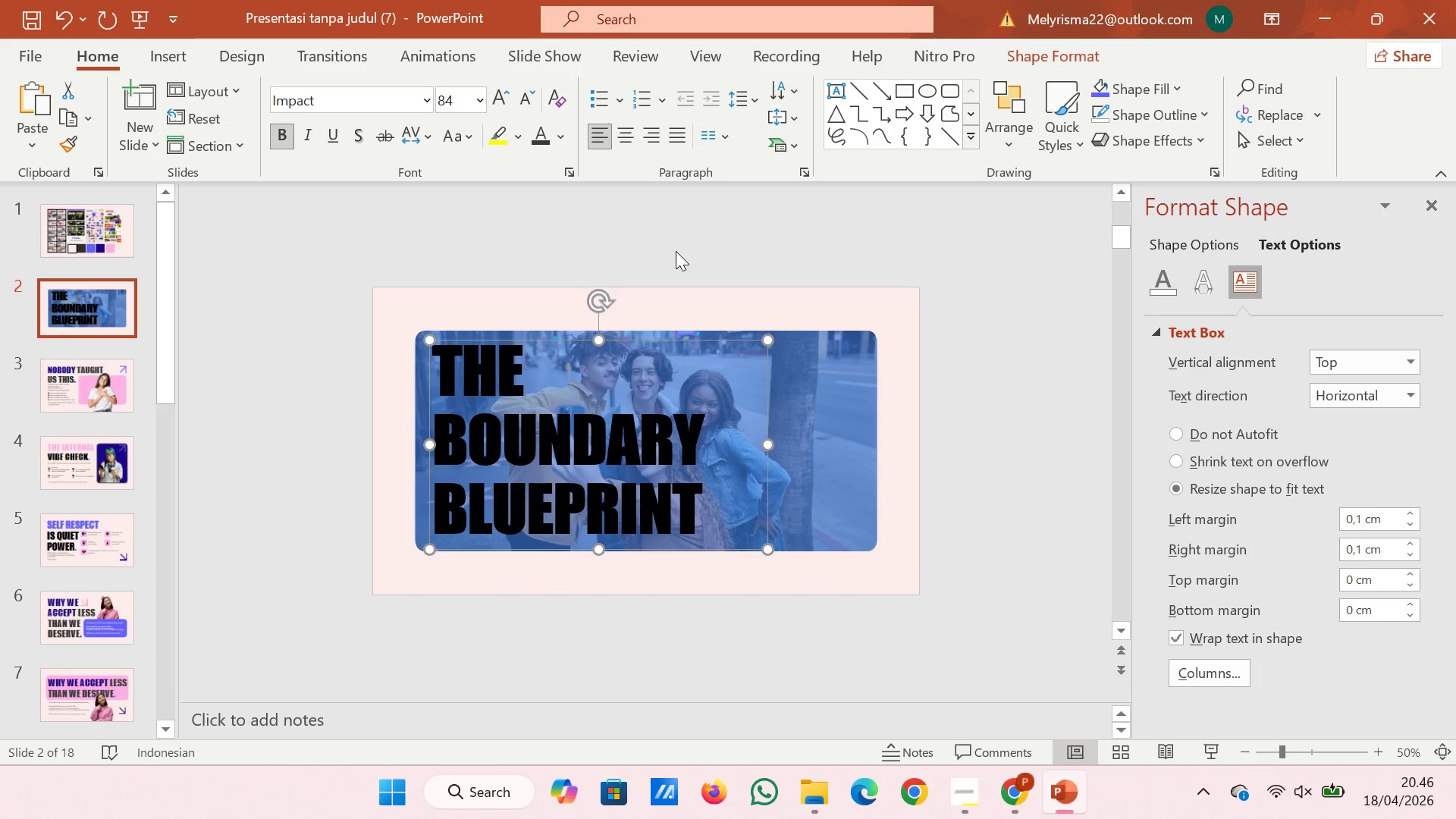 
key(ArrowLeft)
 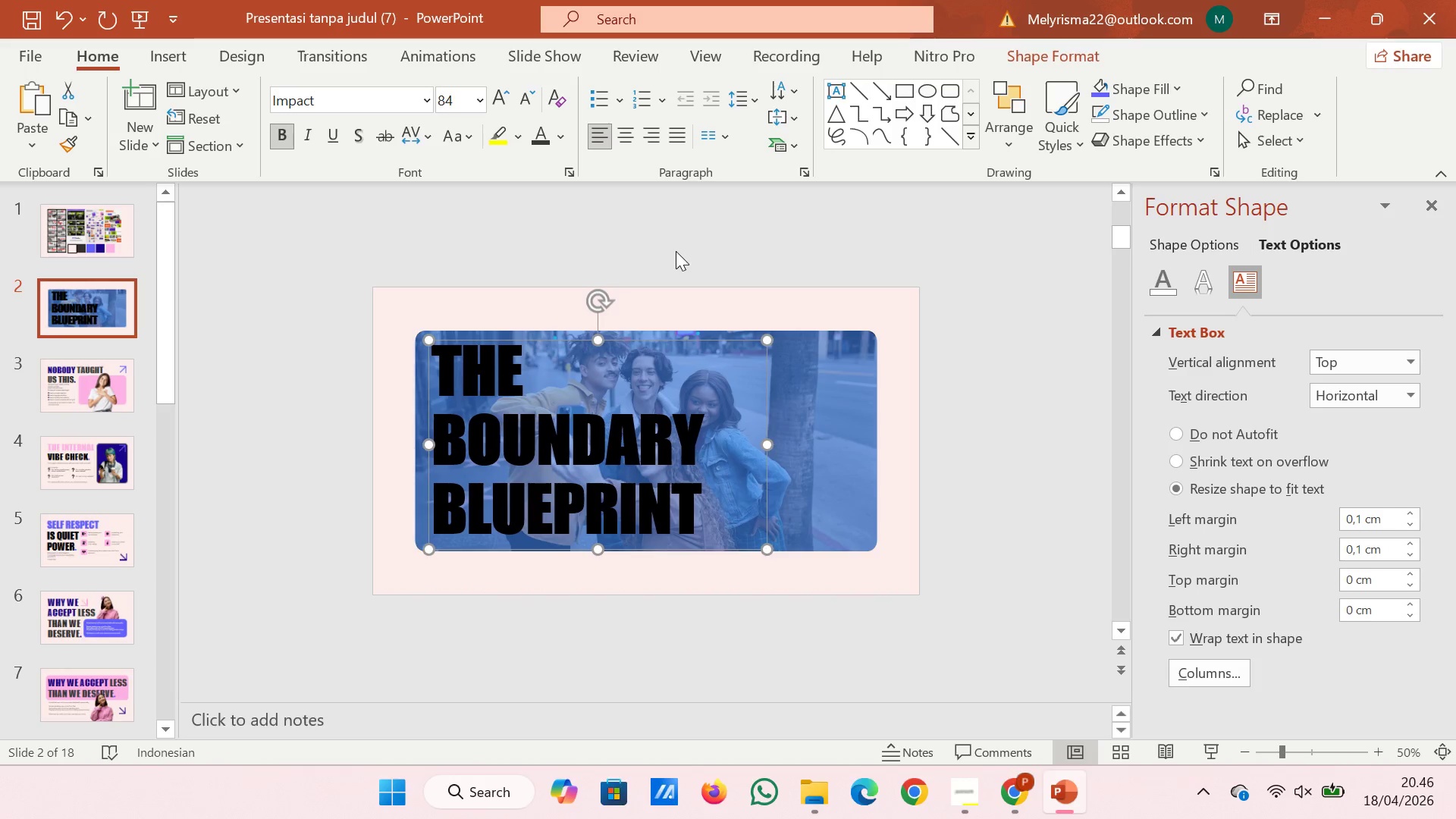 
key(ArrowLeft)
 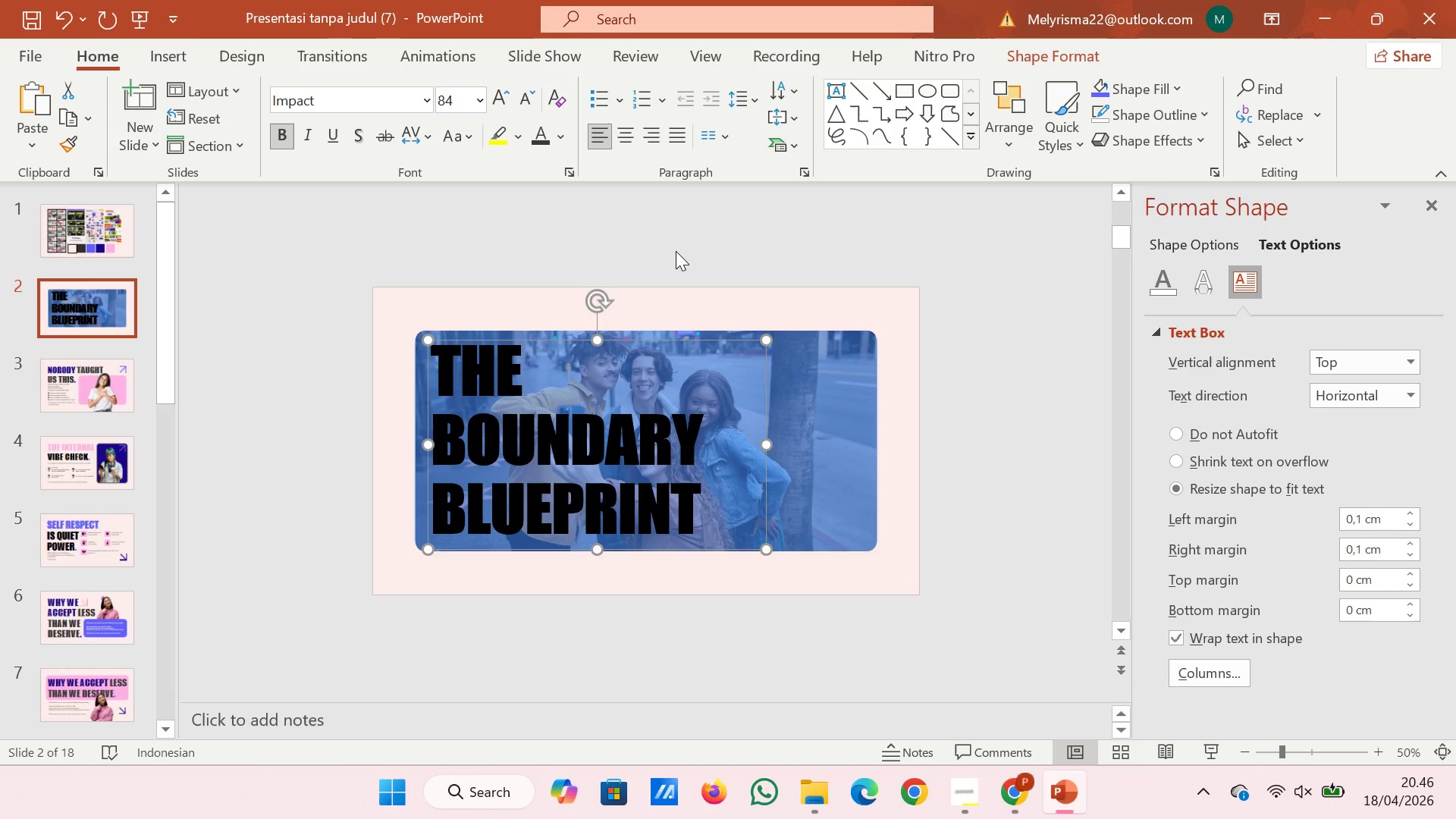 
key(ArrowLeft)
 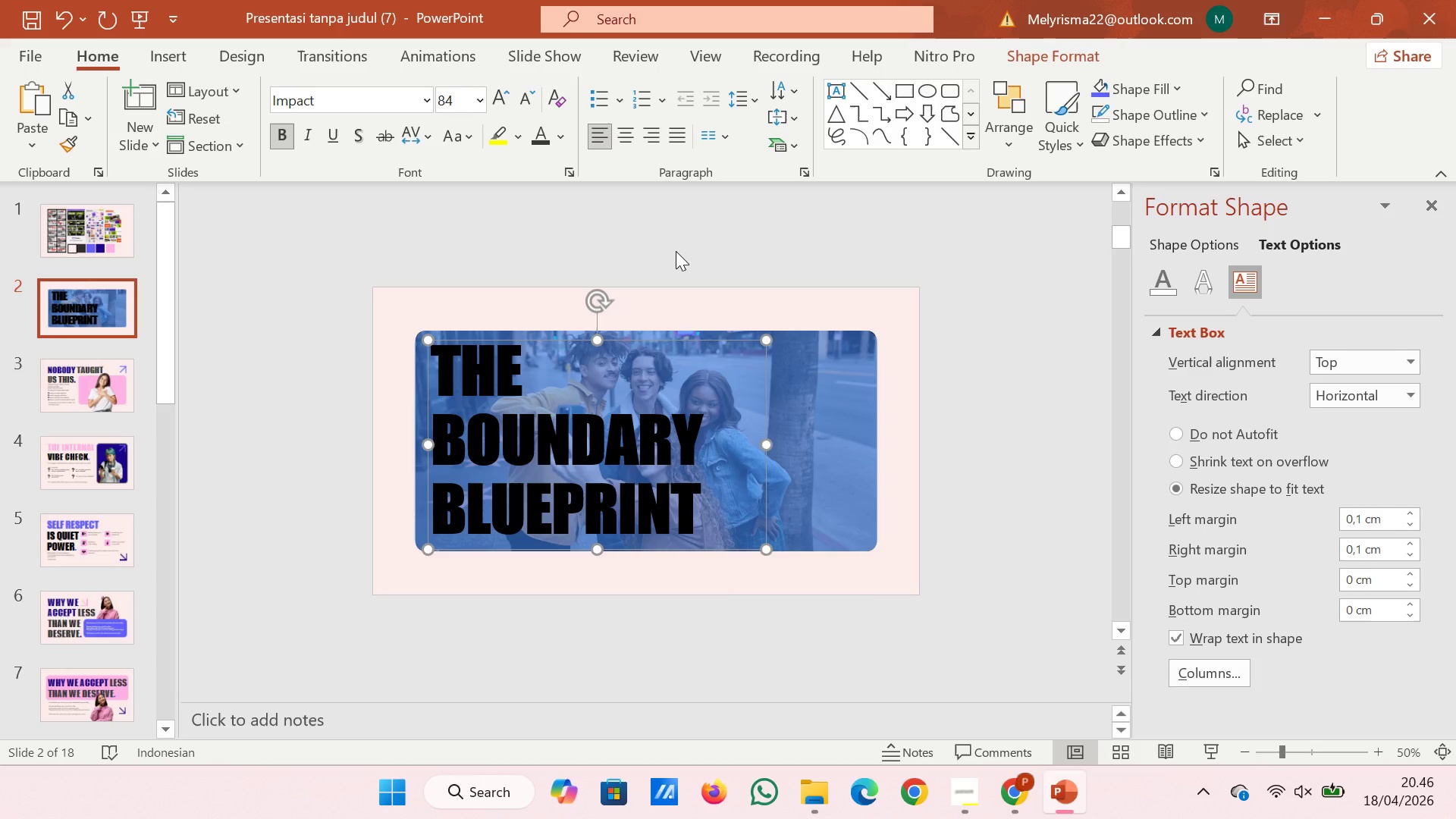 
left_click_drag(start_coordinate=[676, 251], to_coordinate=[130, 207])
 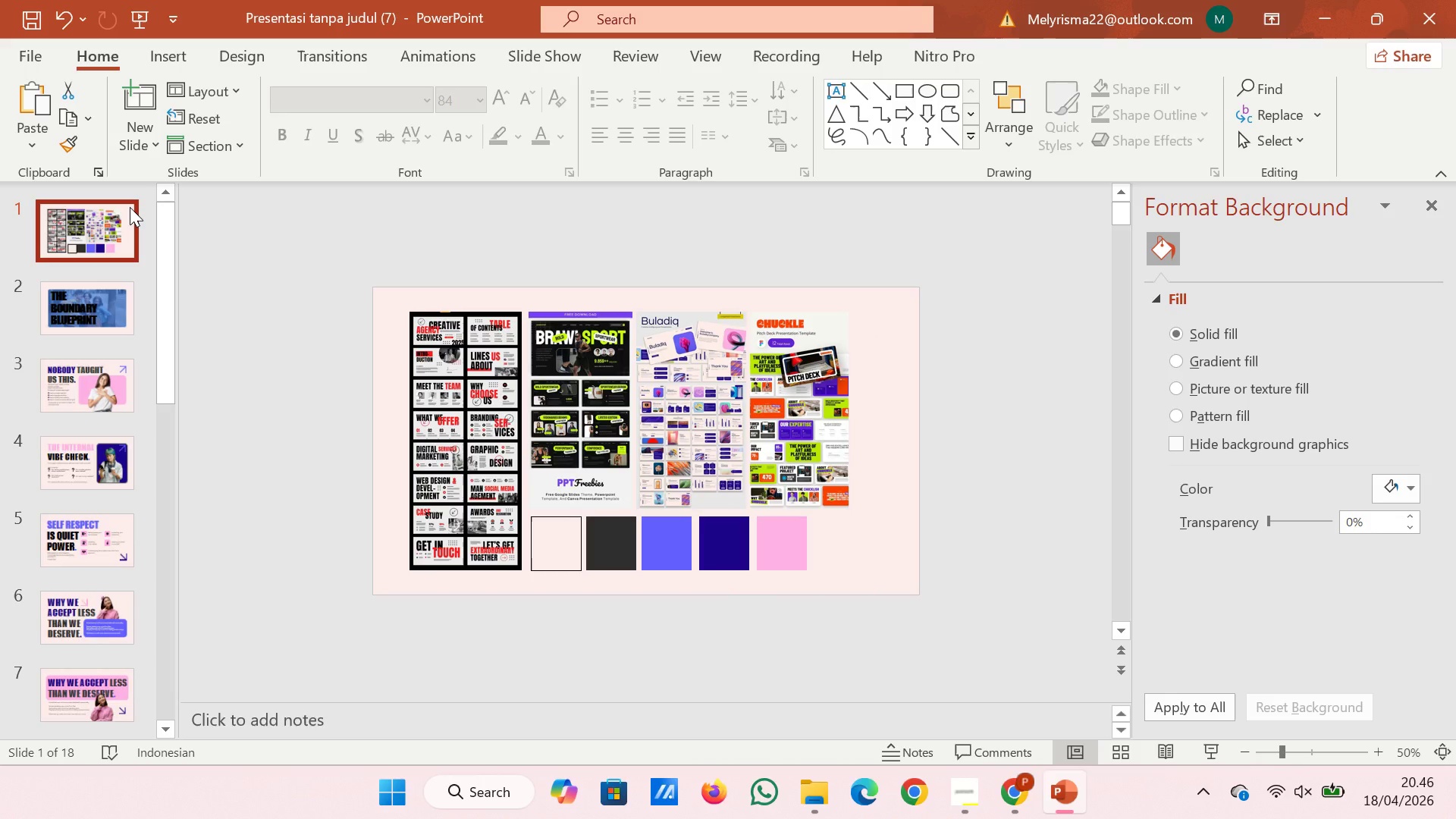 
left_click([130, 207])
 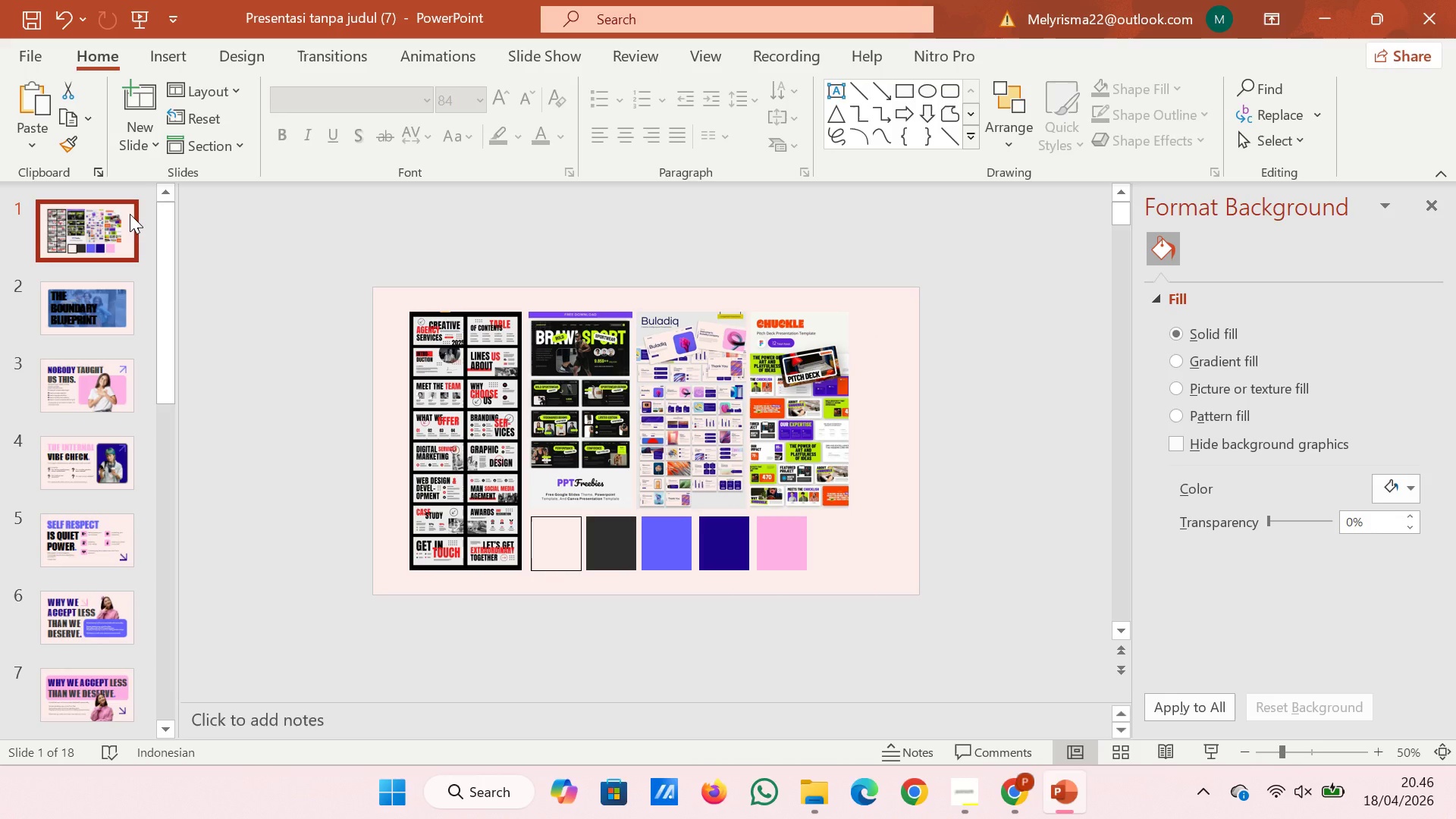 
wait(8.75)
 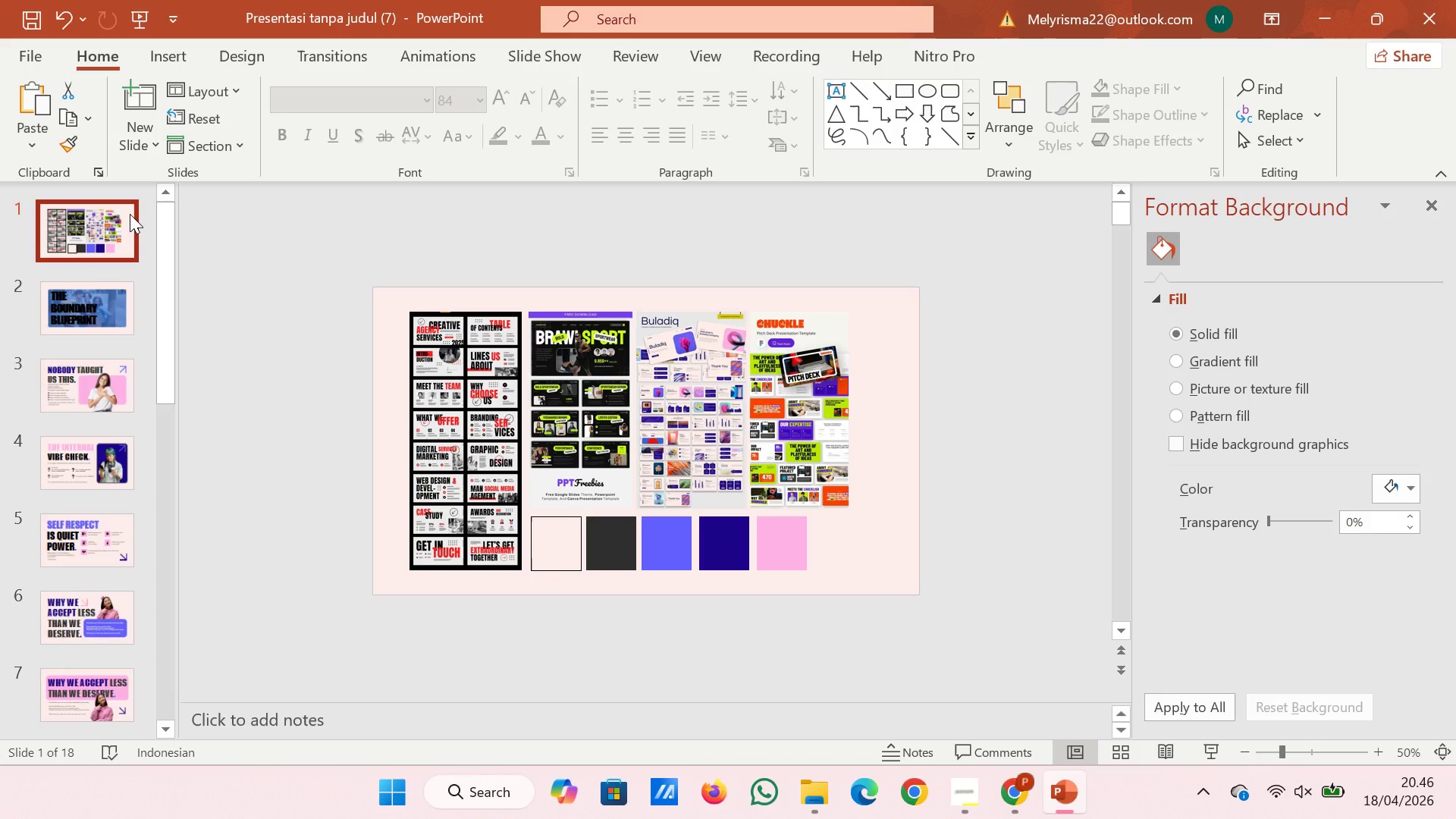 
left_click([121, 312])
 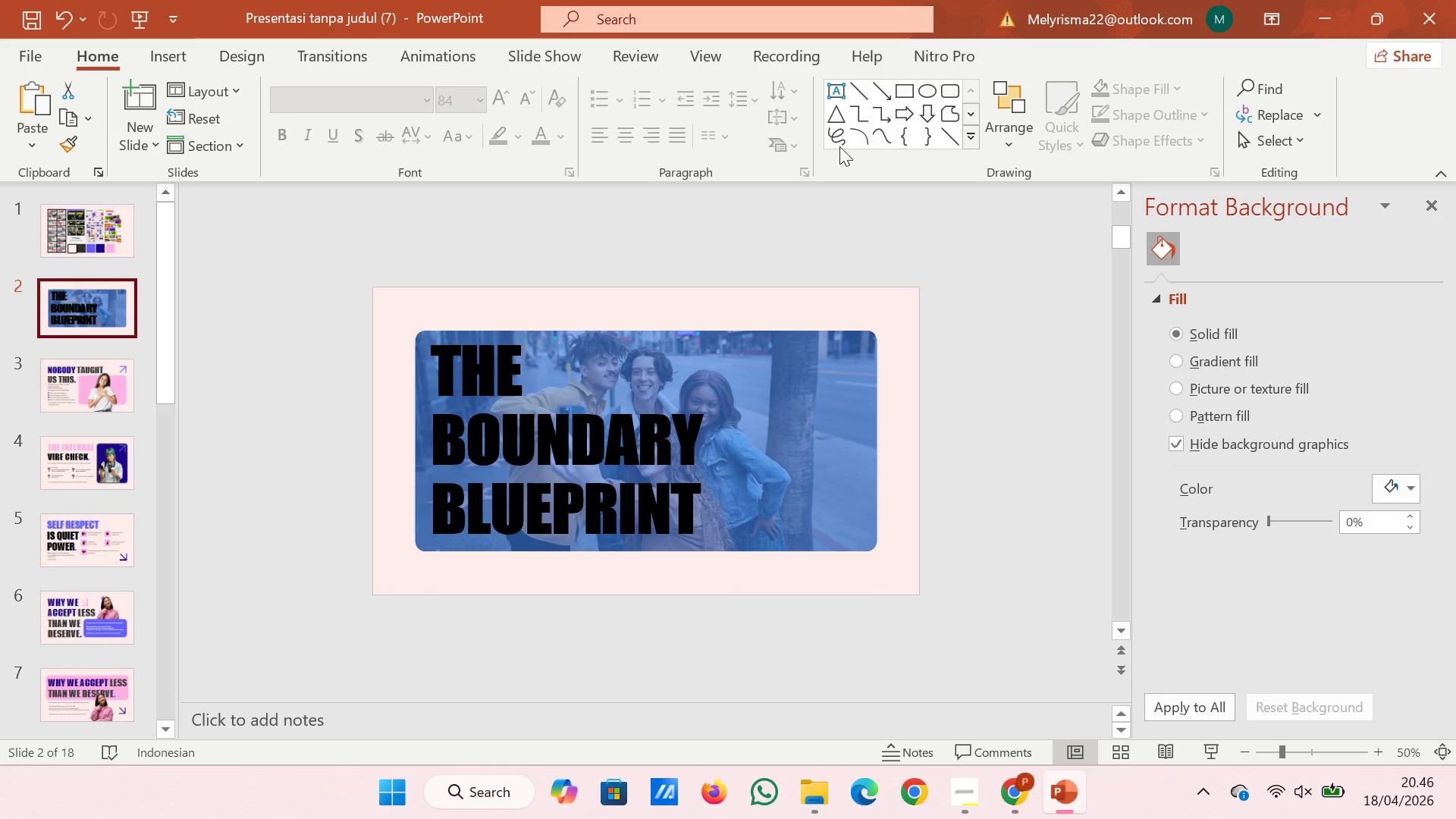 
wait(6.3)
 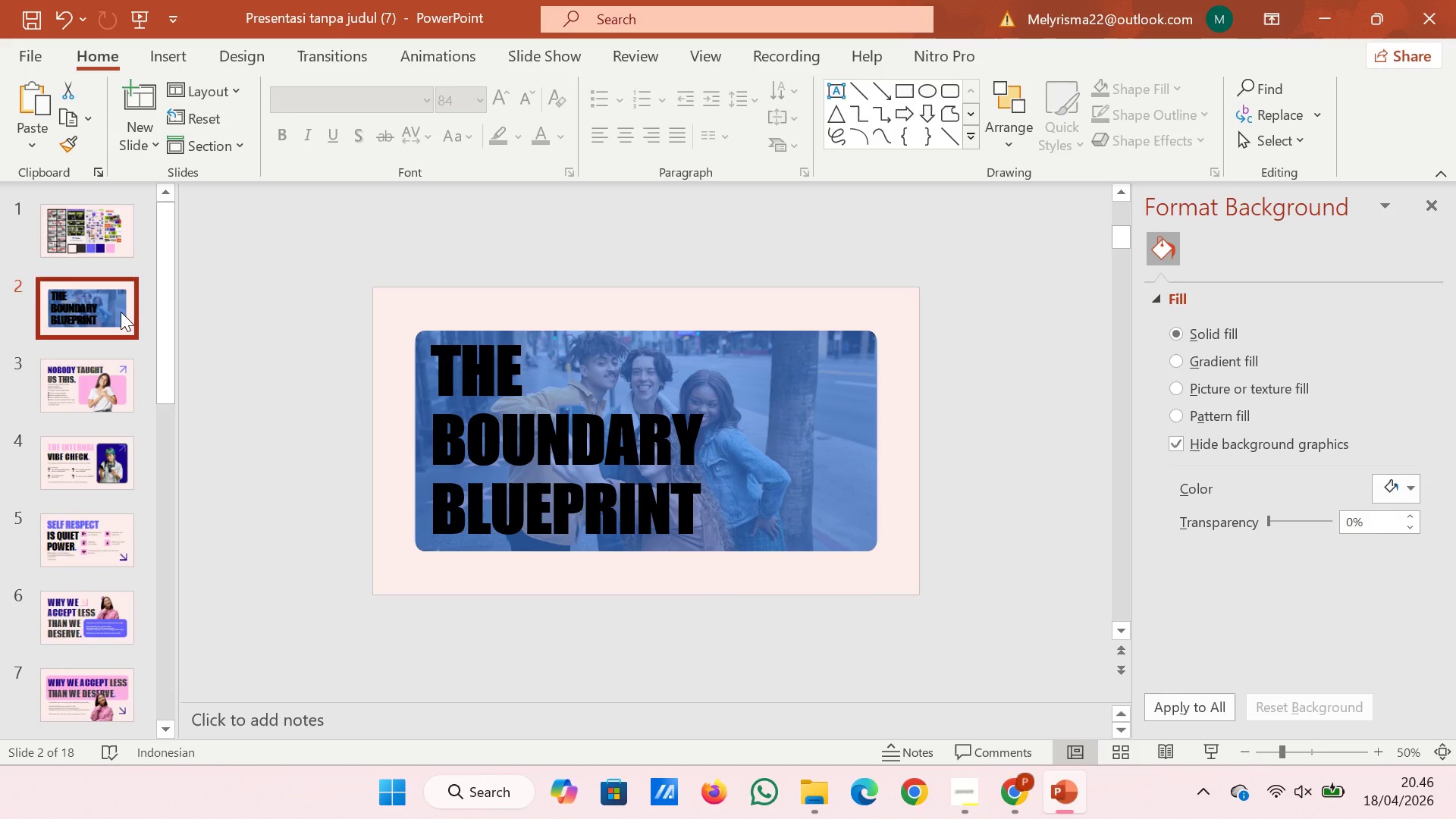 
left_click([839, 93])
 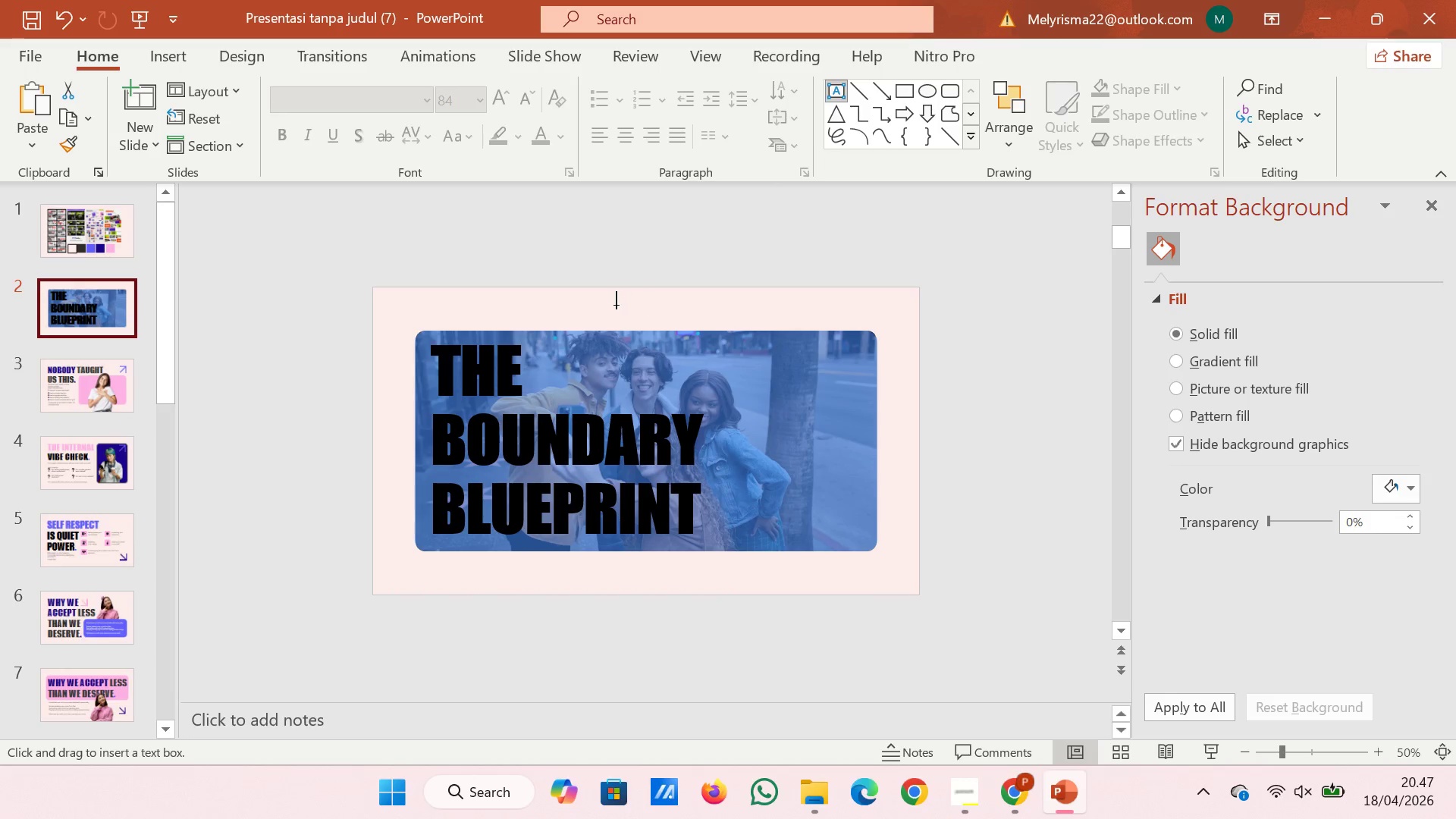 
left_click_drag(start_coordinate=[616, 305], to_coordinate=[677, 318])
 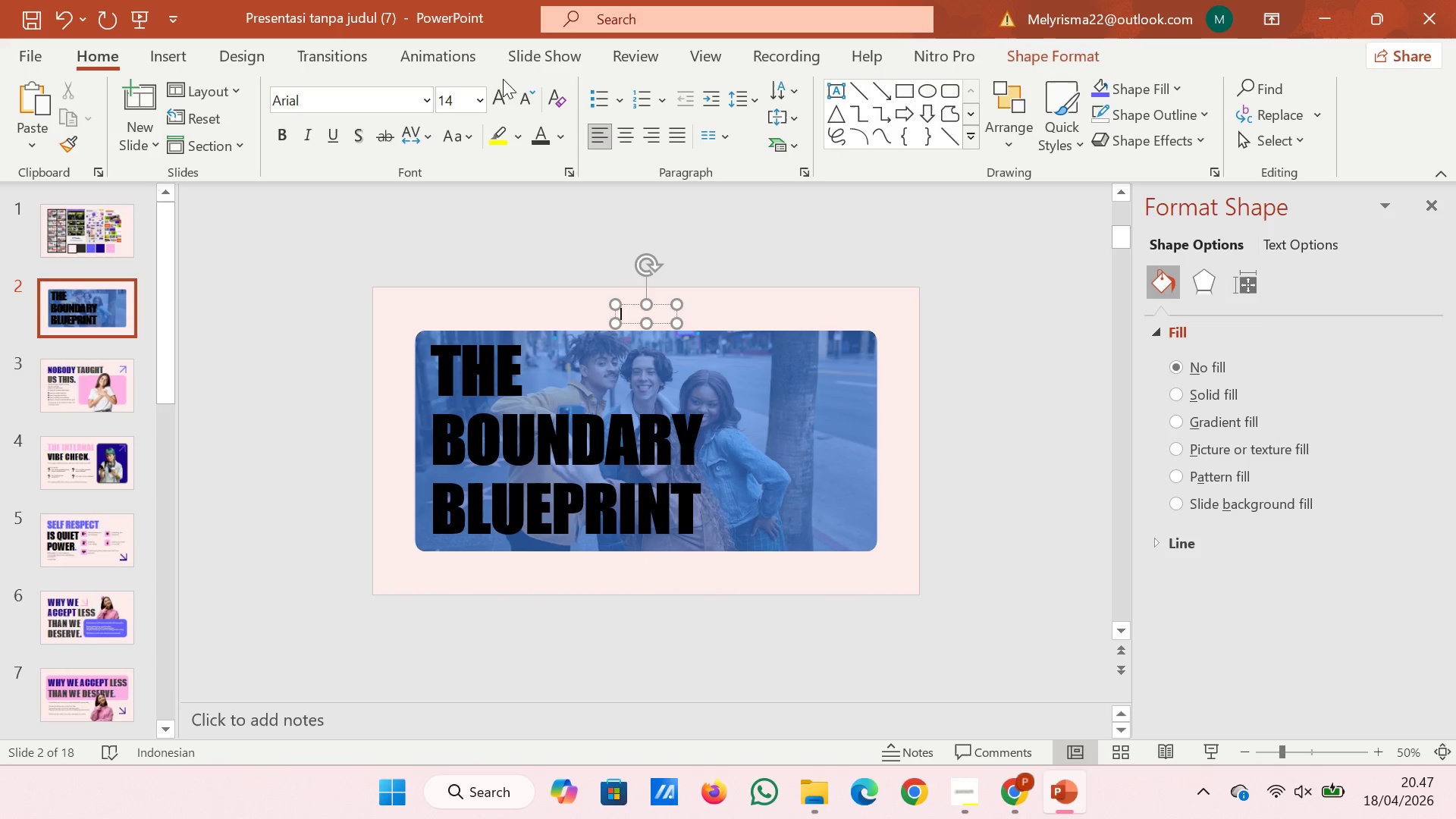 
left_click([401, 96])
 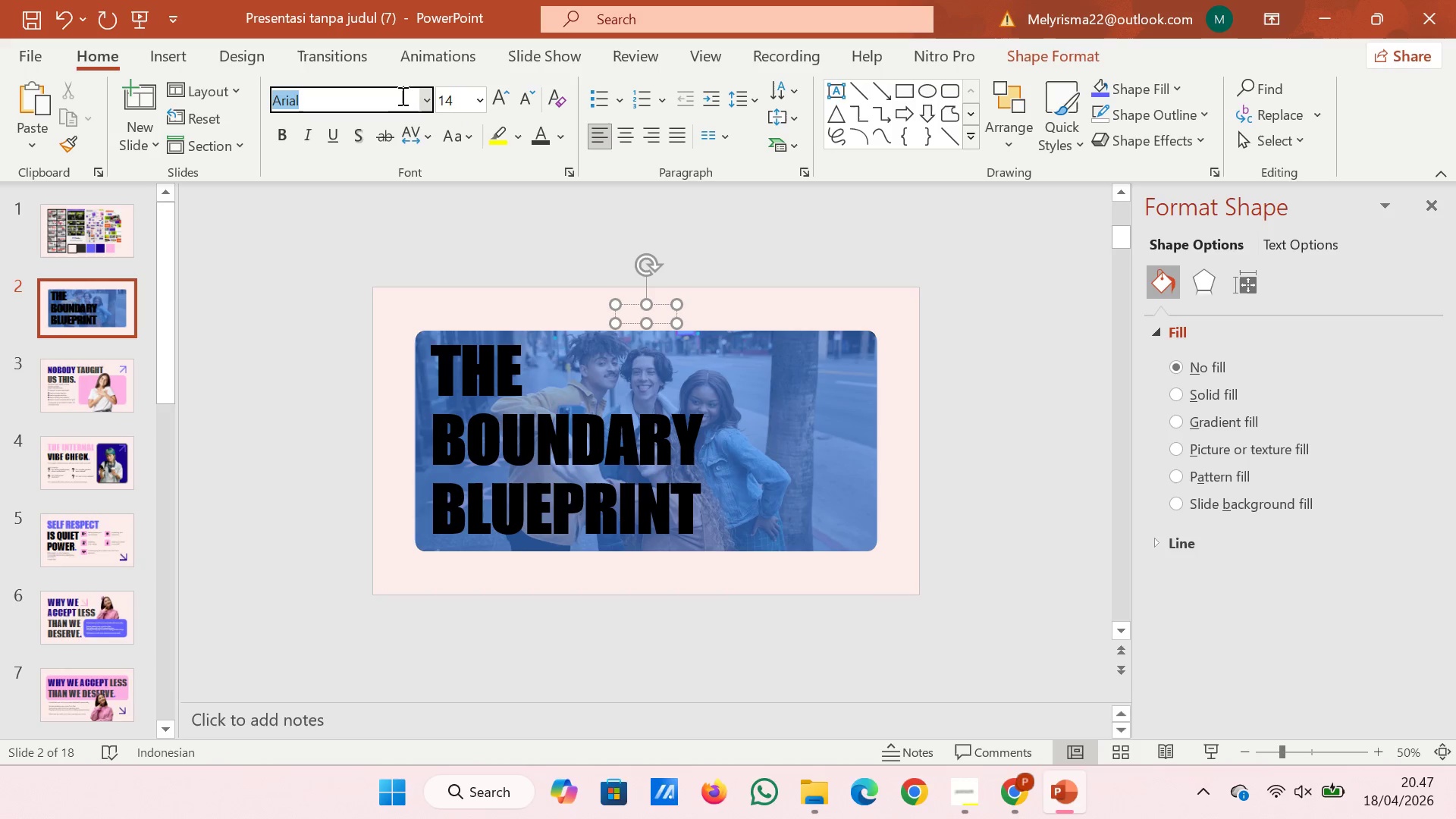 
type(in)
 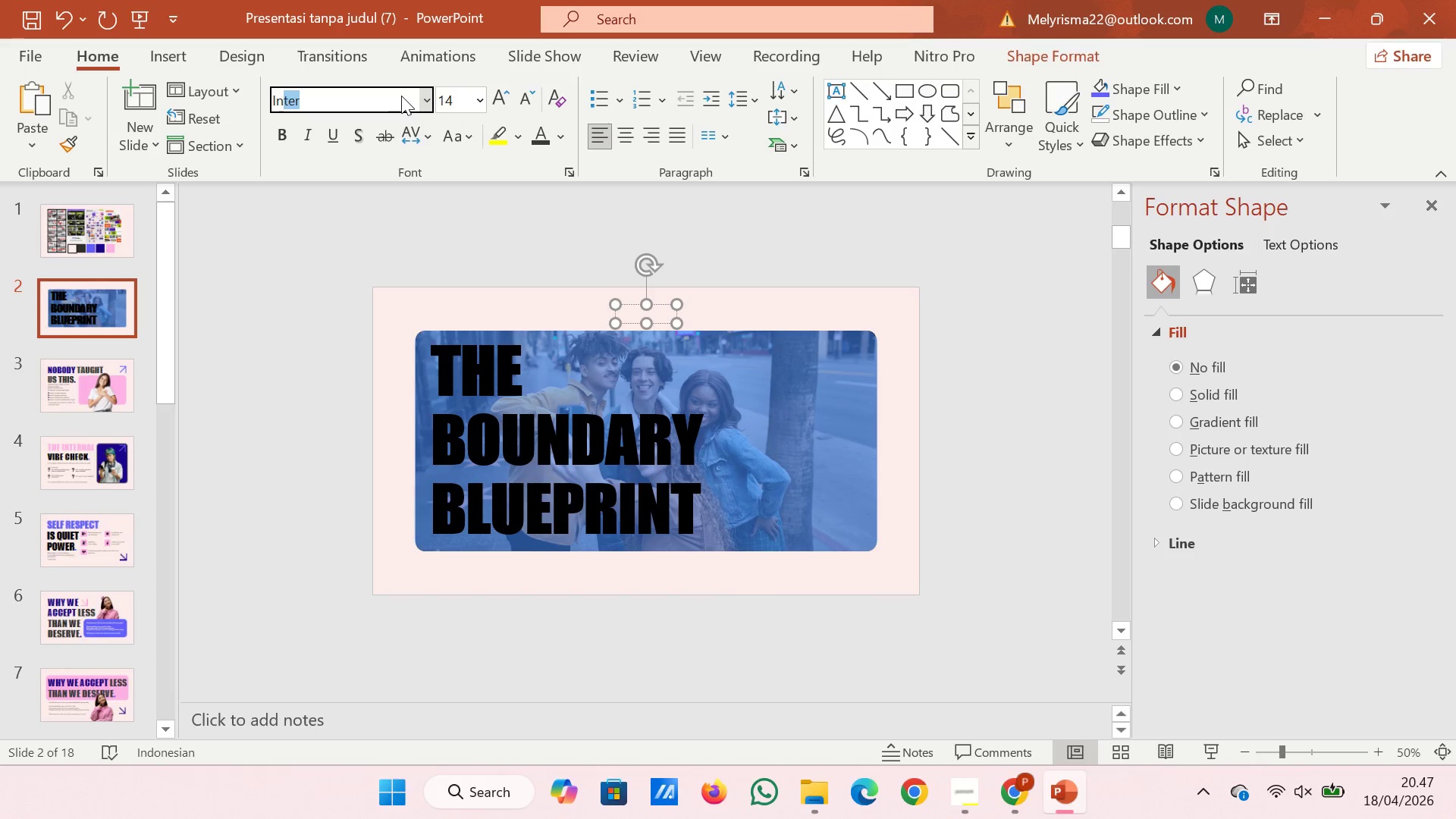 
key(Enter)
 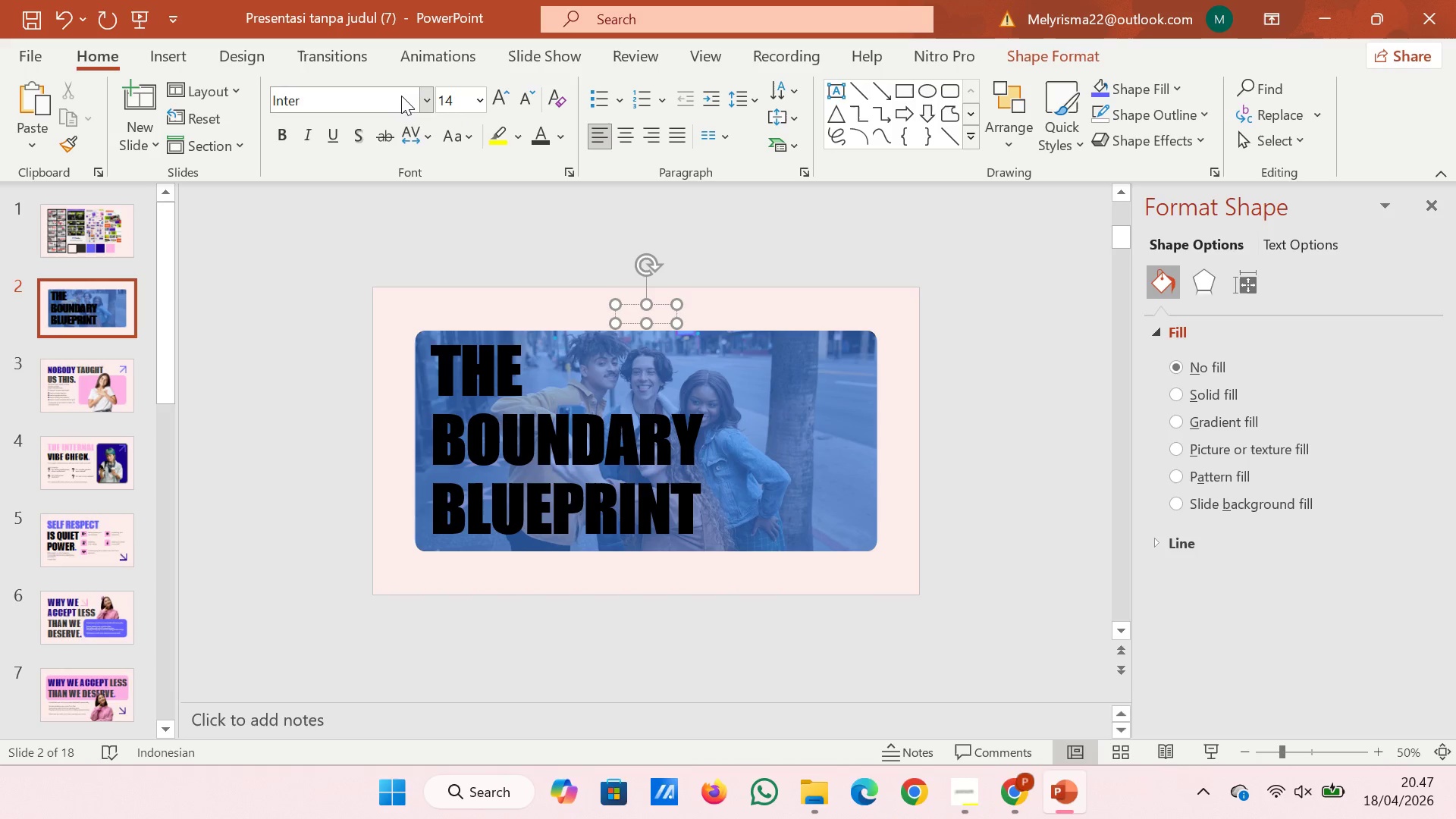 
type(Home)
 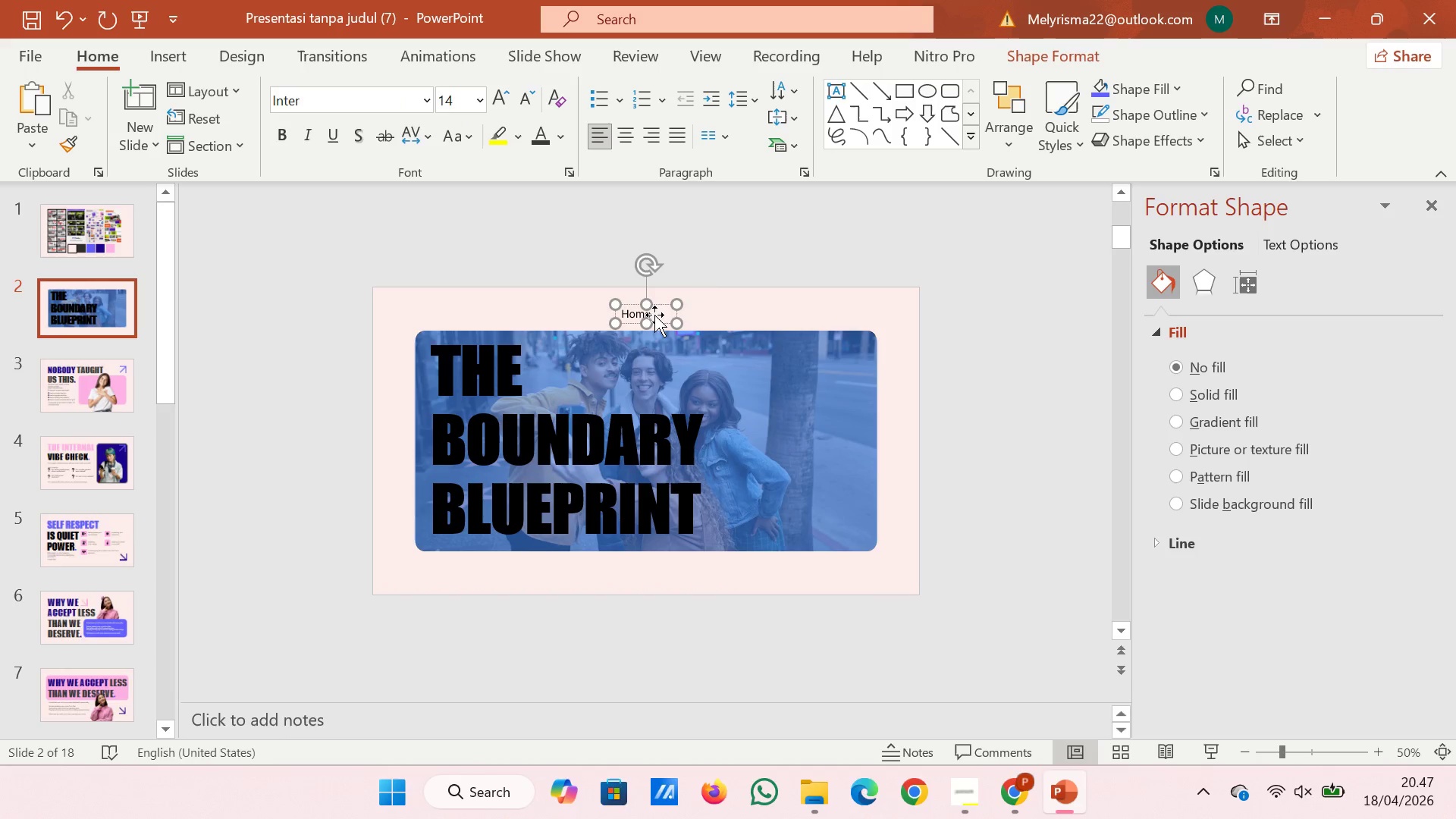 
left_click([704, 261])
 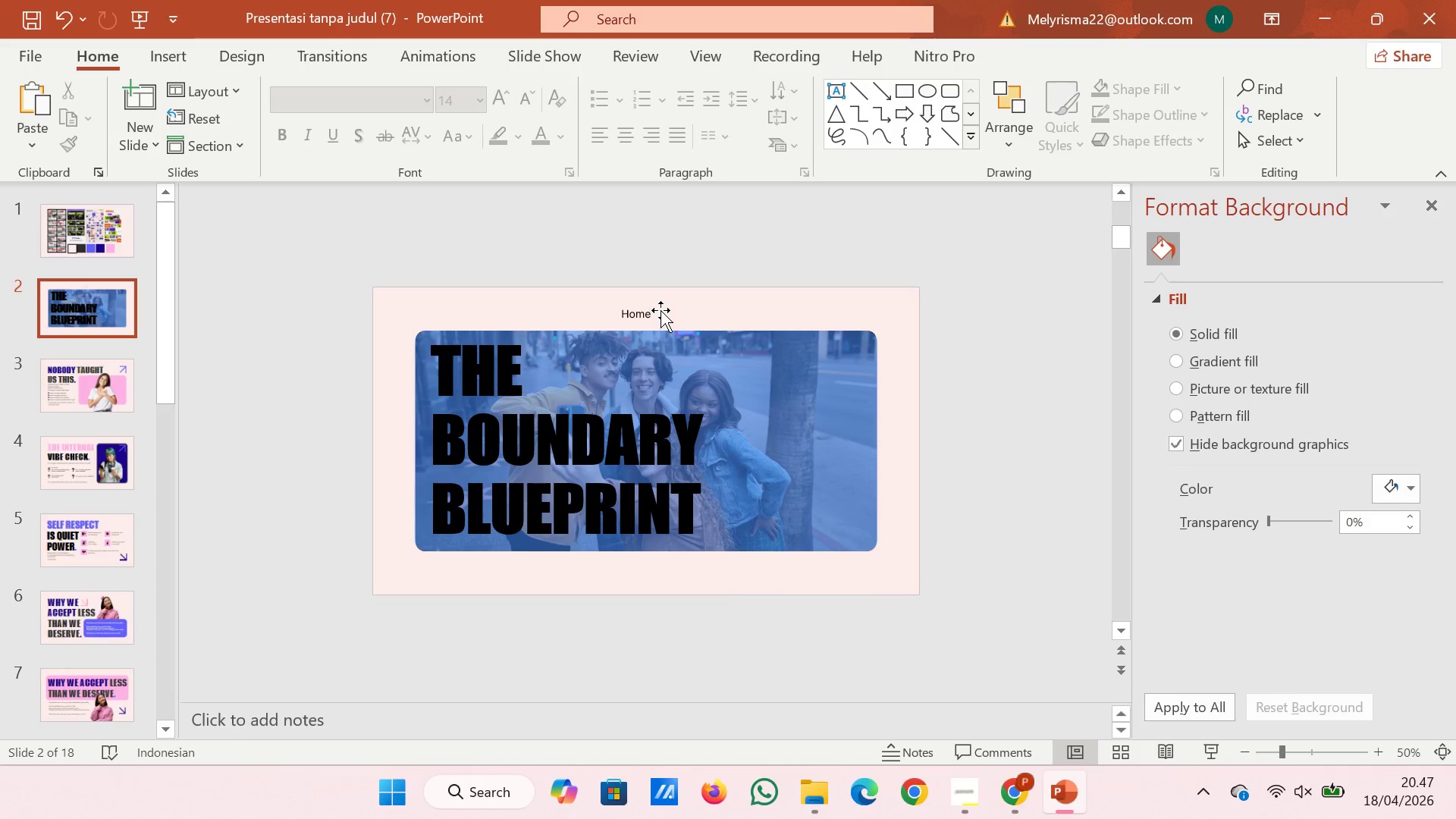 
double_click([661, 310])
 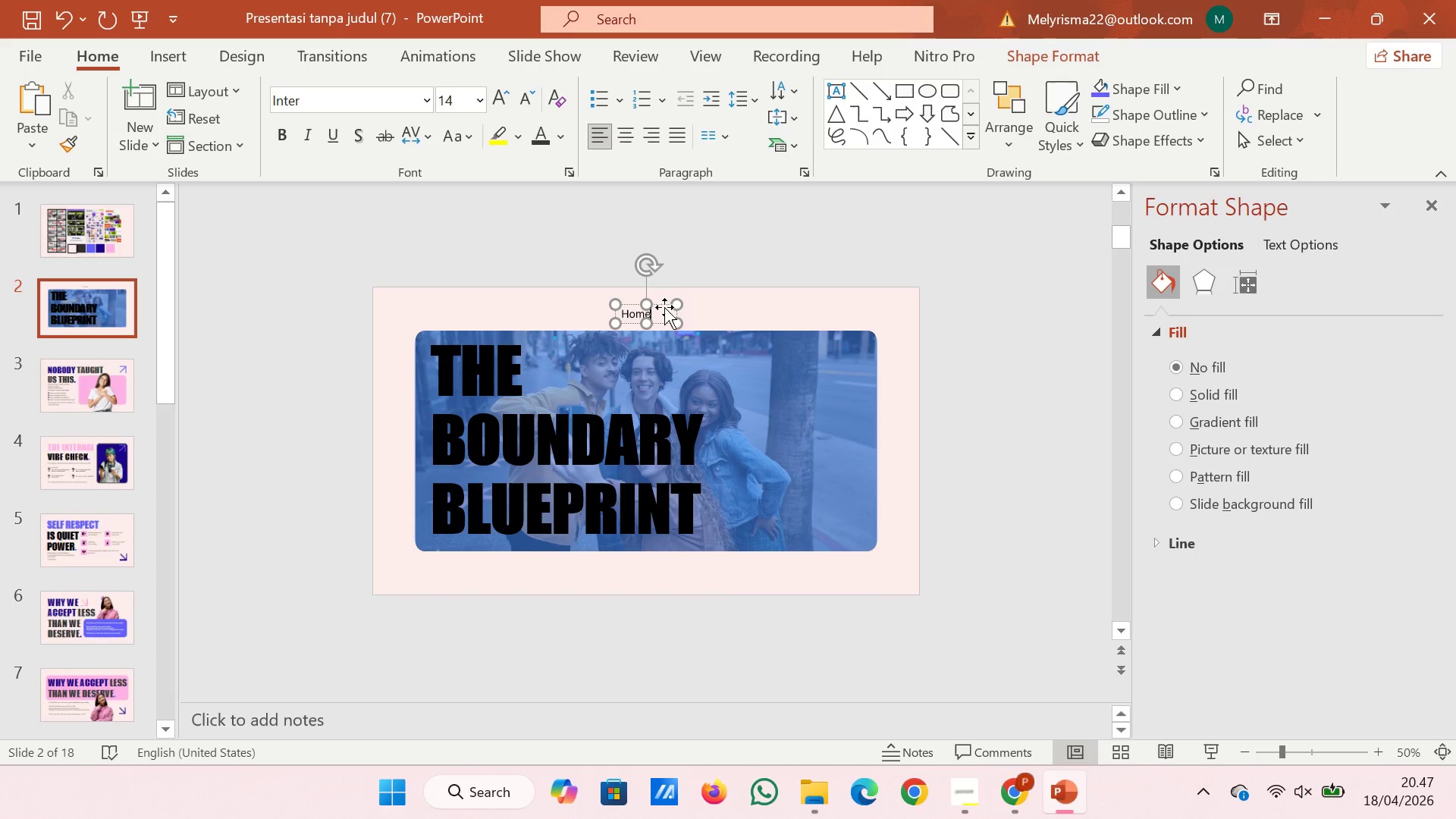 
left_click_drag(start_coordinate=[664, 307], to_coordinate=[664, 303])
 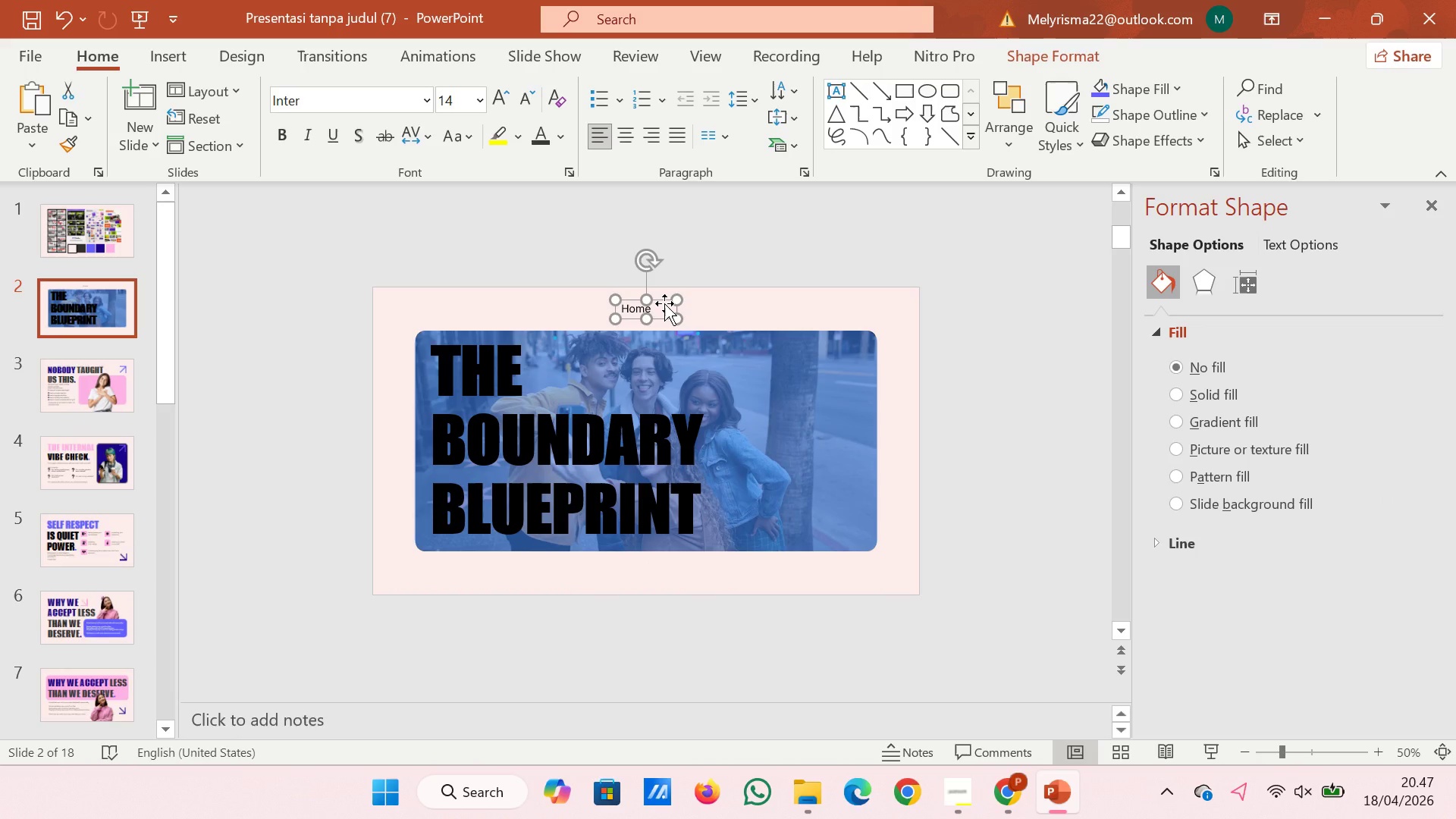 
wait(5.09)
 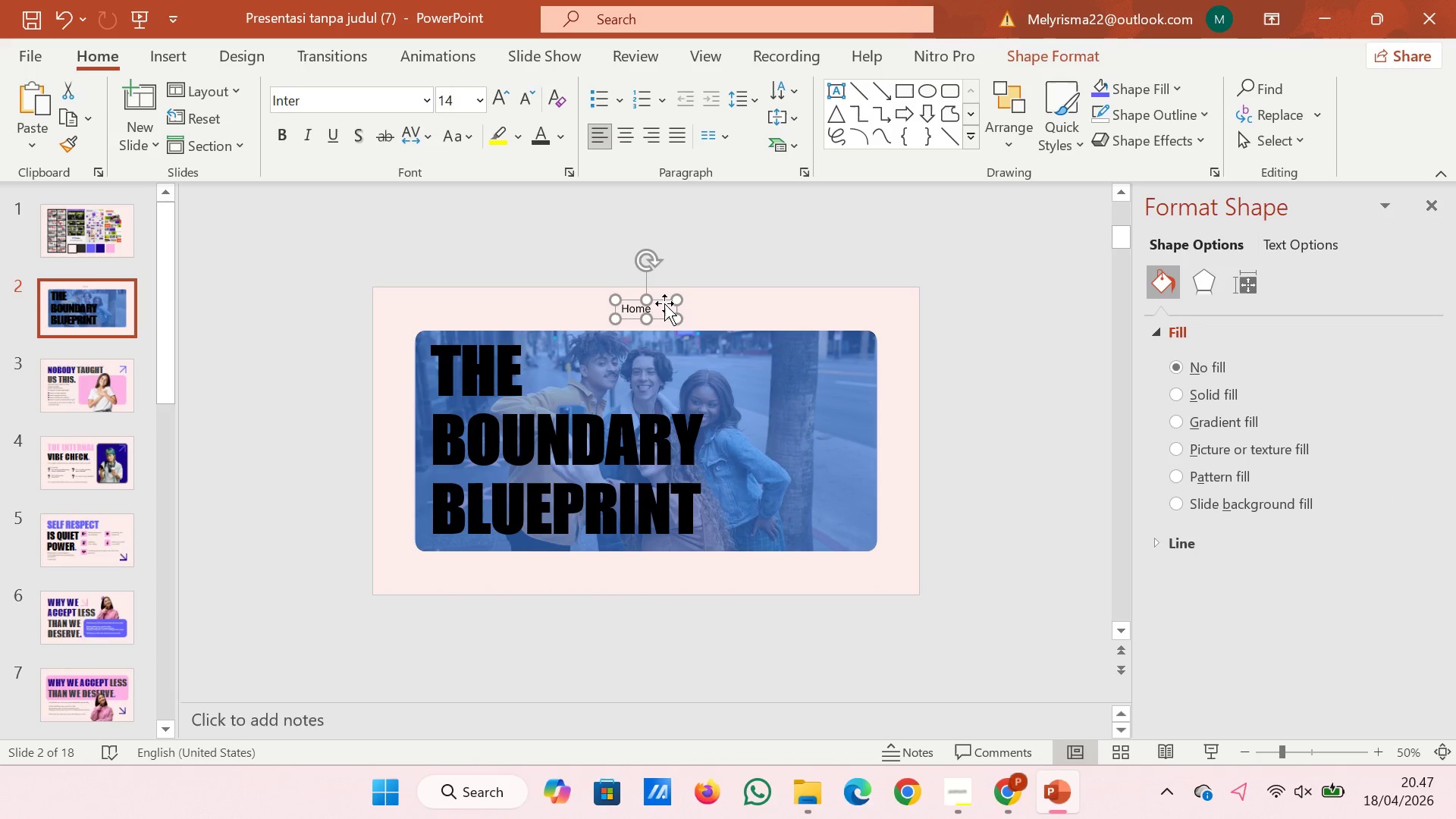 
key(Control+D)
 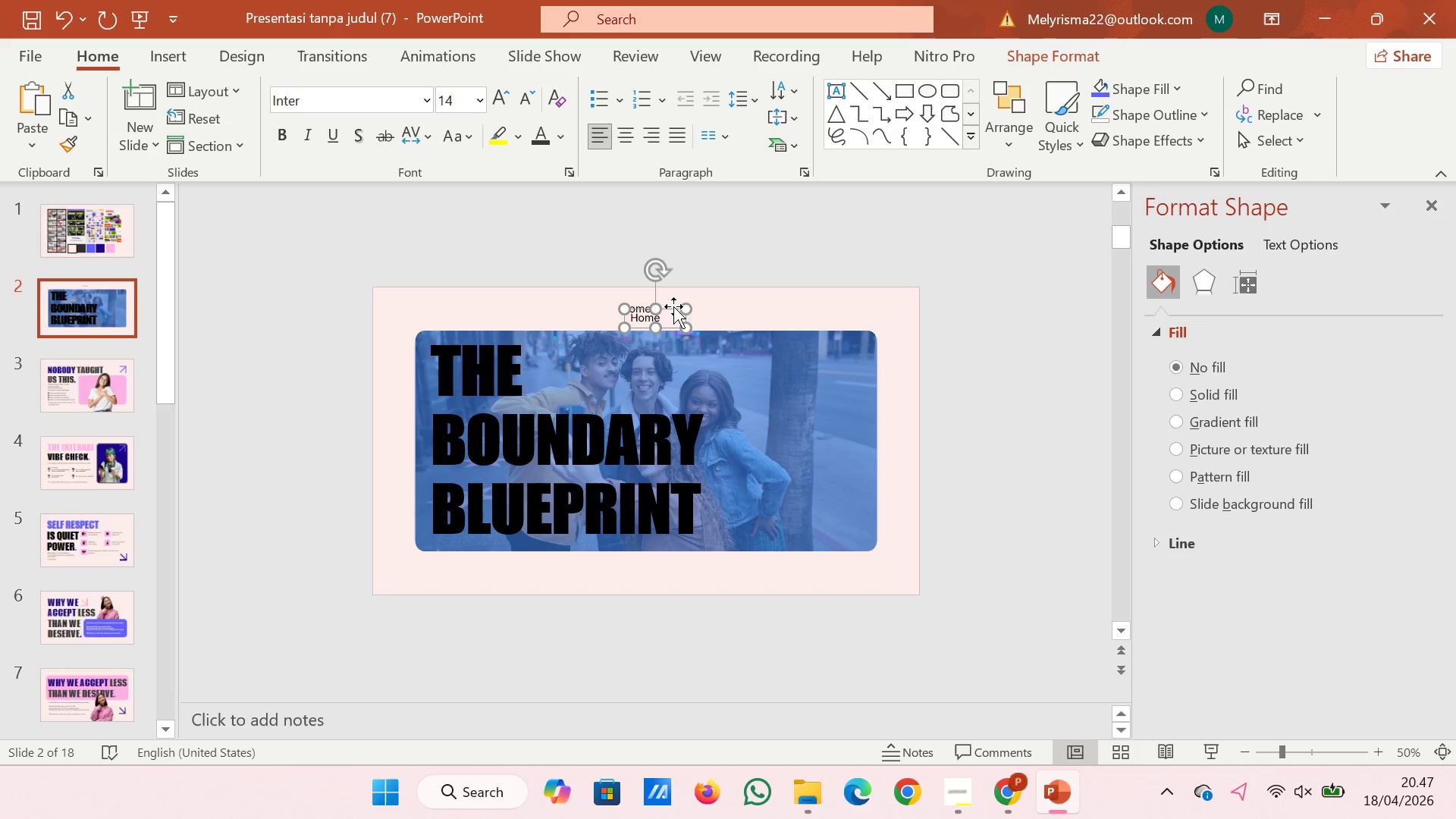 
left_click_drag(start_coordinate=[673, 306], to_coordinate=[719, 298])
 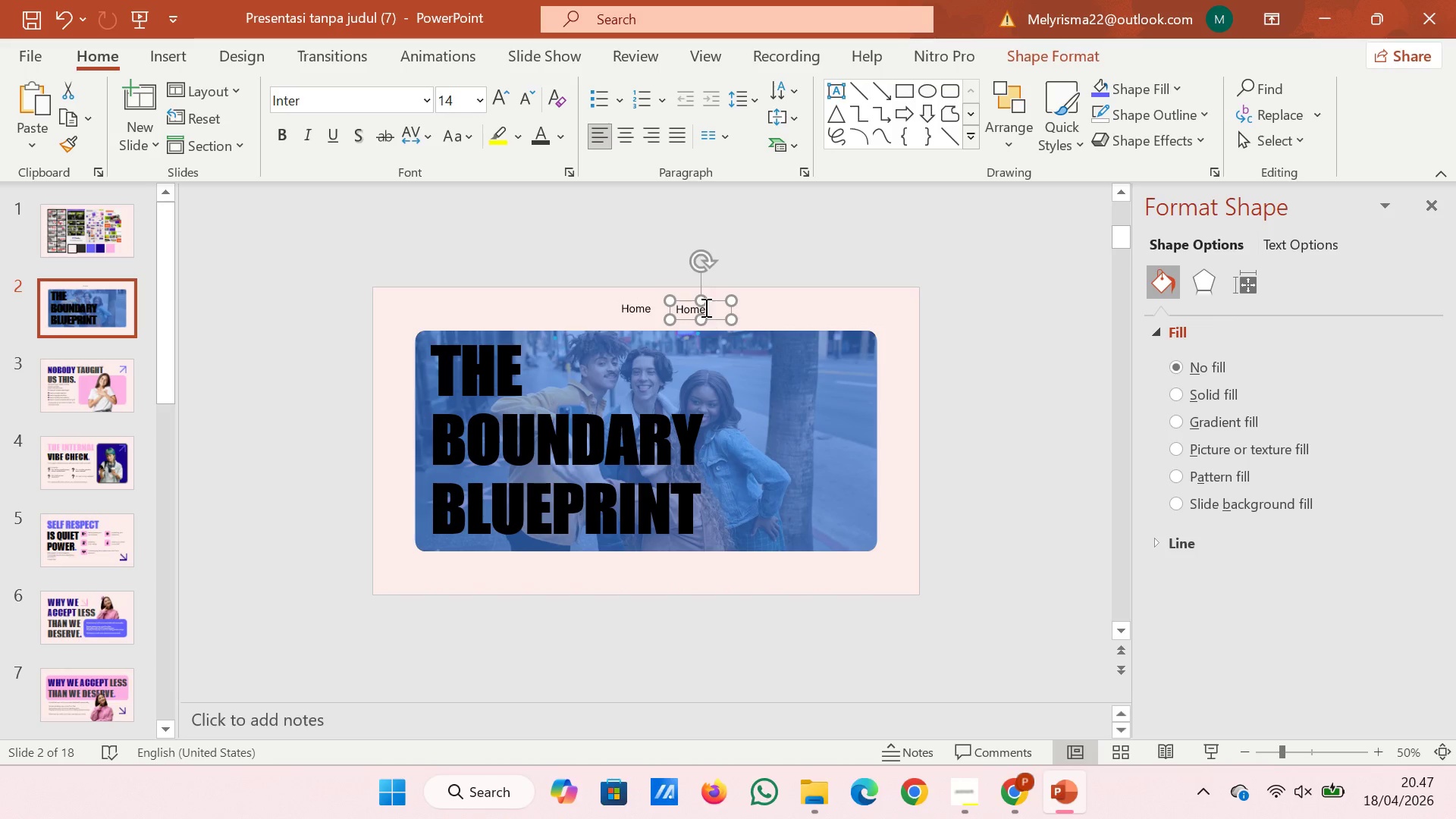 
left_click([704, 307])
 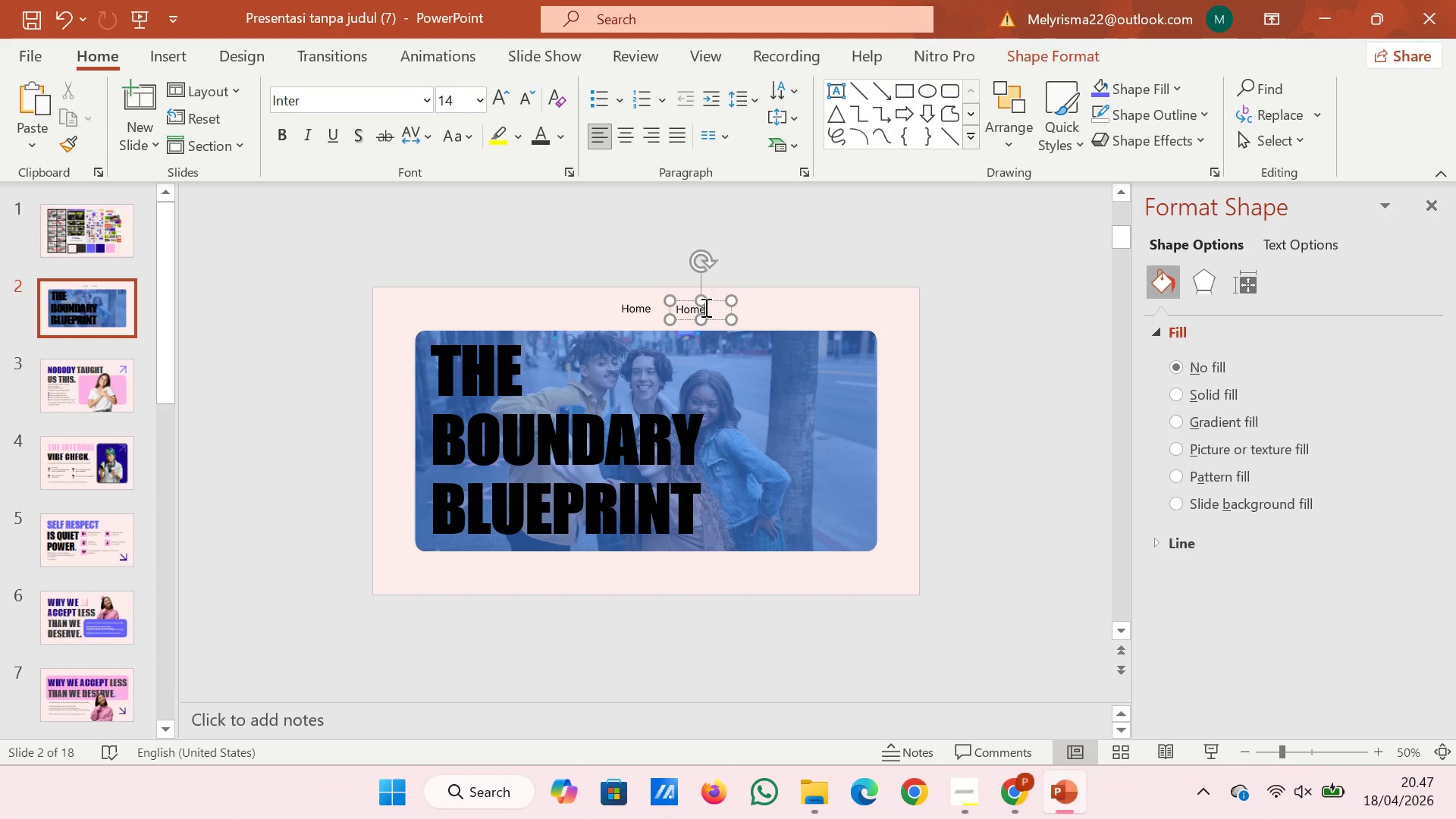 
key(Control+A)
 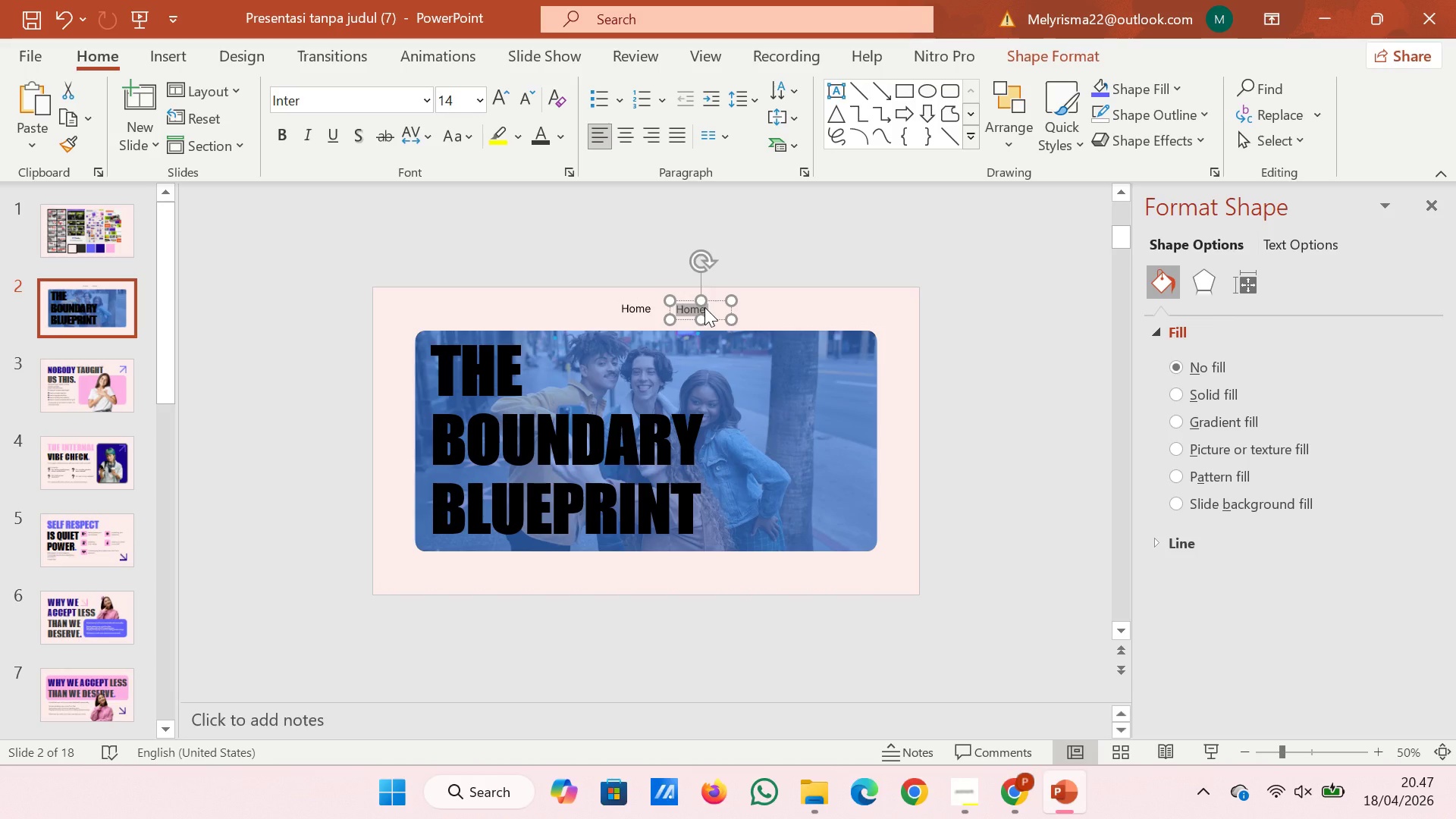 
type(About)
 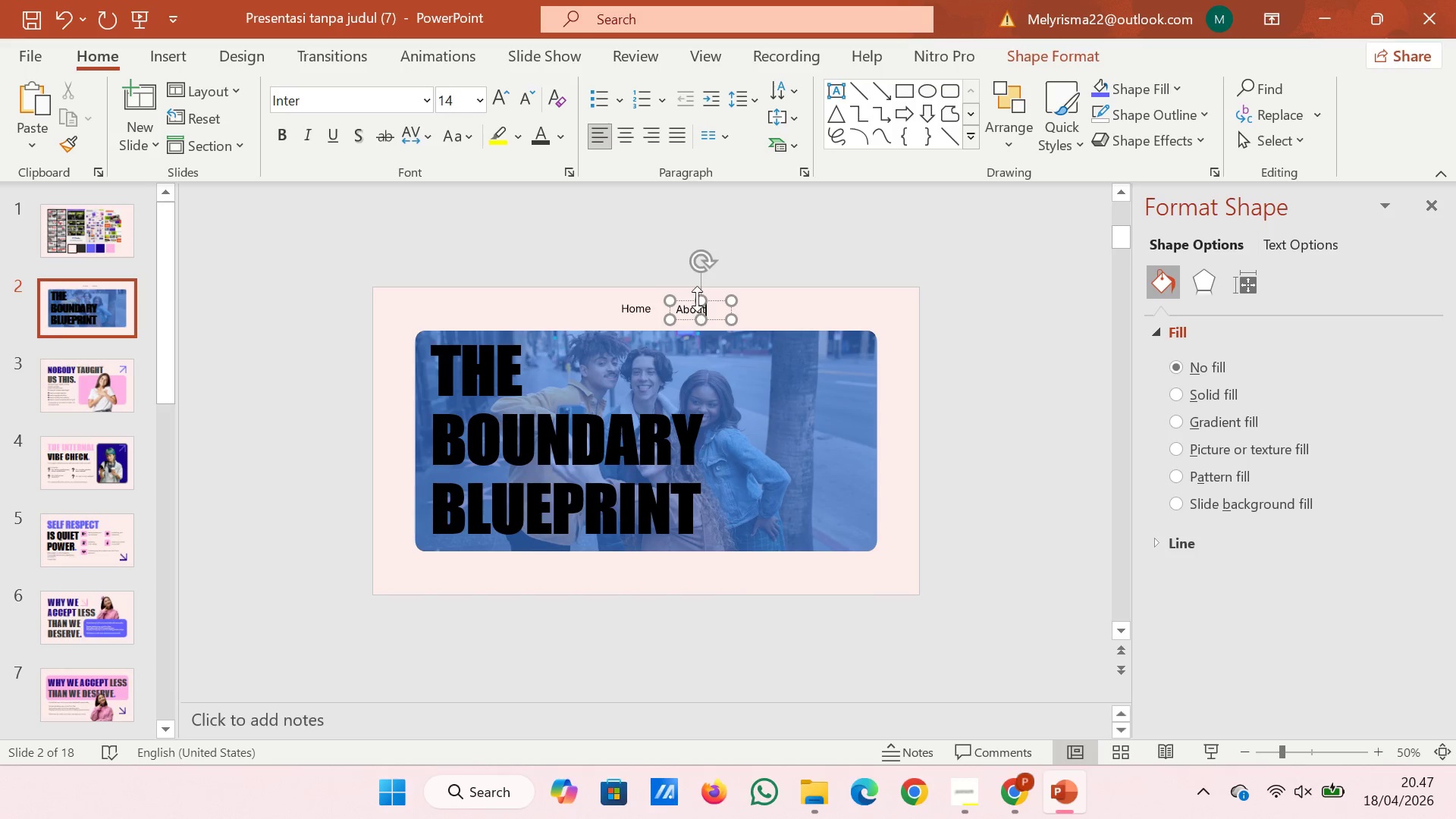 
left_click([752, 308])
 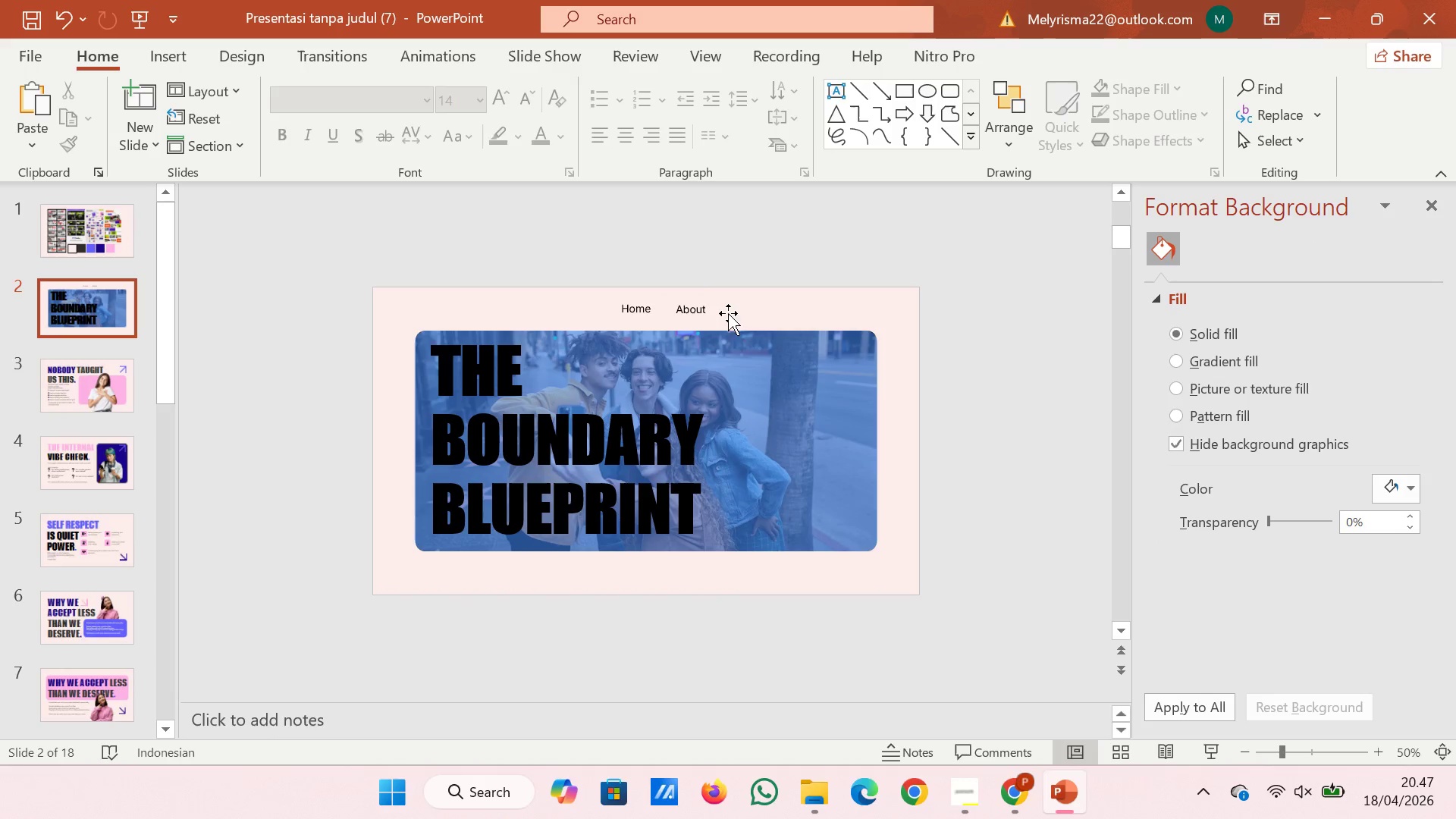 
left_click([728, 313])
 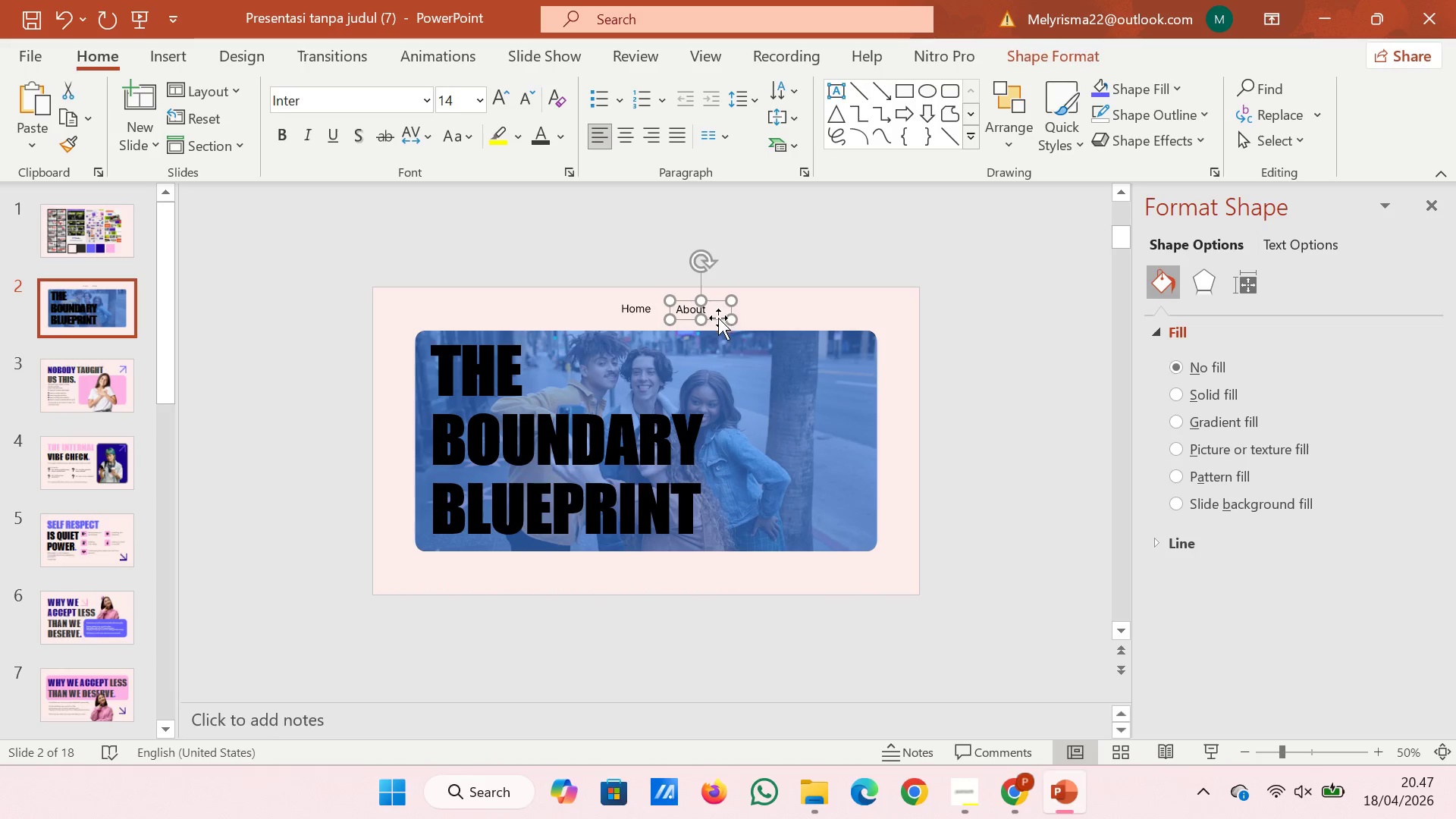 
left_click([718, 318])
 